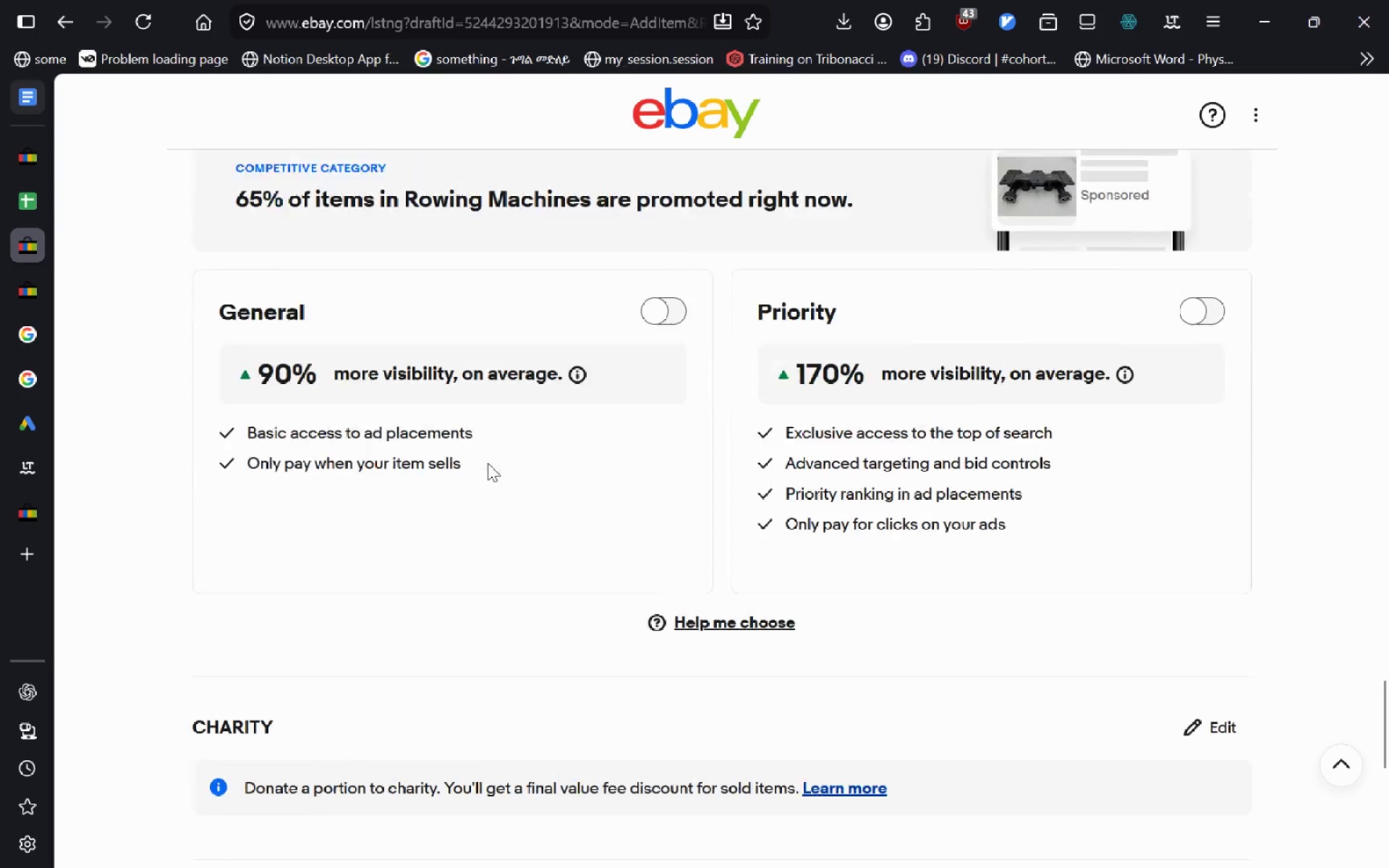 
wait(11.17)
 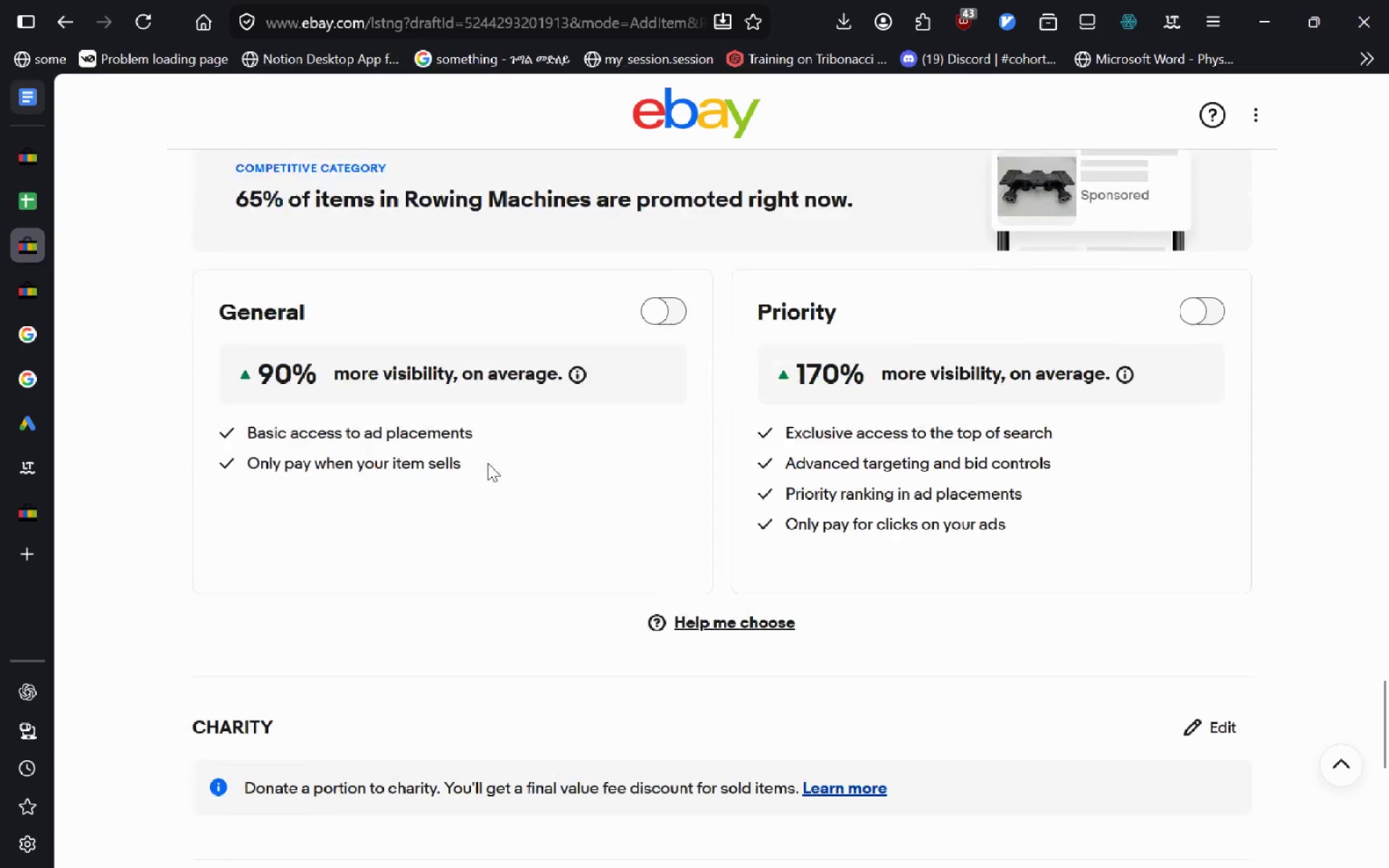 
left_click([664, 671])
 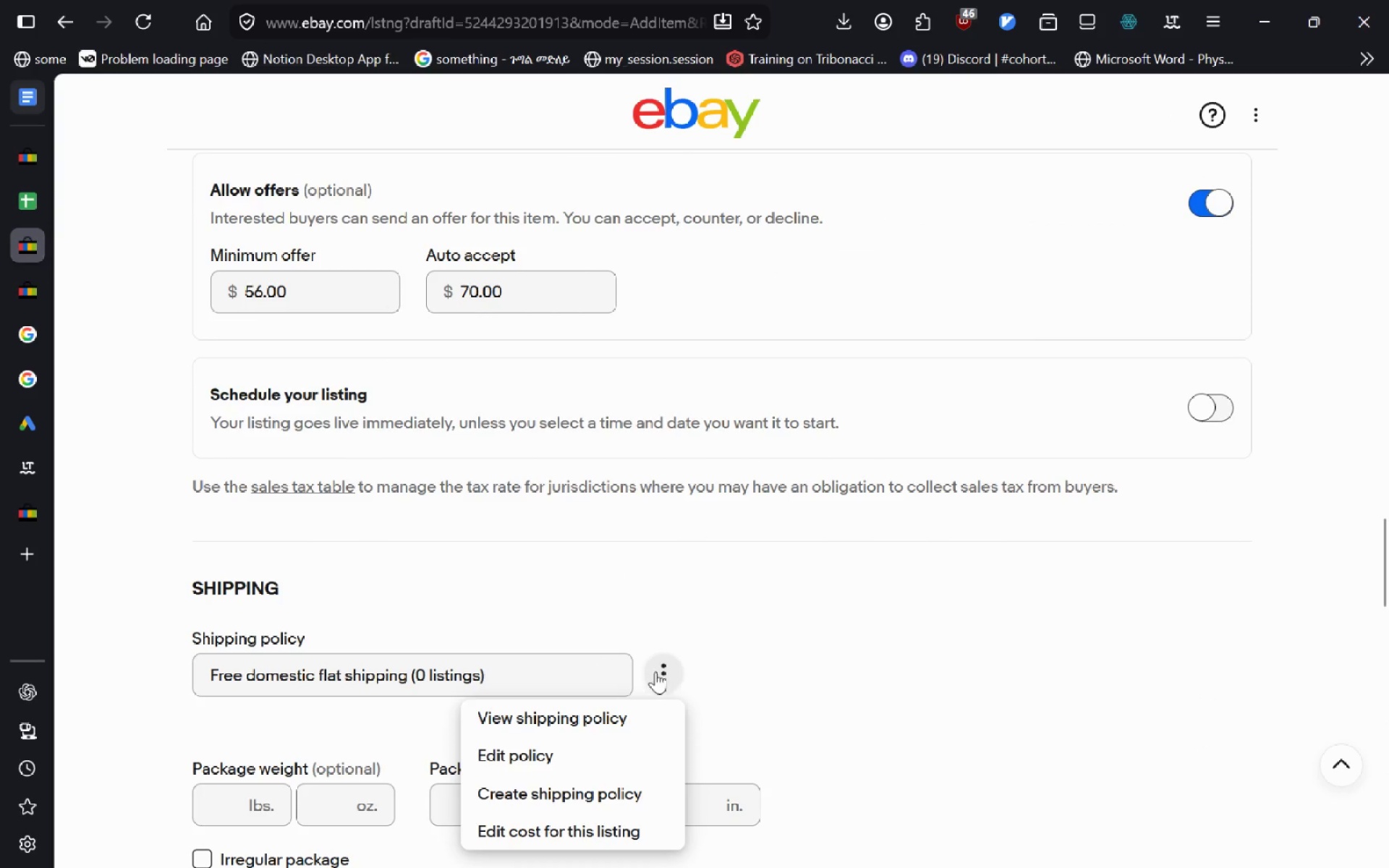 
left_click([523, 688])
 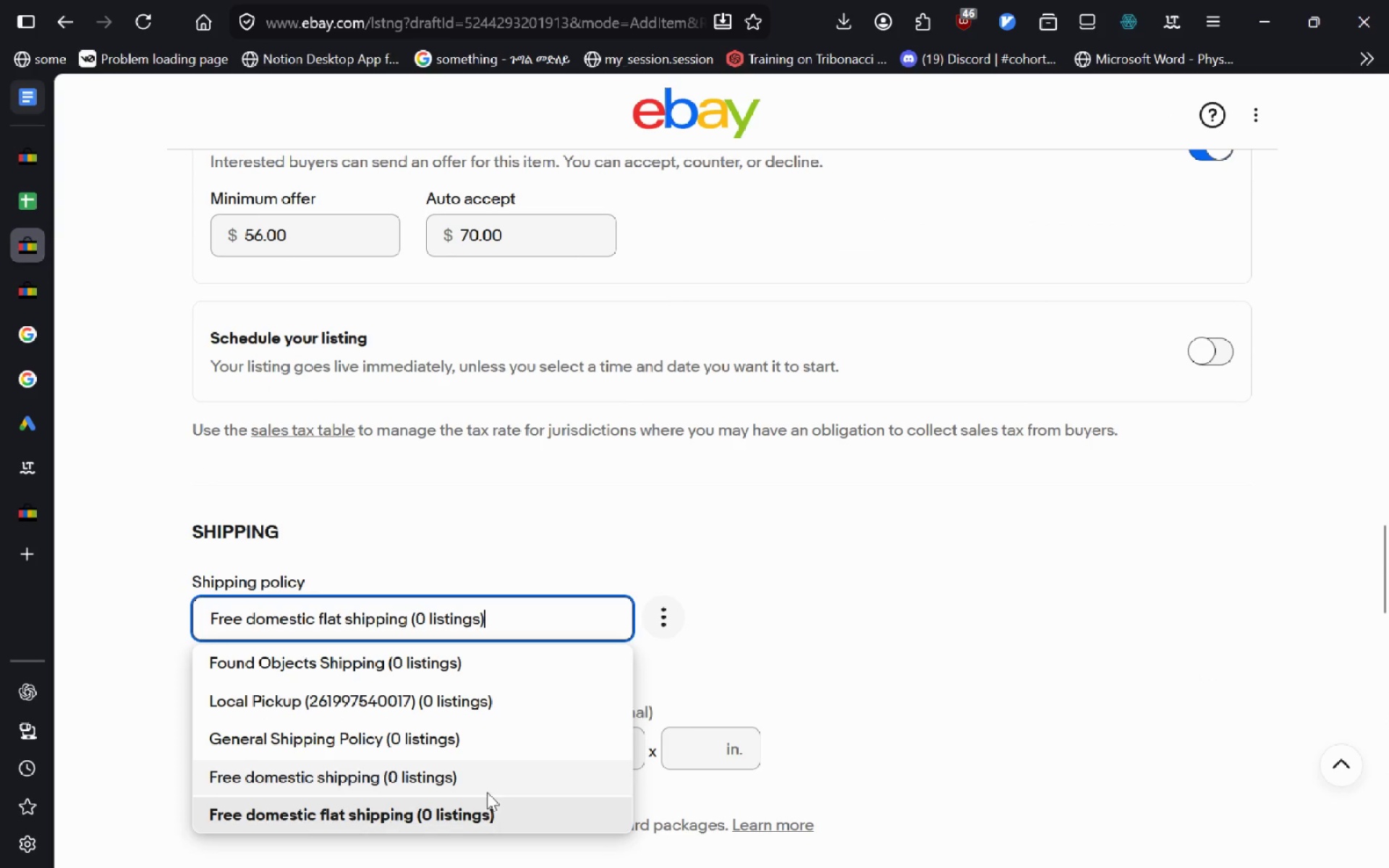 
left_click([486, 805])
 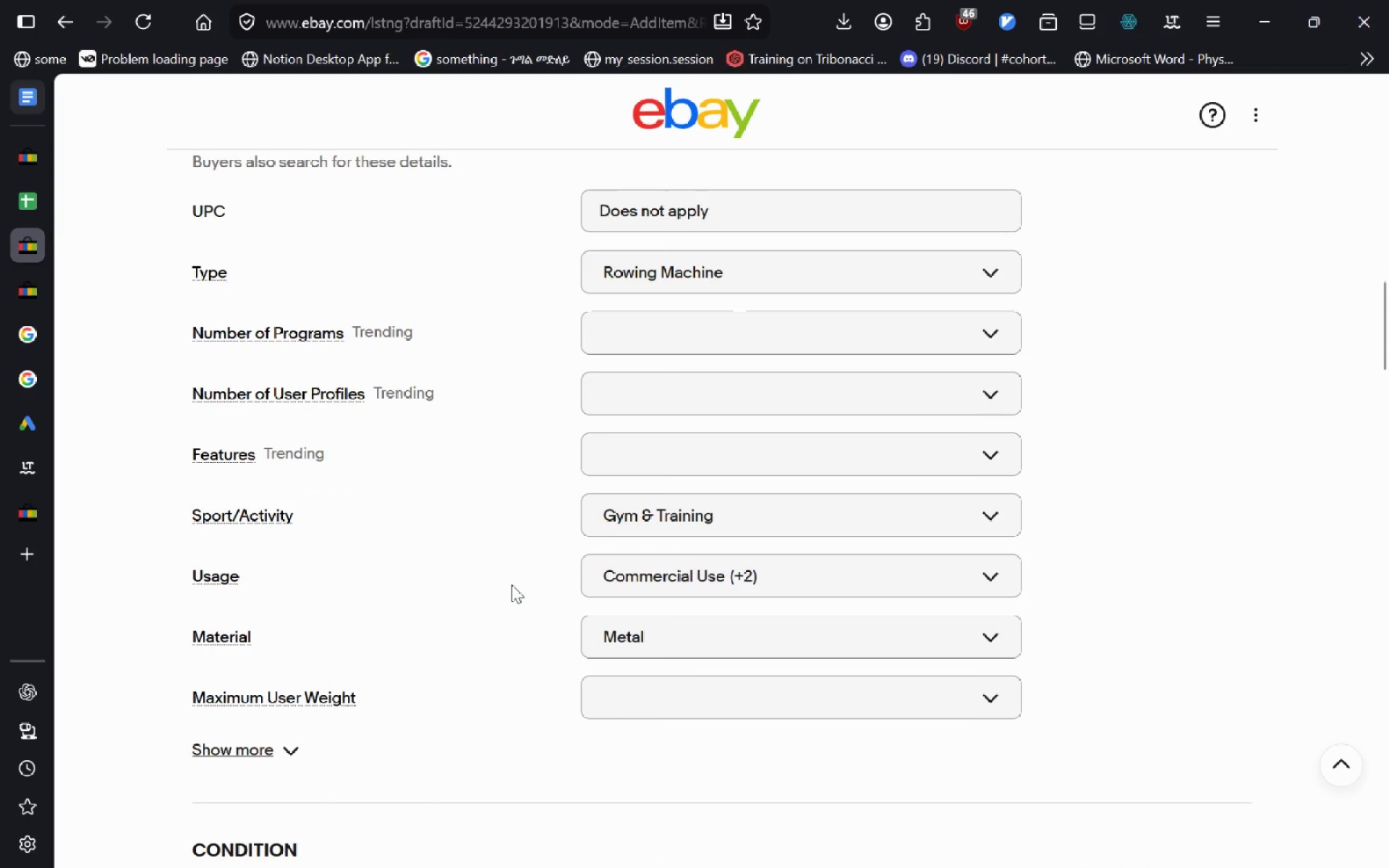 
wait(7.05)
 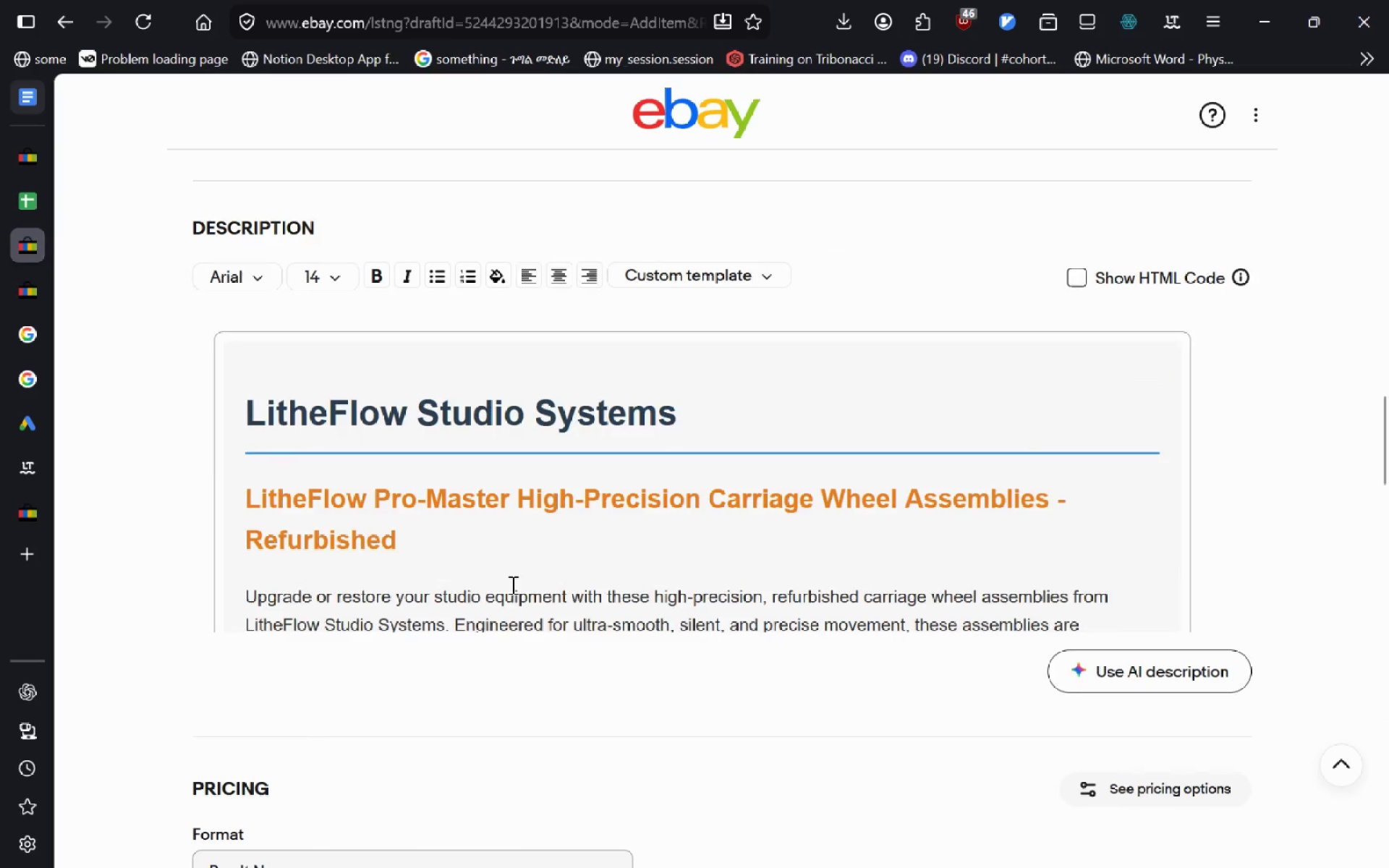 
left_click([650, 637])
 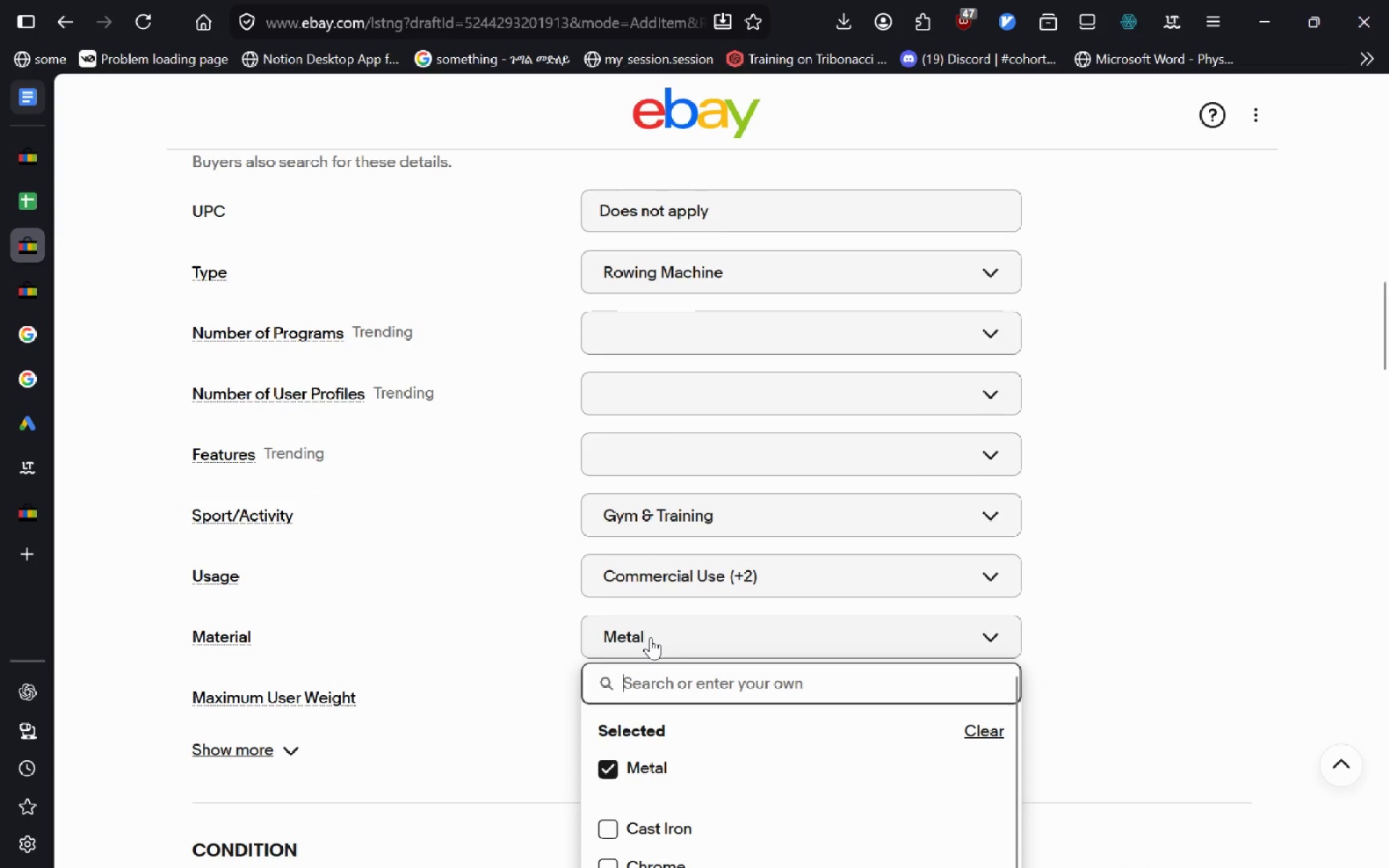 
left_click([650, 637])
 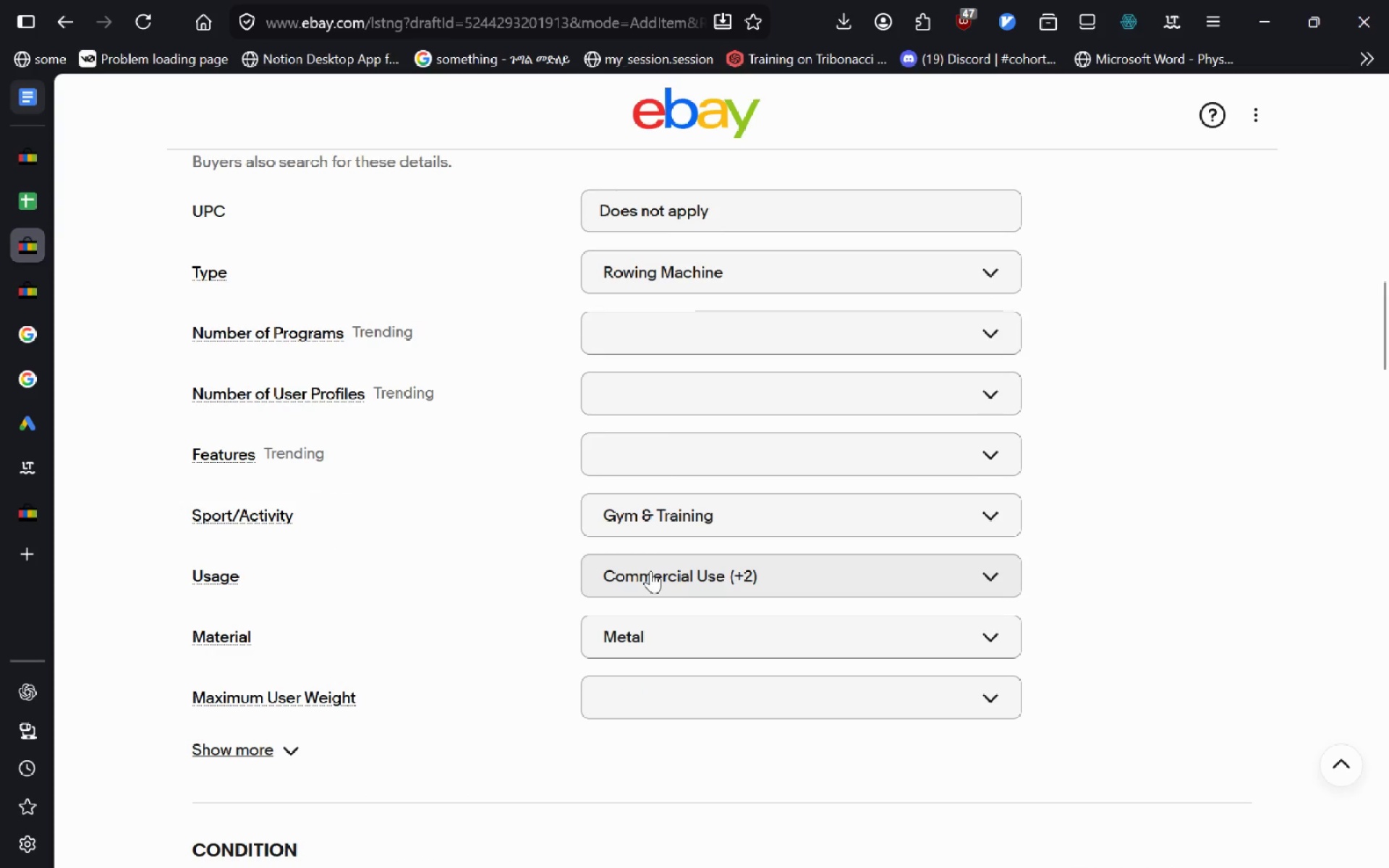 
left_click([660, 514])
 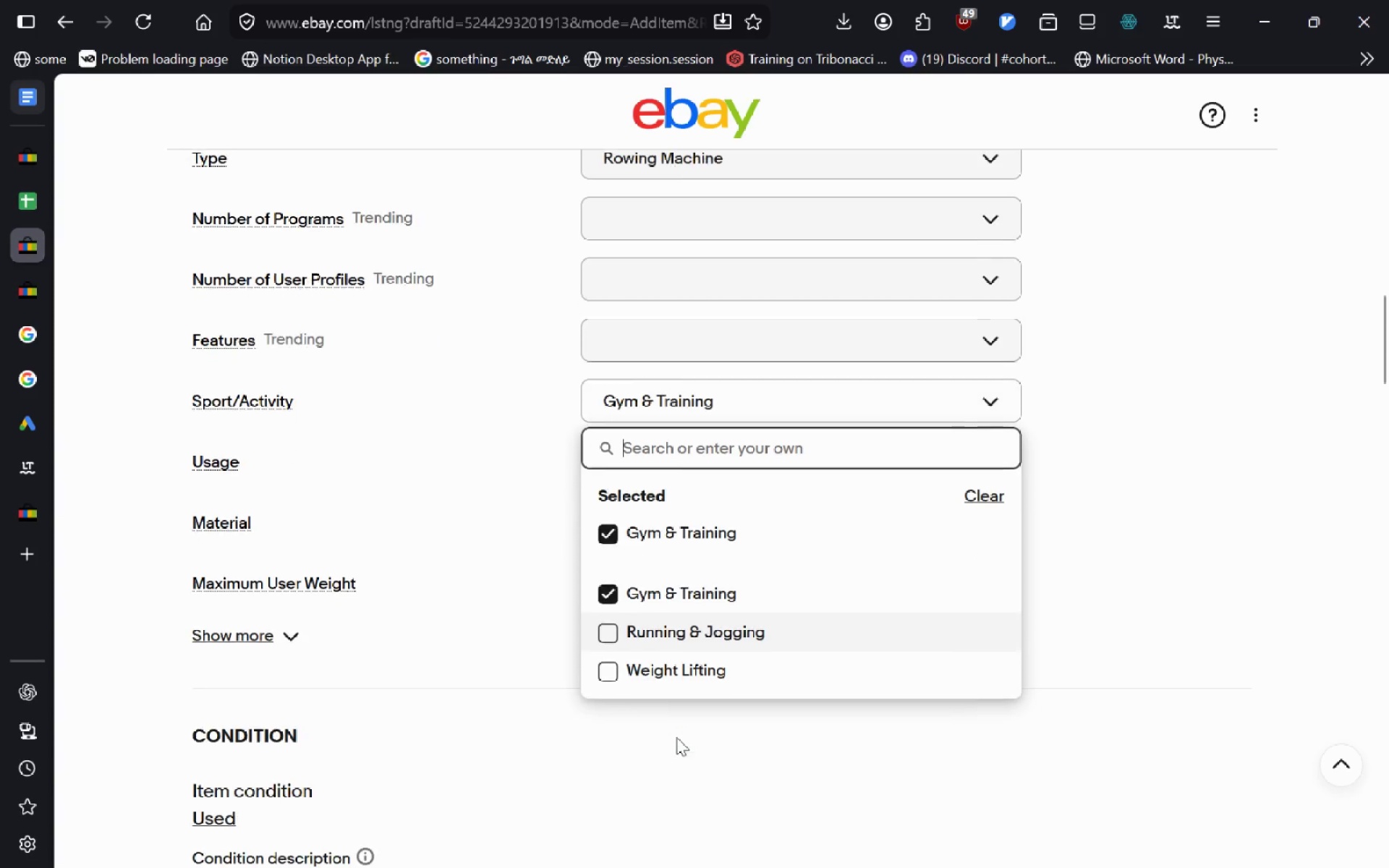 
left_click([469, 467])
 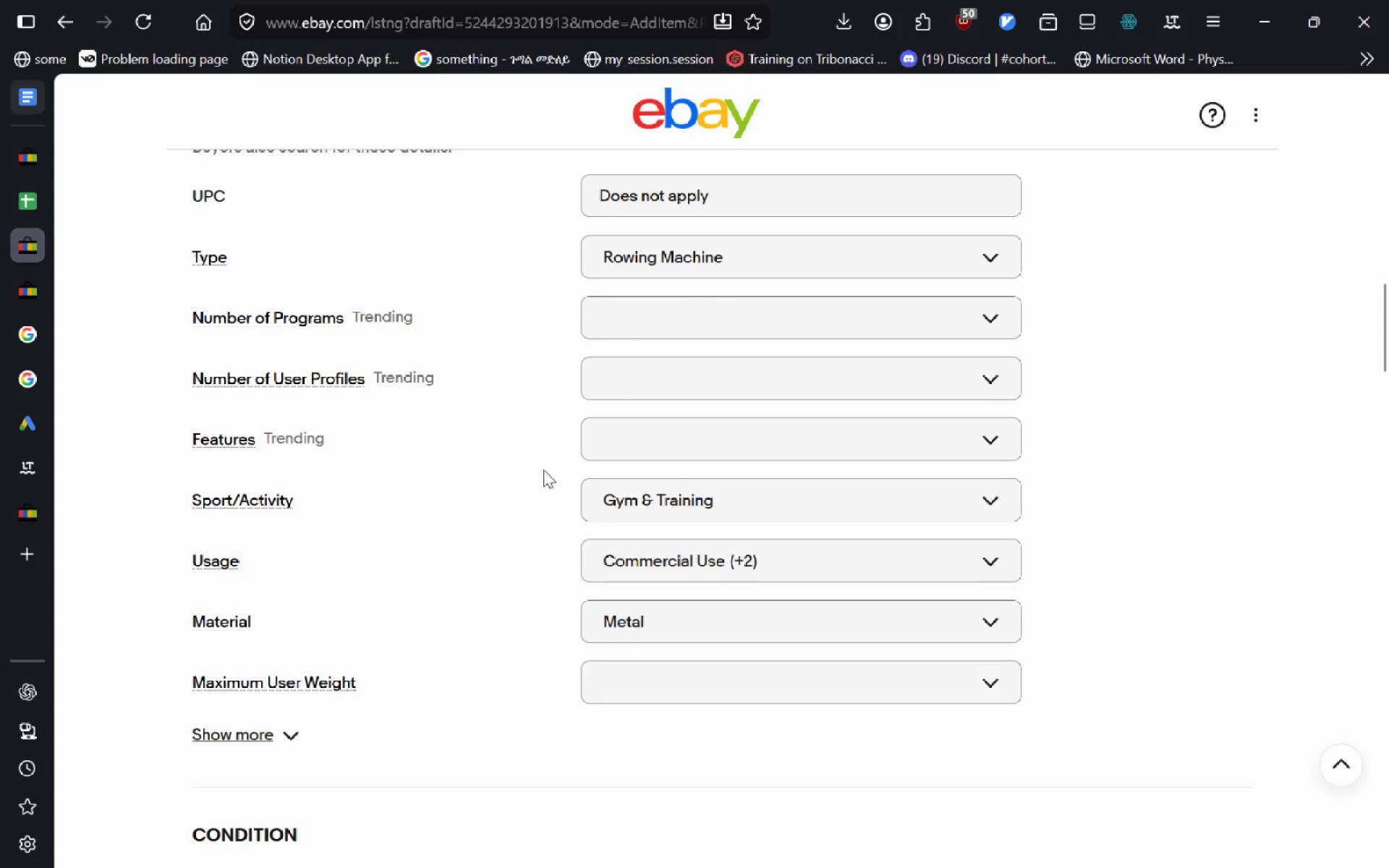 
left_click([608, 435])
 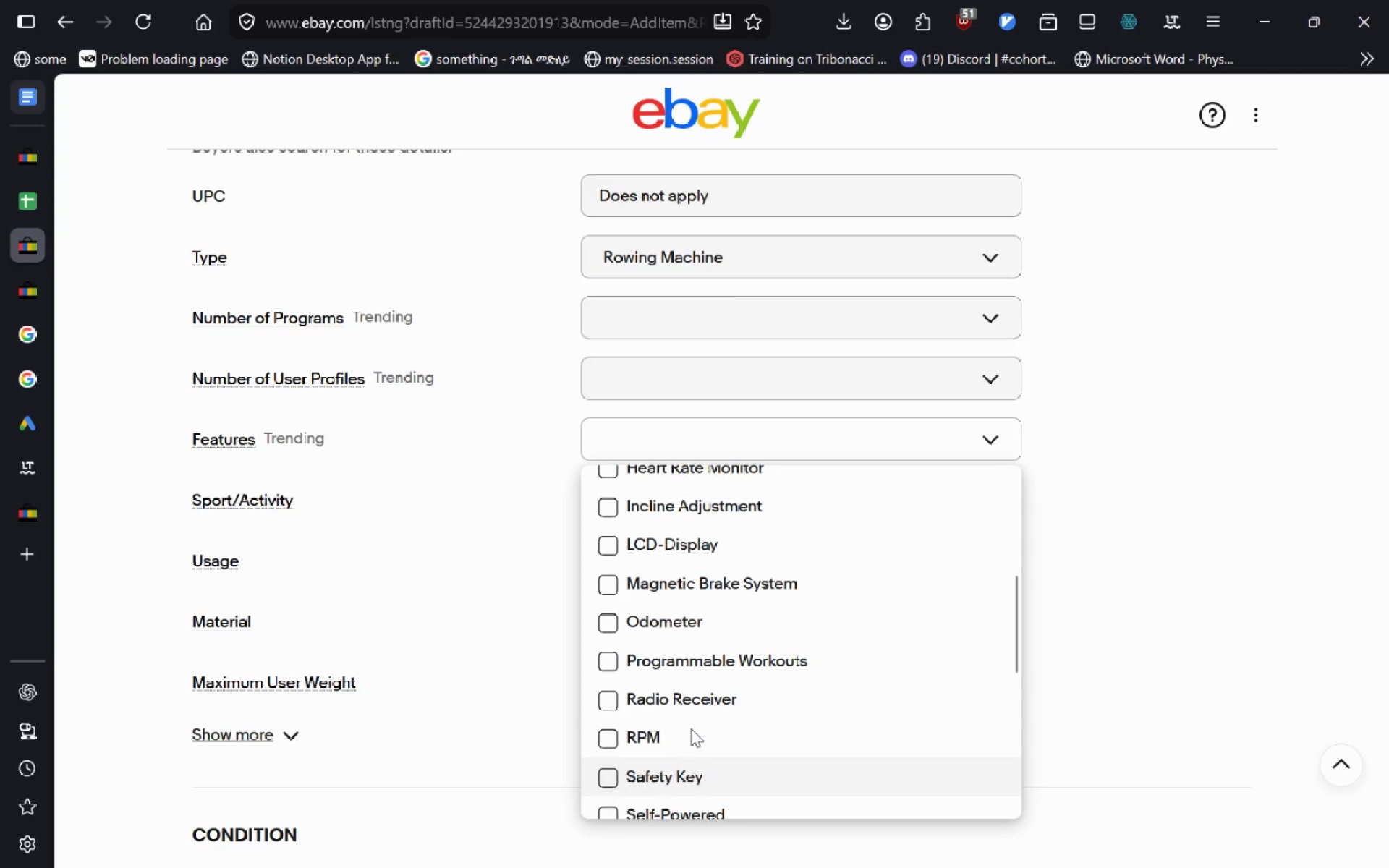 
wait(18.67)
 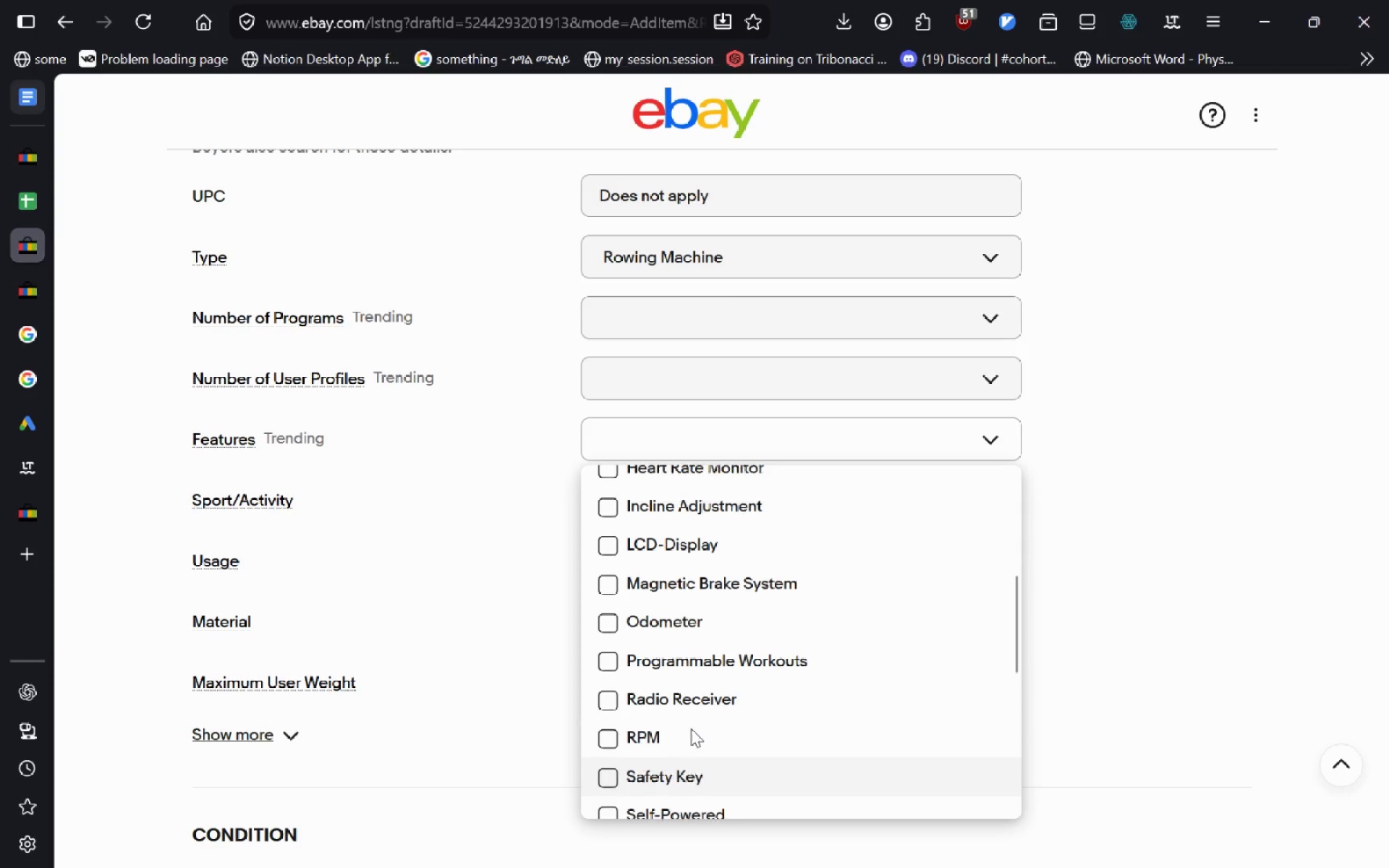 
left_click([507, 595])
 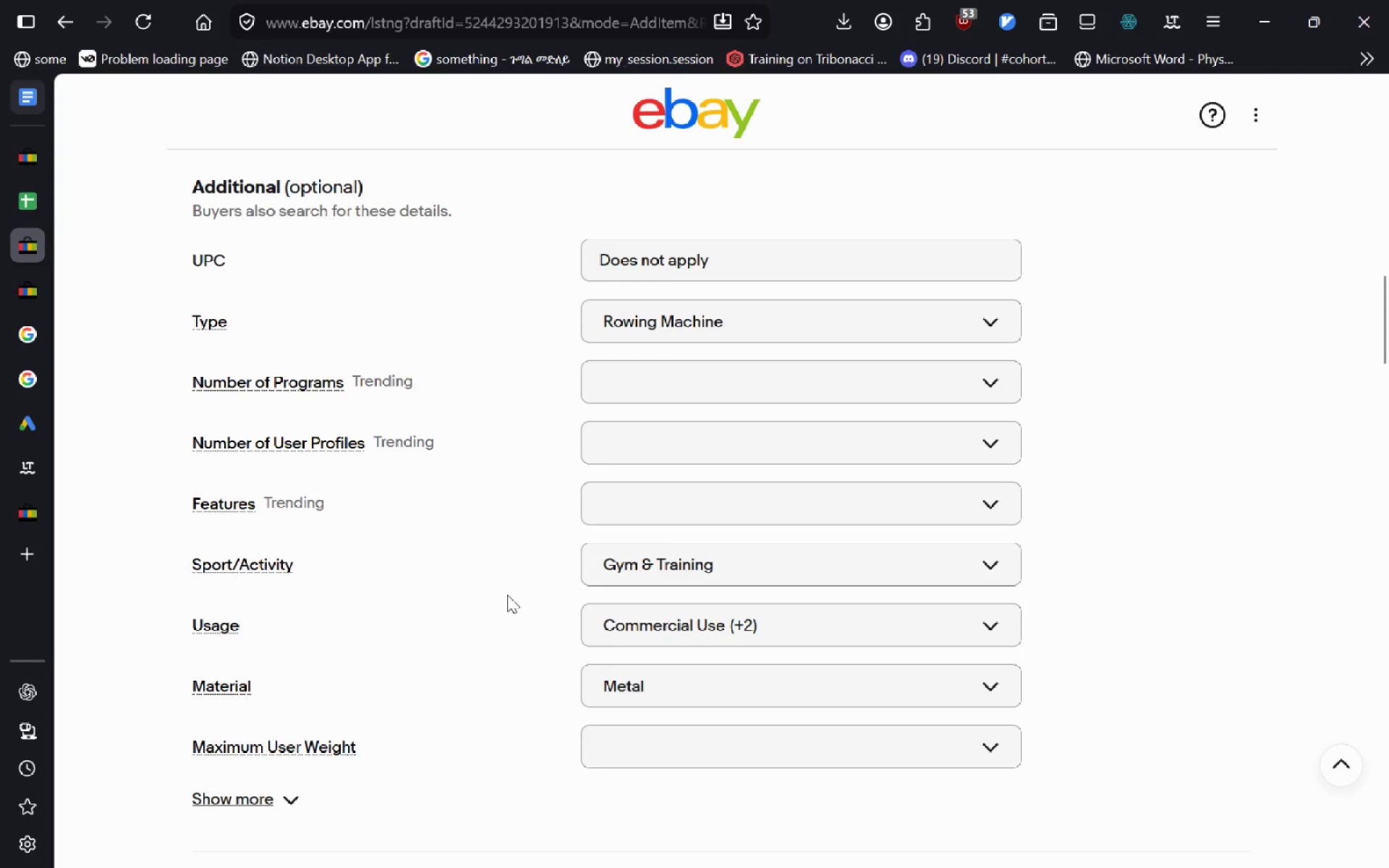 
wait(5.05)
 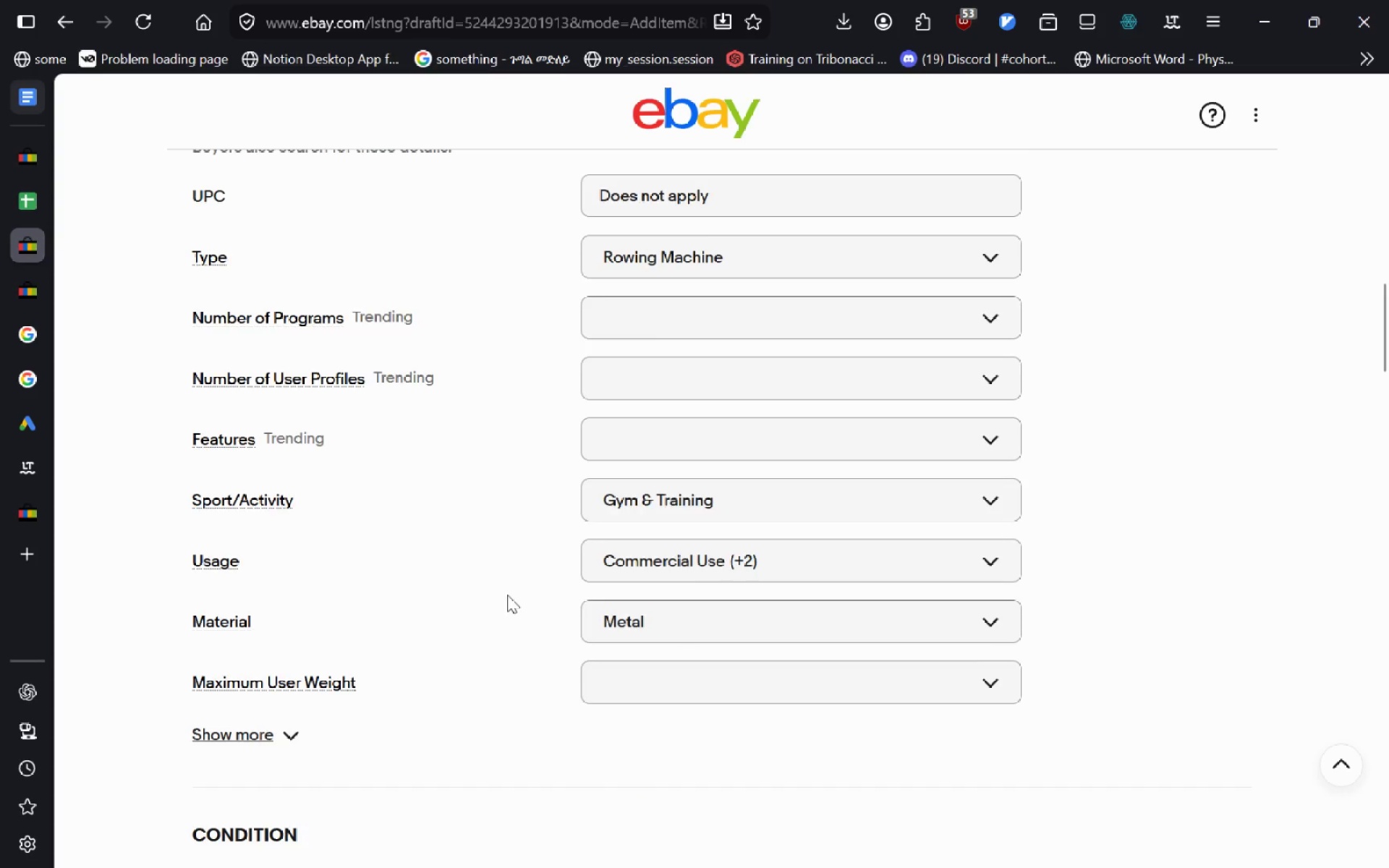 
left_click([273, 801])
 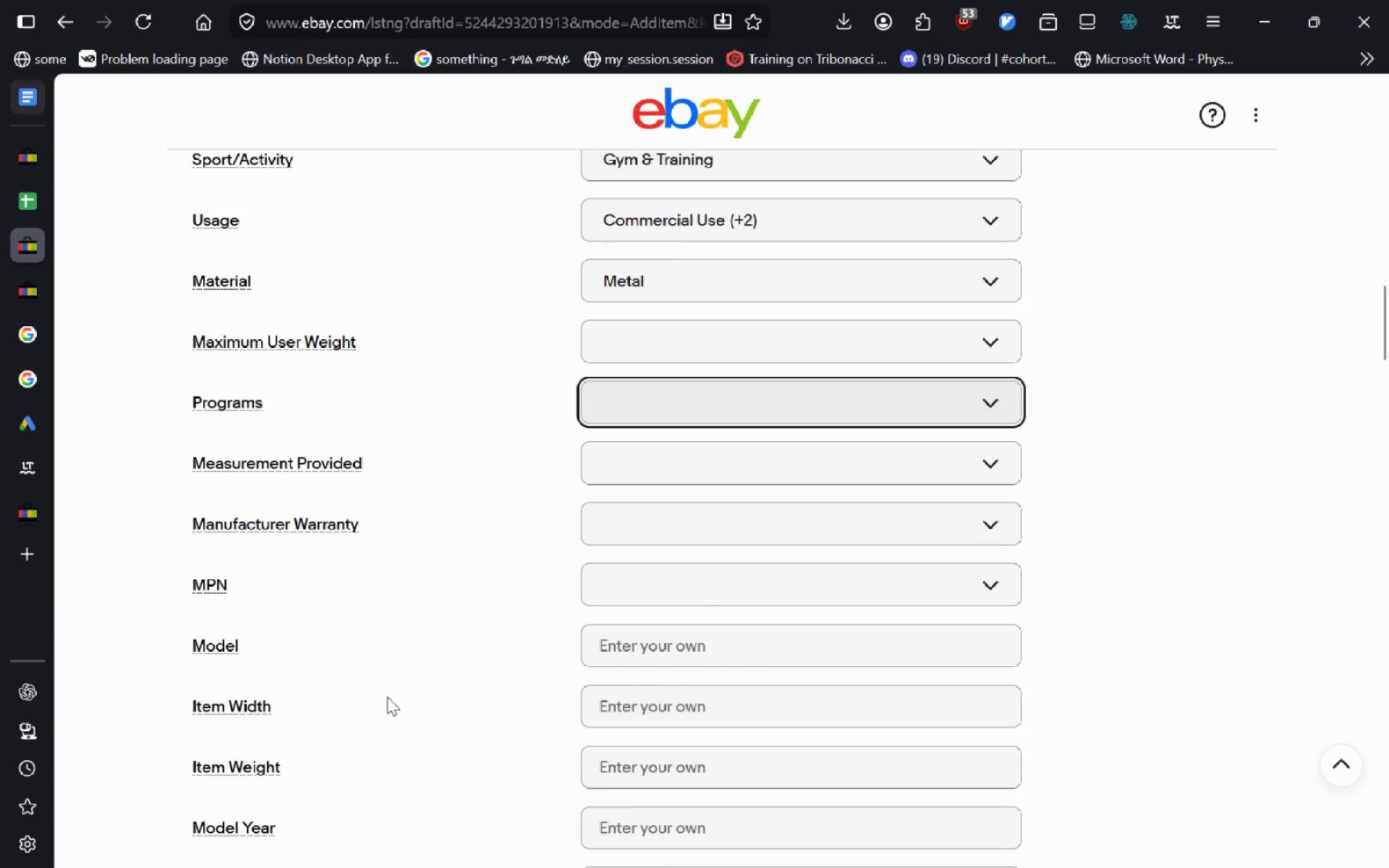 
left_click([616, 590])
 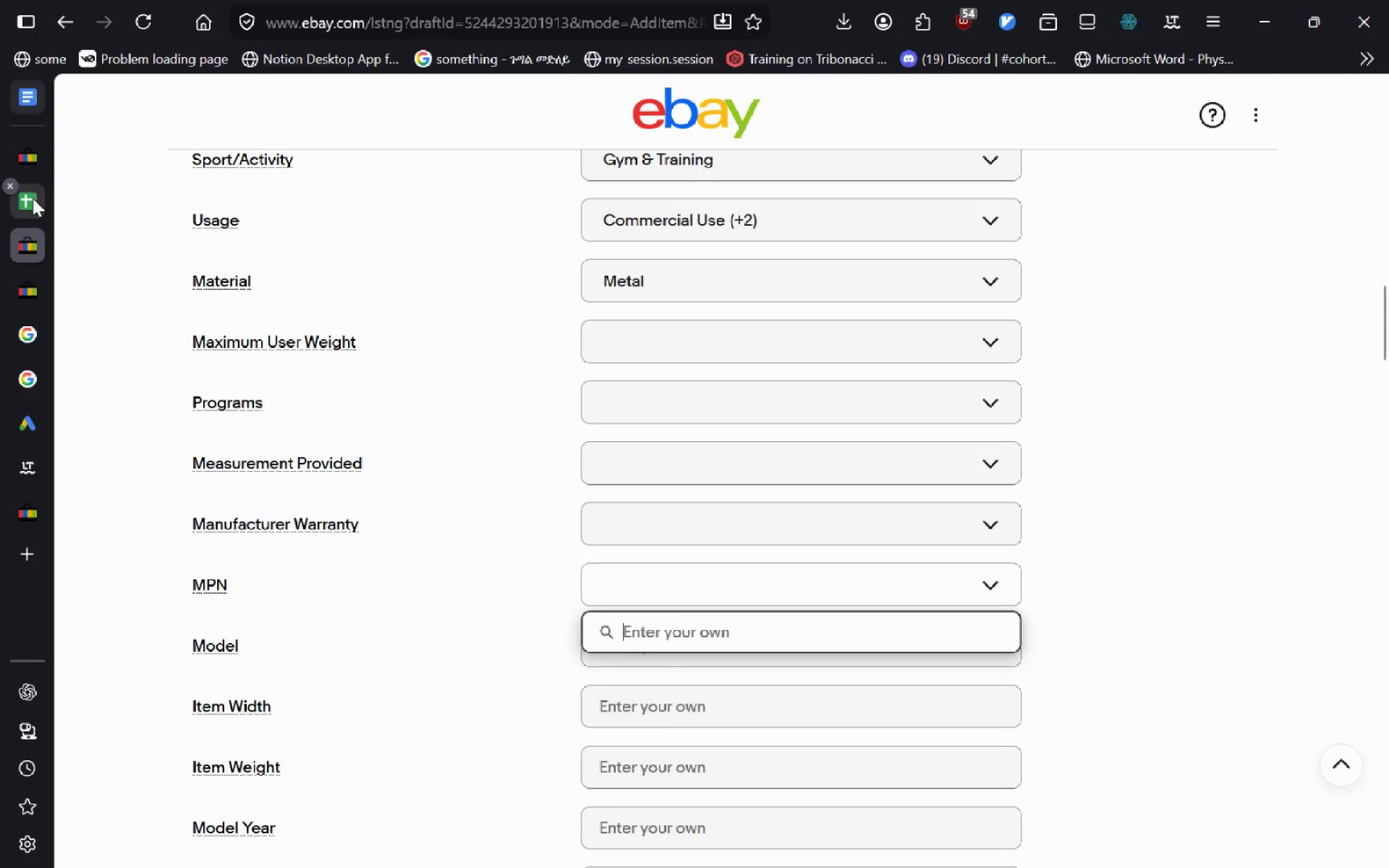 
left_click([33, 200])
 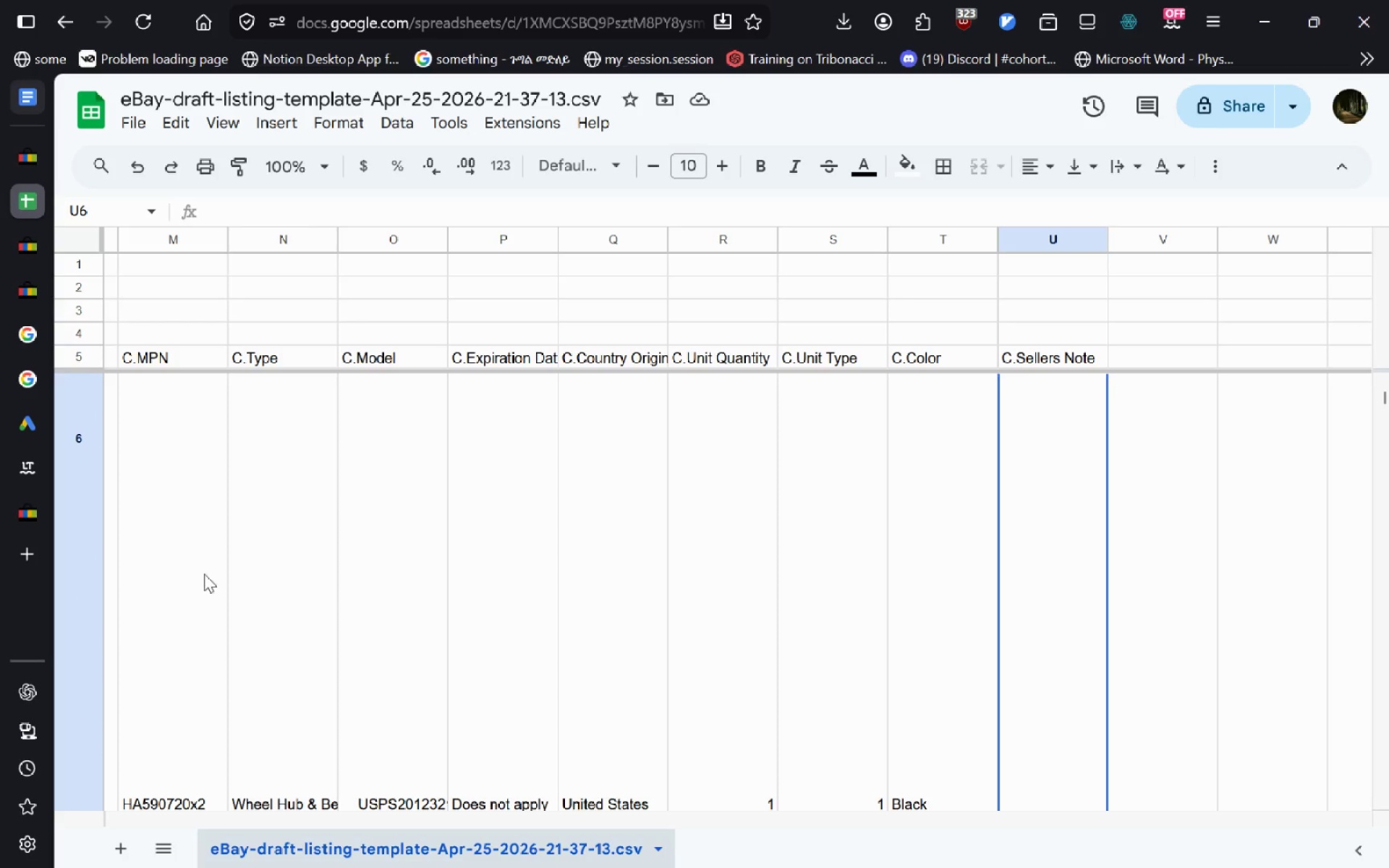 
double_click([178, 697])
 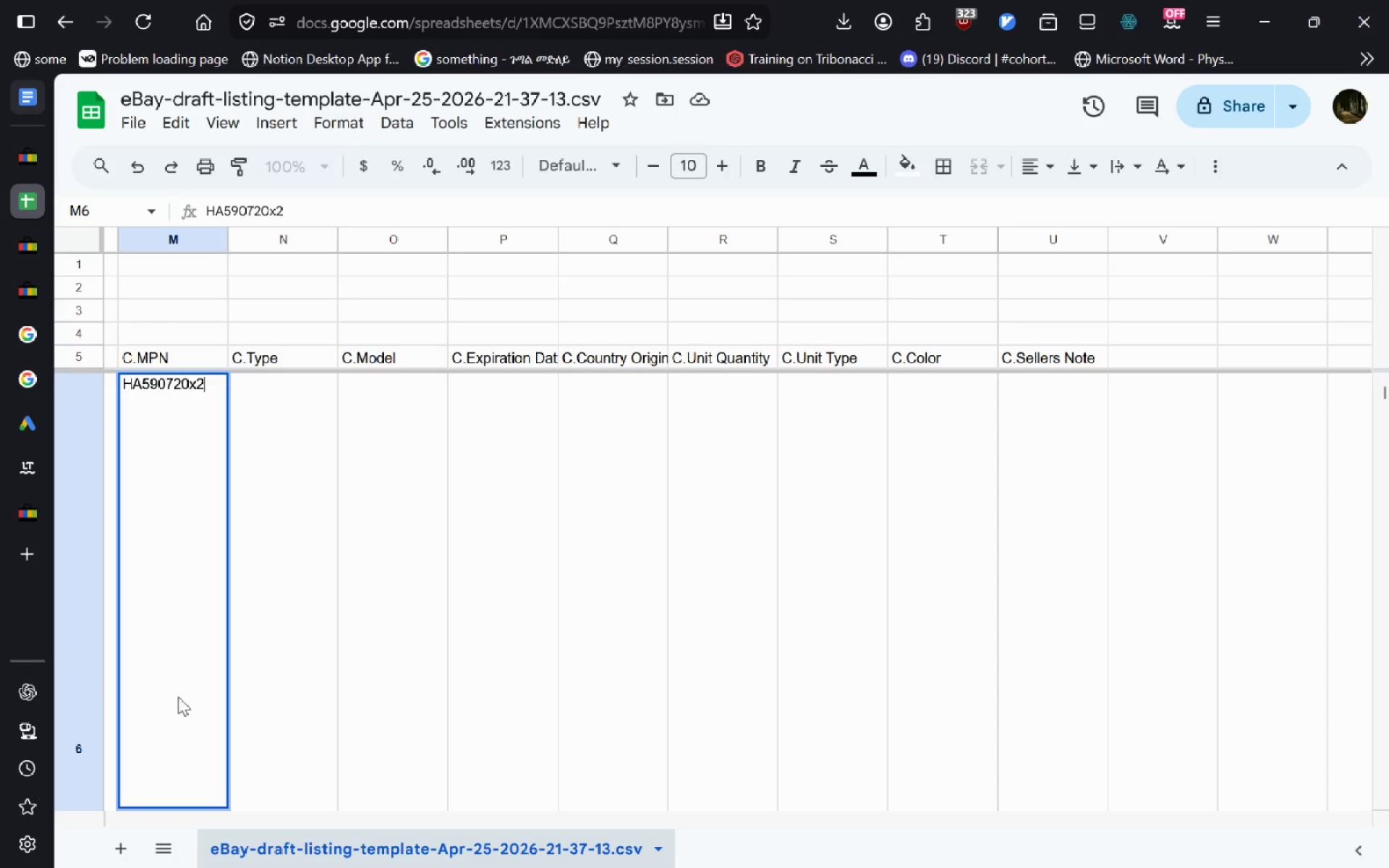 
key(Control+A)
 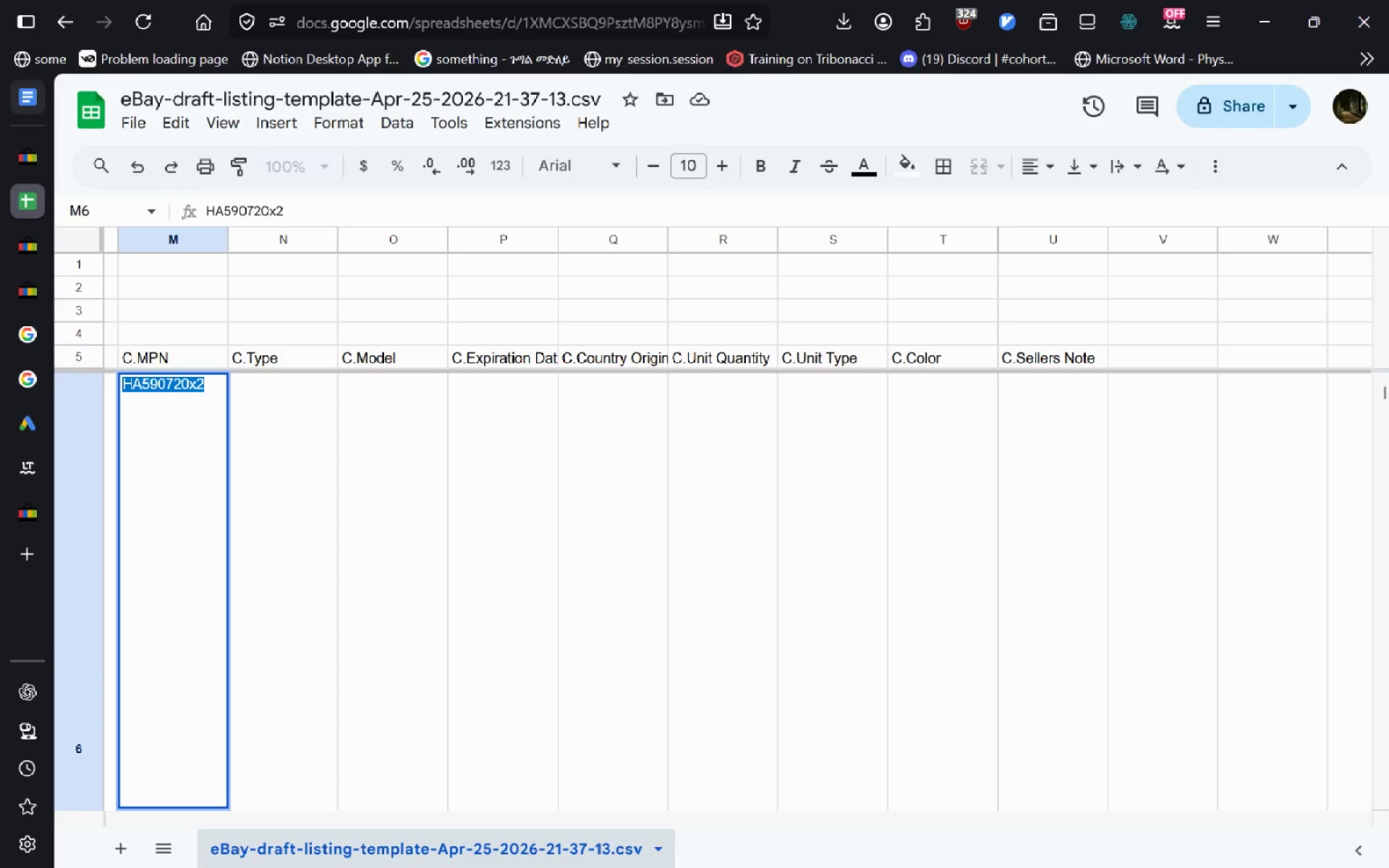 
key(Control+C)
 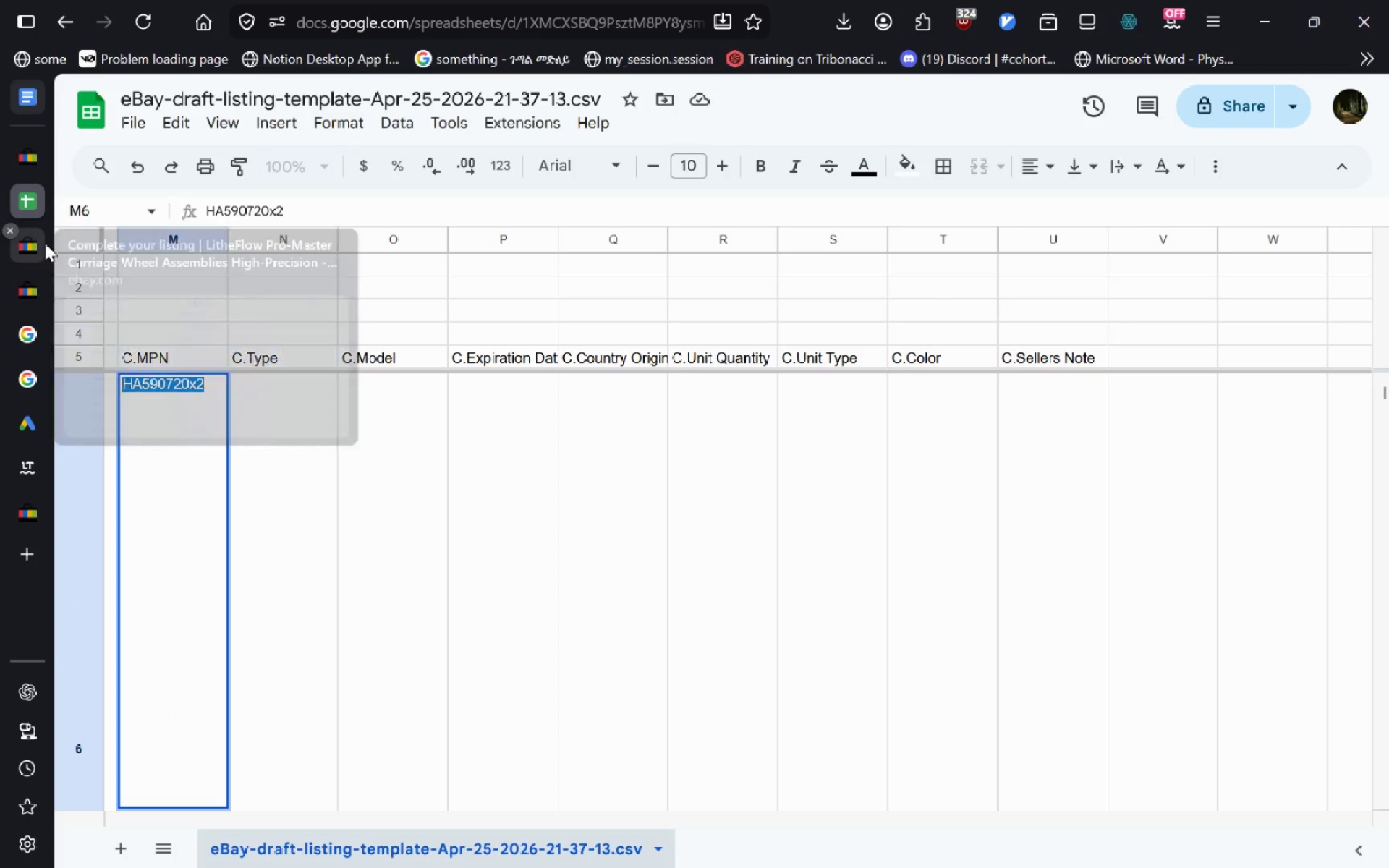 
left_click([45, 243])
 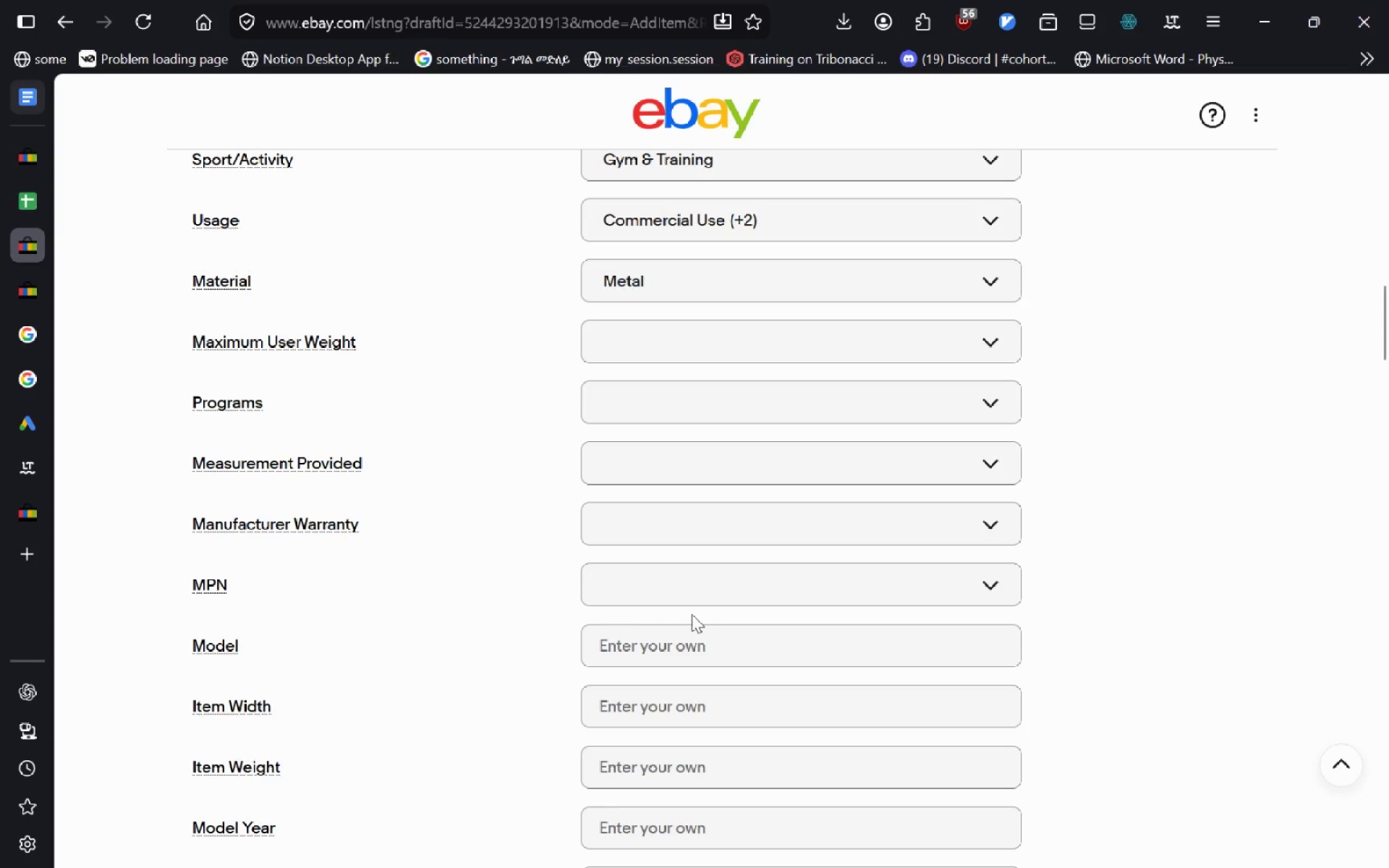 
left_click([695, 596])
 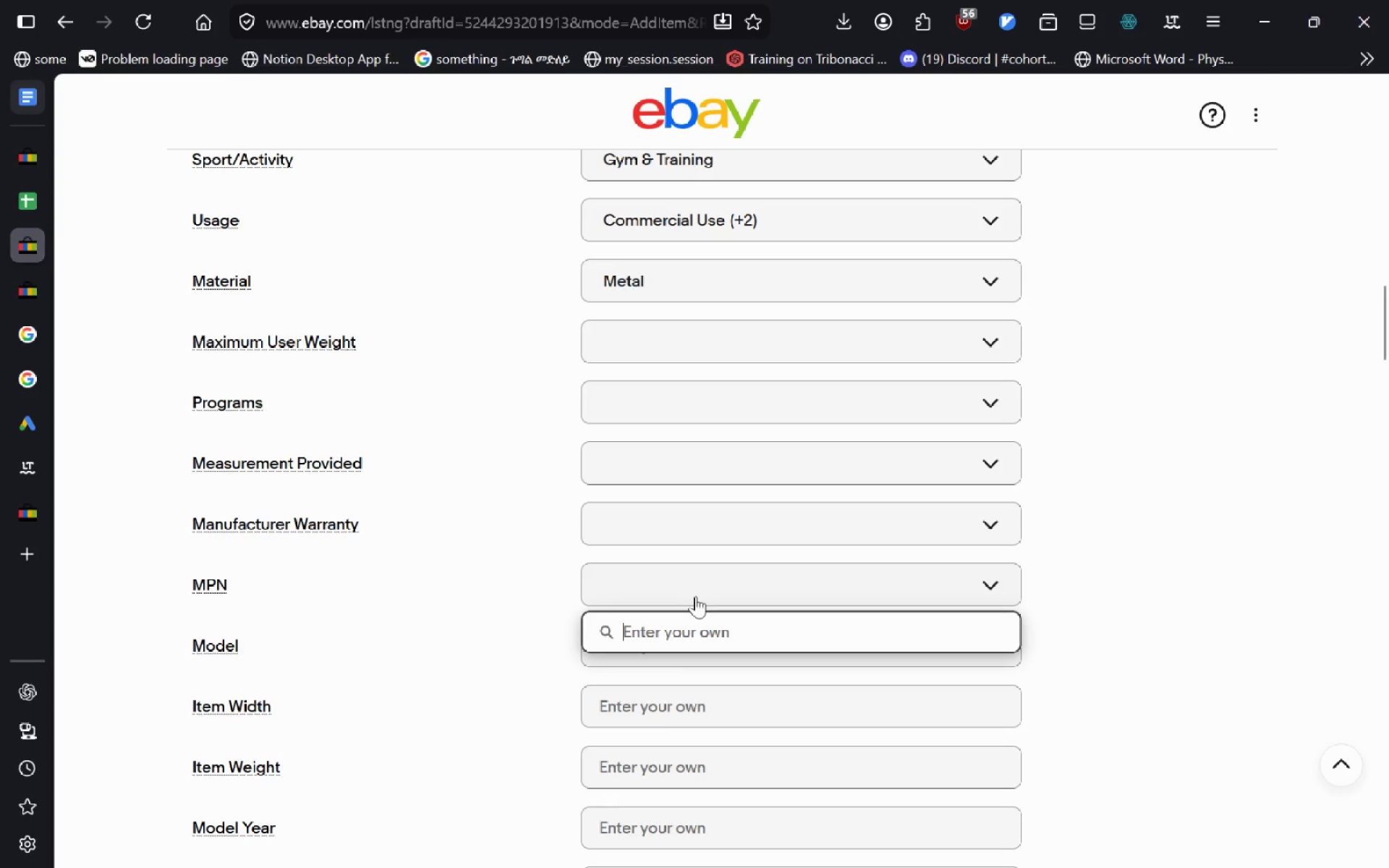 
key(Control+V)
 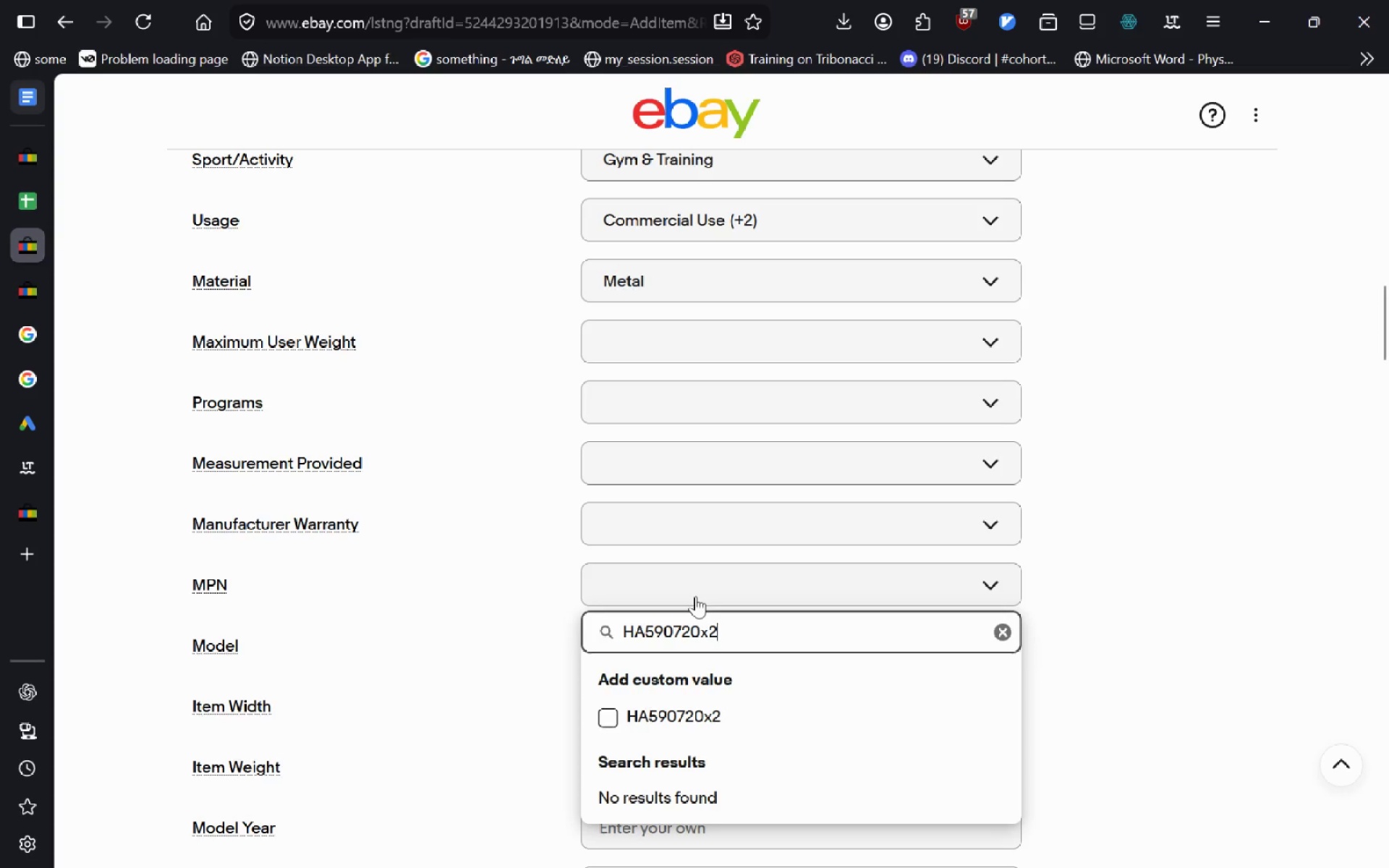 
key(Enter)
 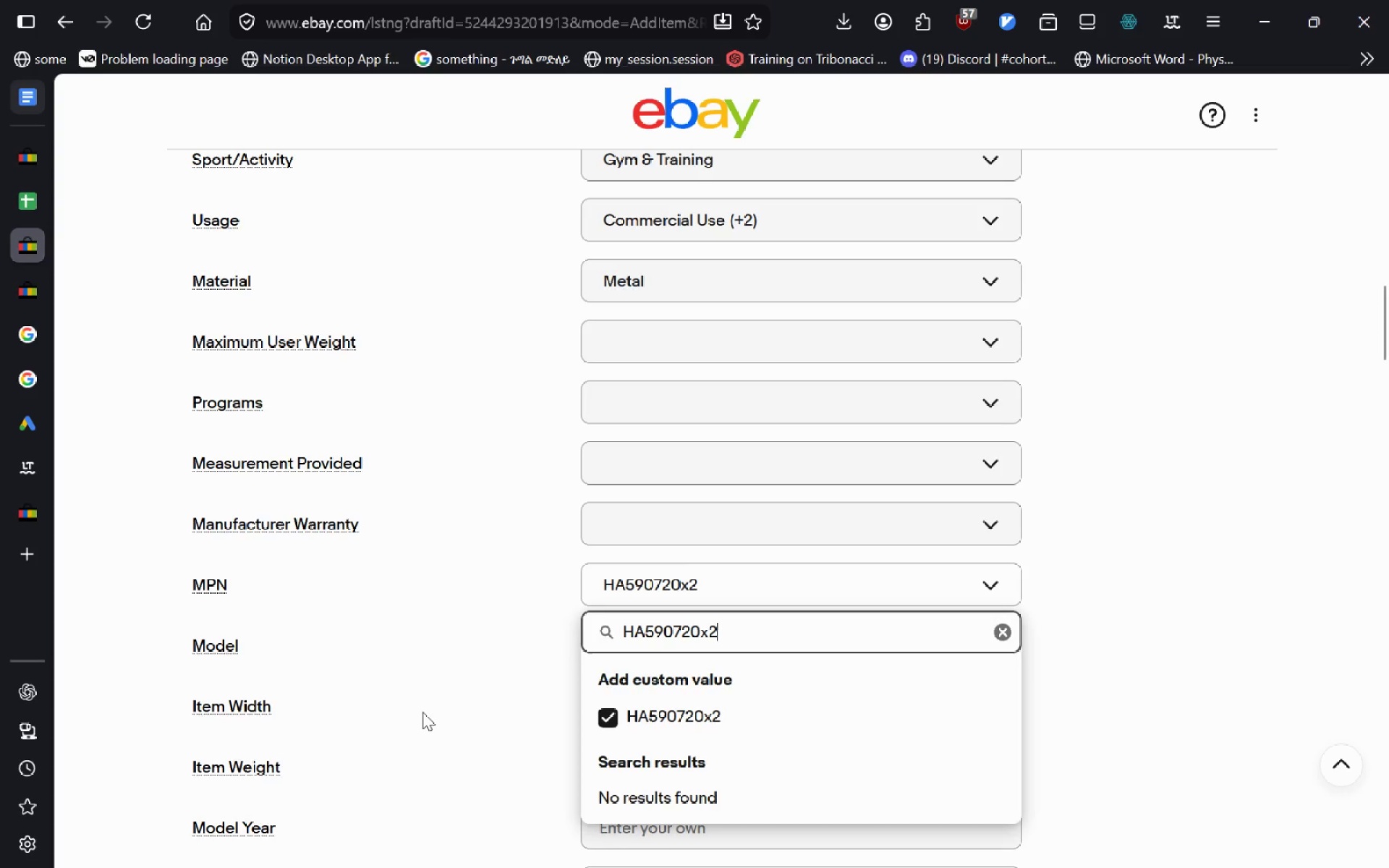 
left_click([422, 712])
 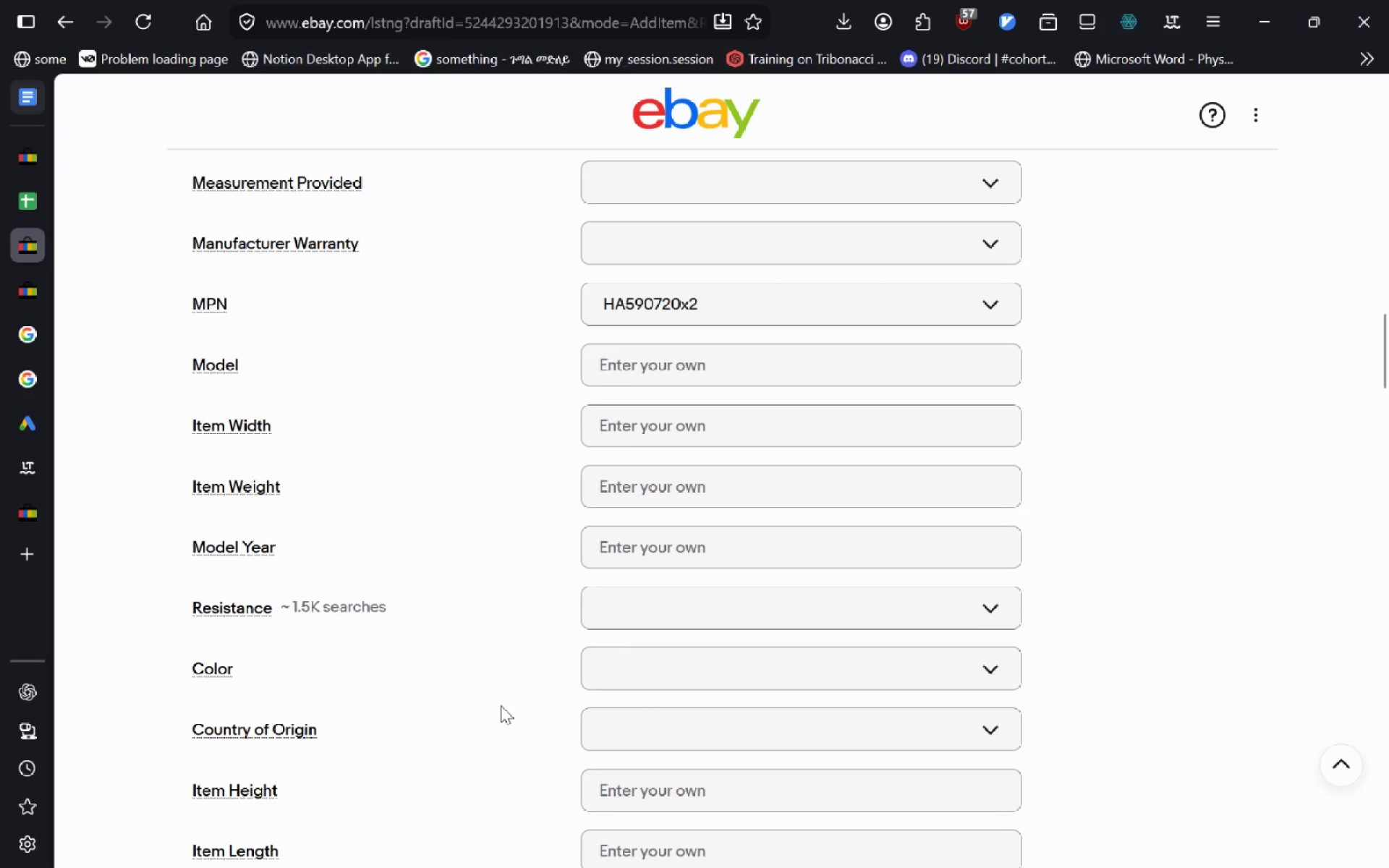 
left_click([662, 507])
 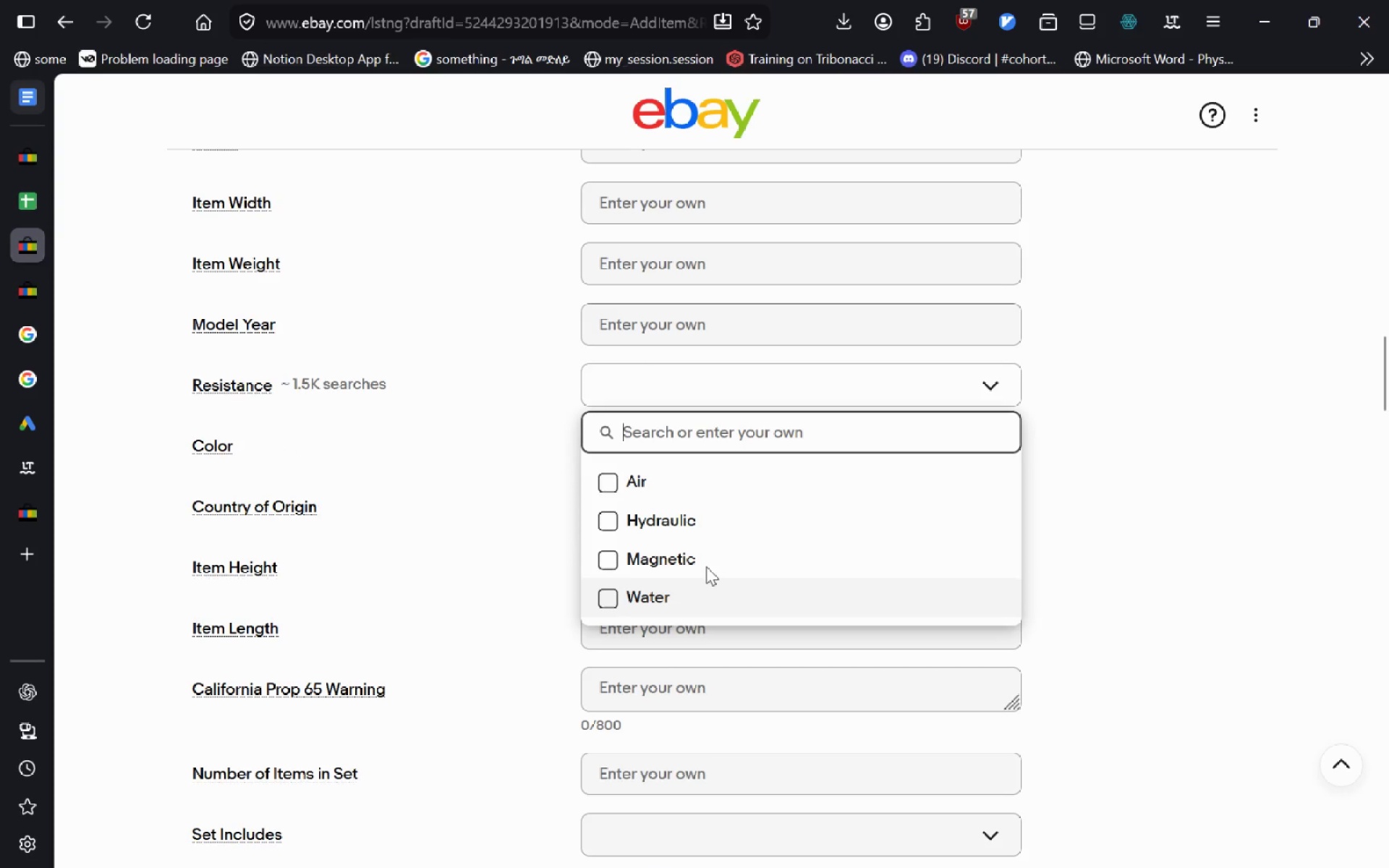 
left_click([425, 524])
 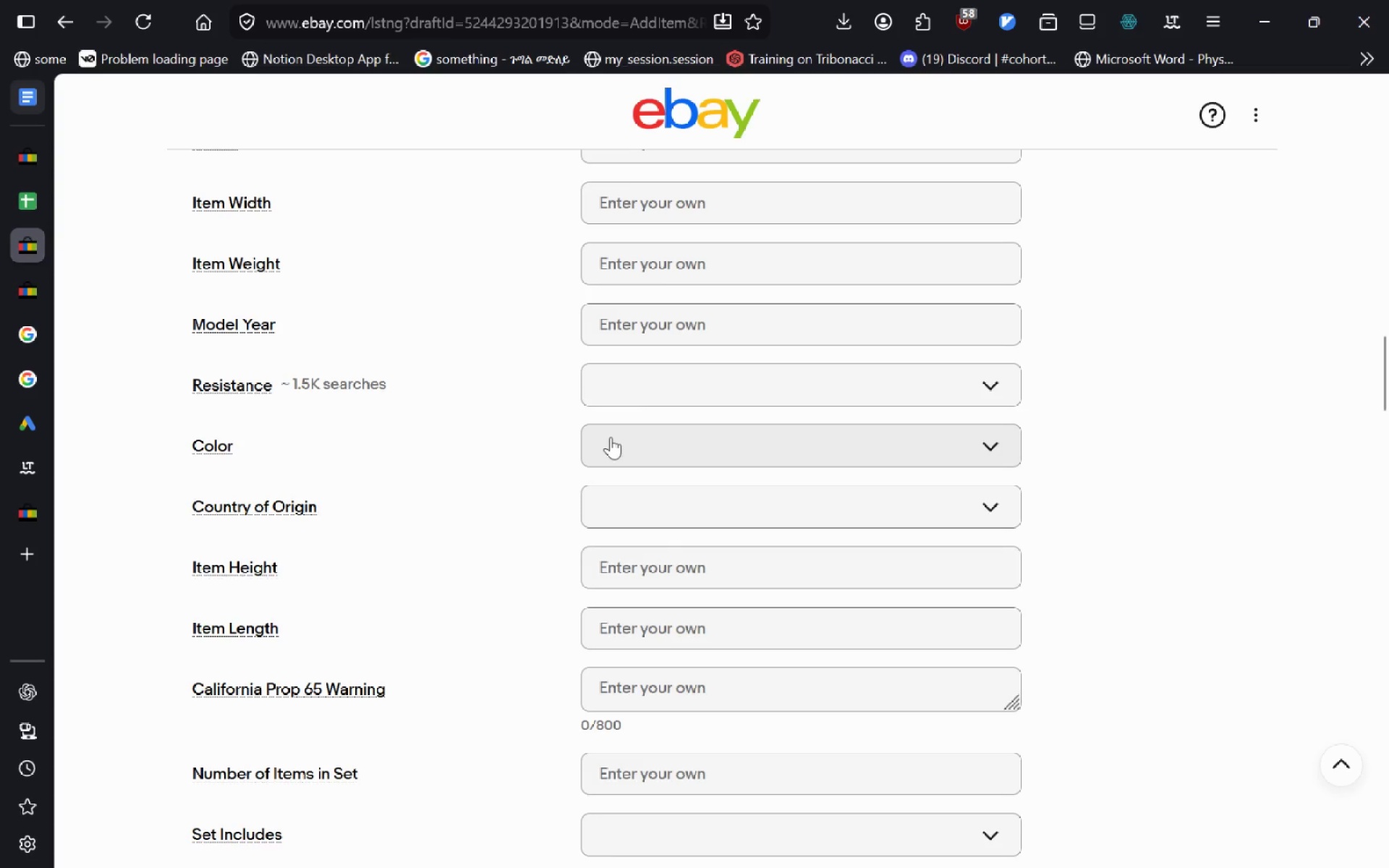 
left_click([611, 437])
 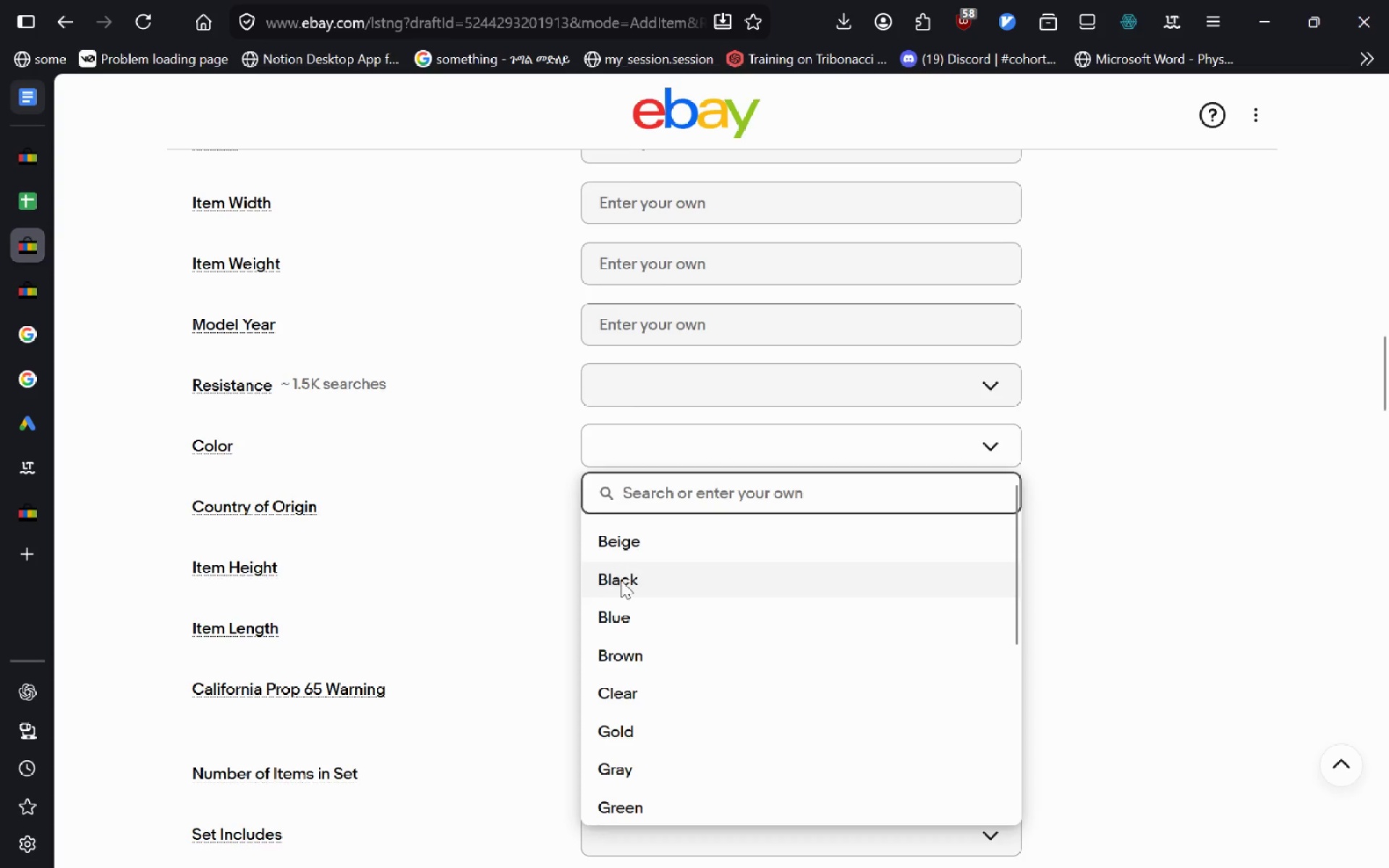 
left_click([621, 581])
 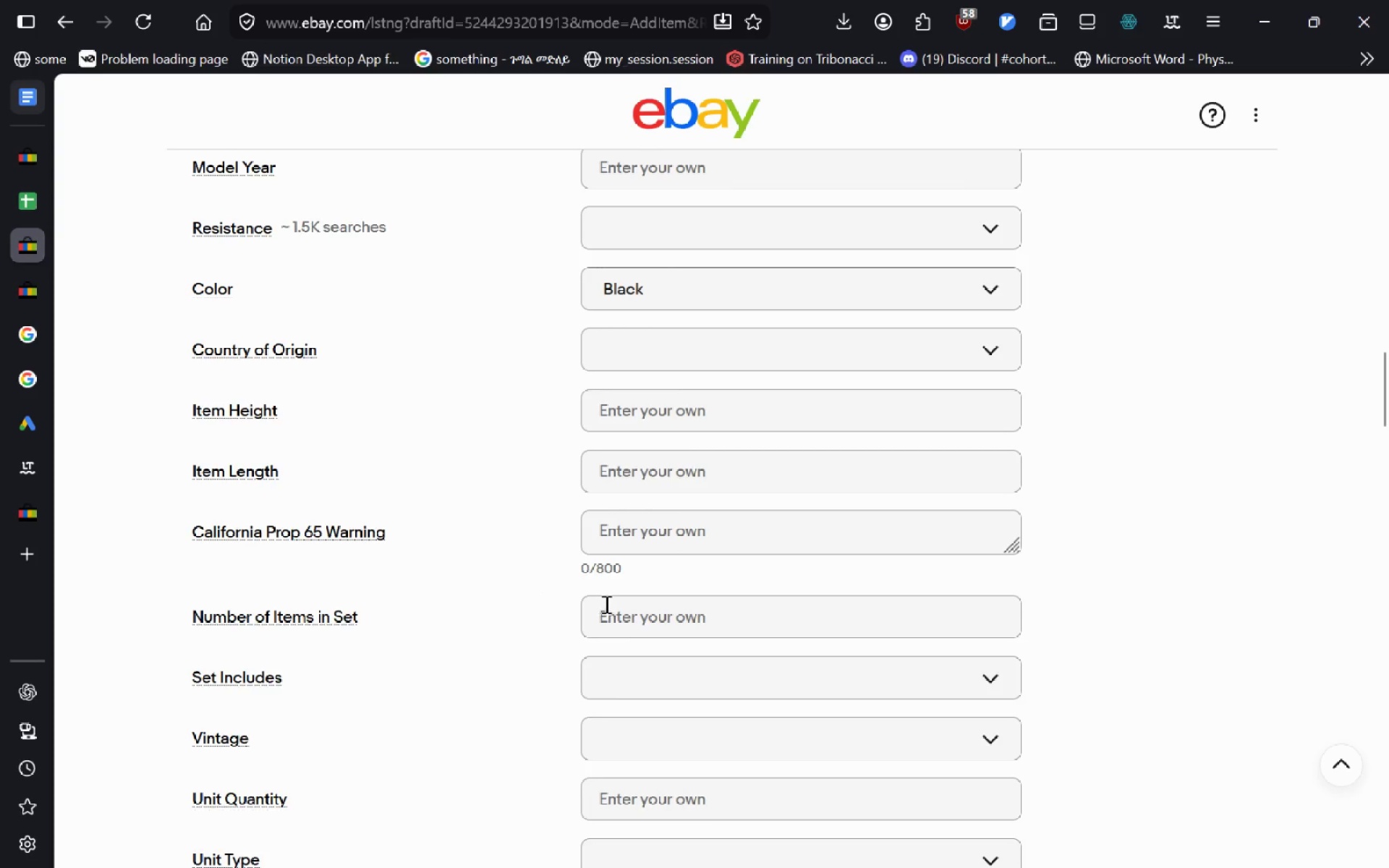 
left_click([645, 629])
 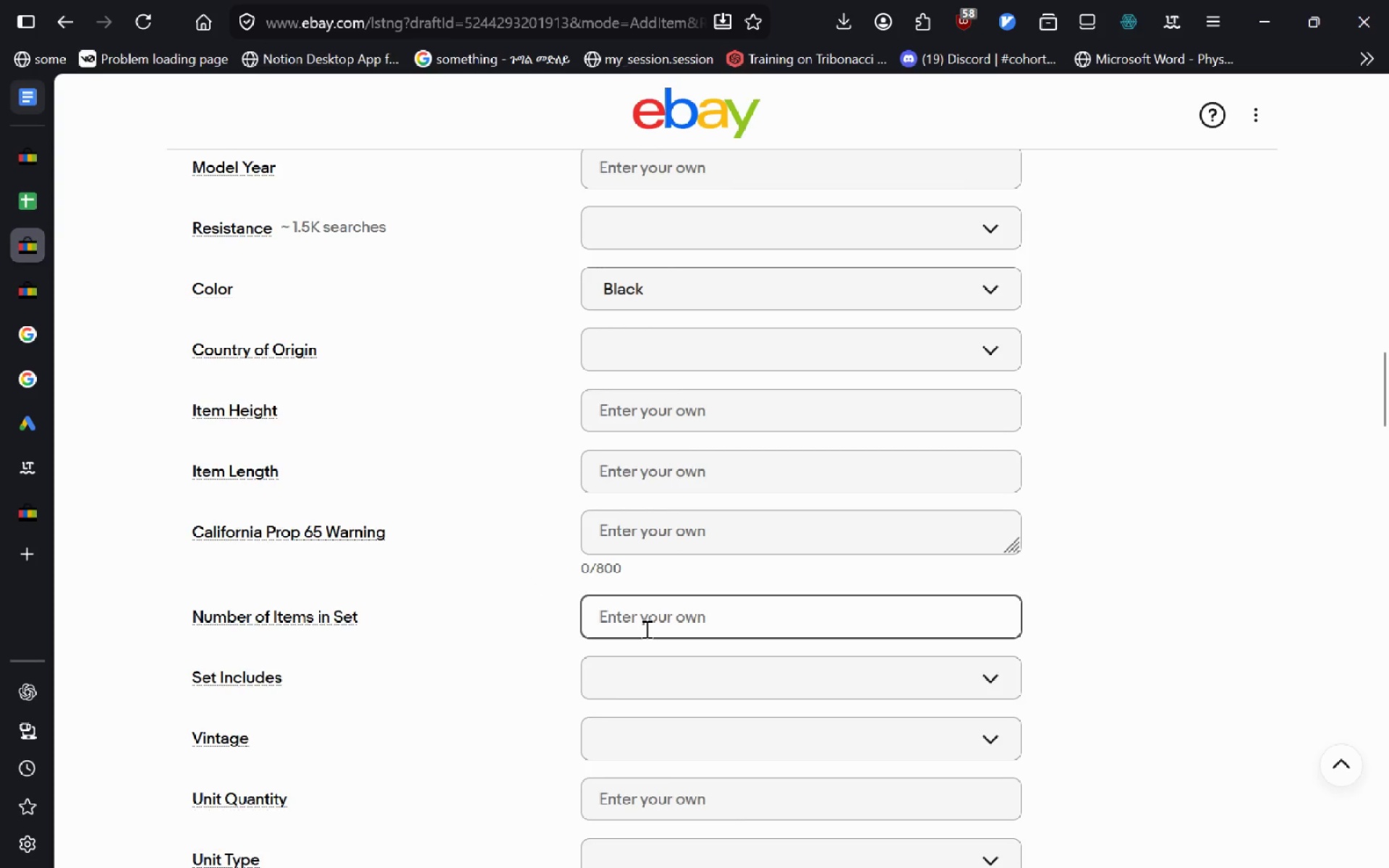 
key(1)
 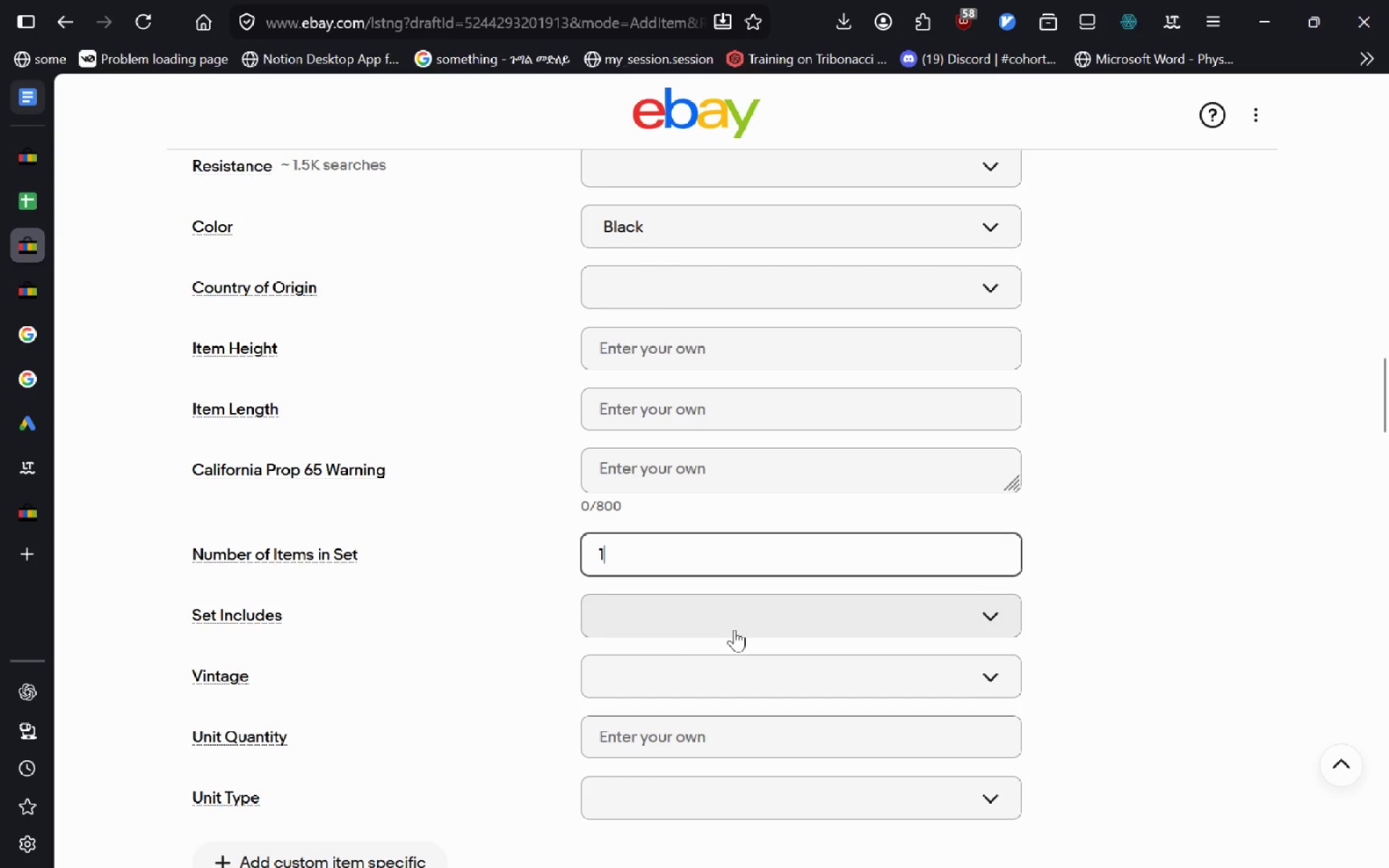 
left_click([707, 629])
 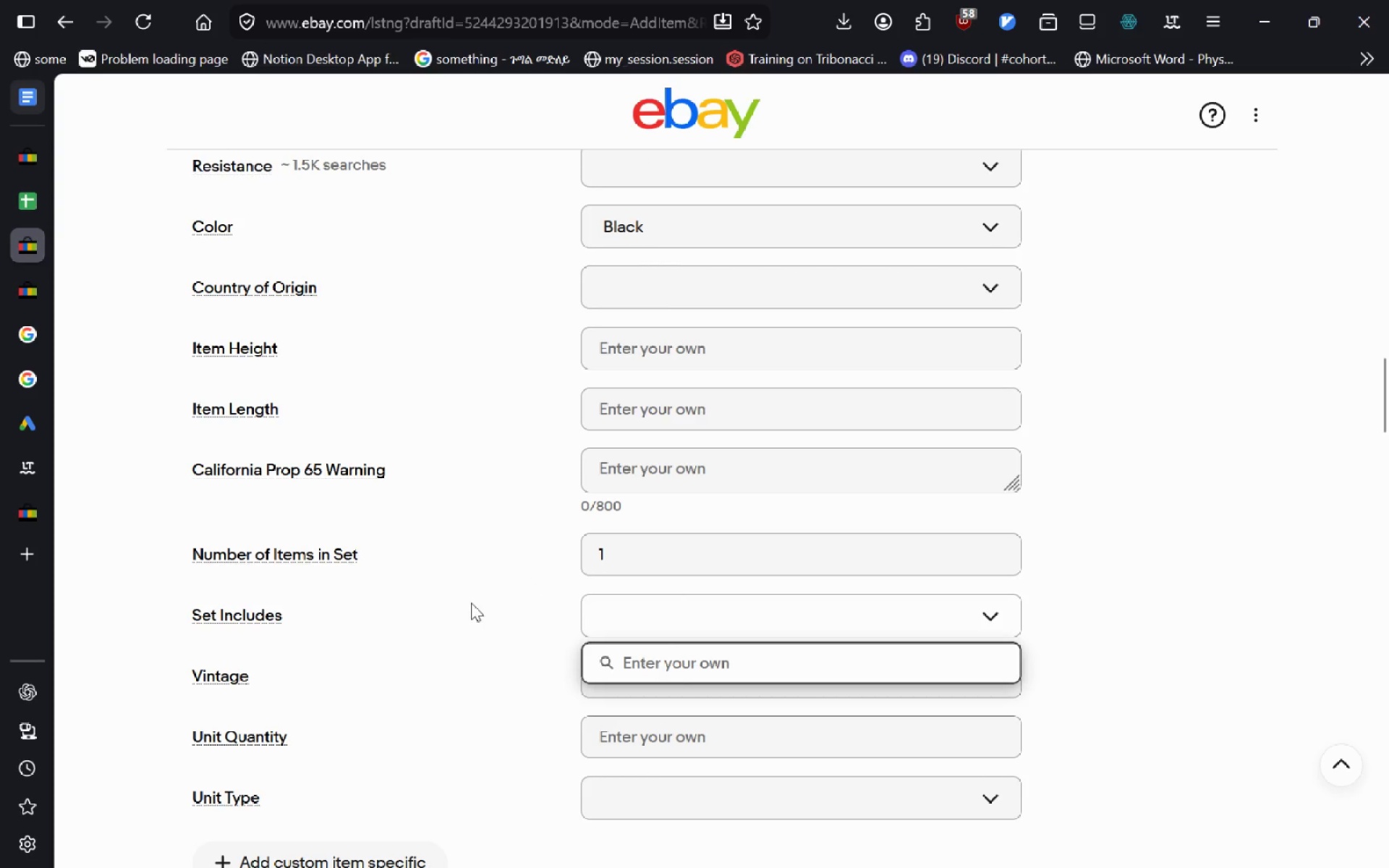 
left_click([470, 605])
 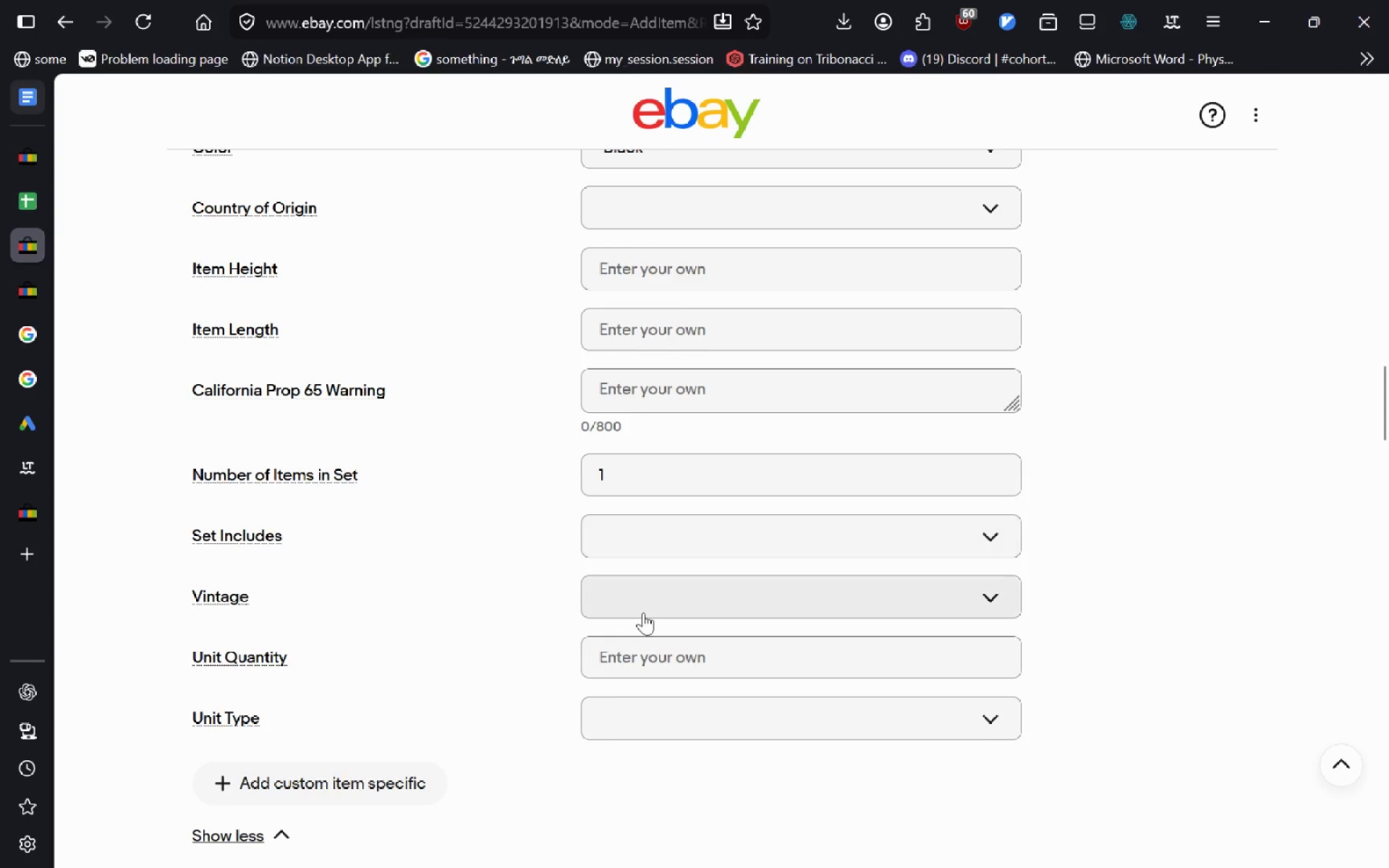 
left_click([643, 613])
 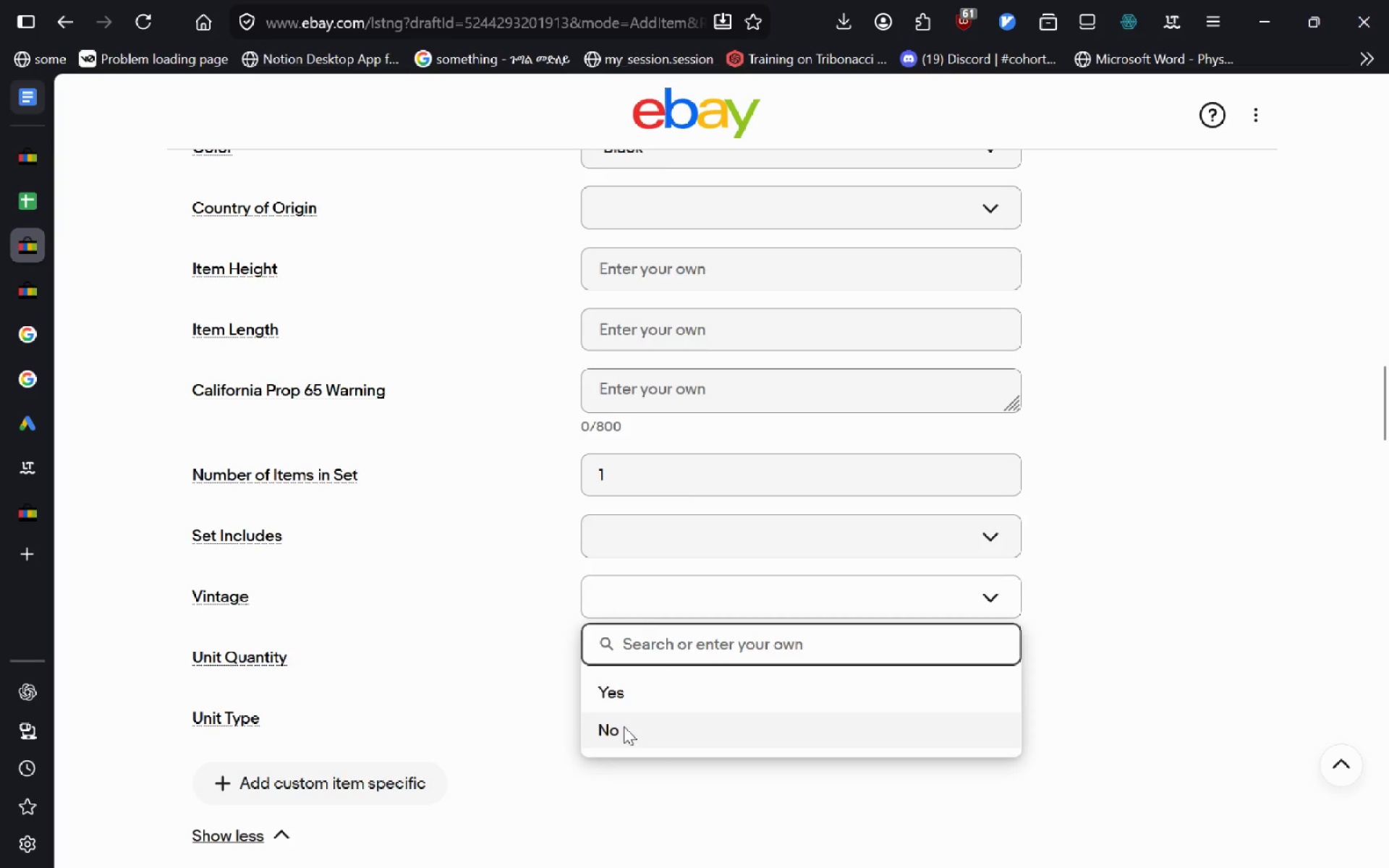 
left_click([624, 726])
 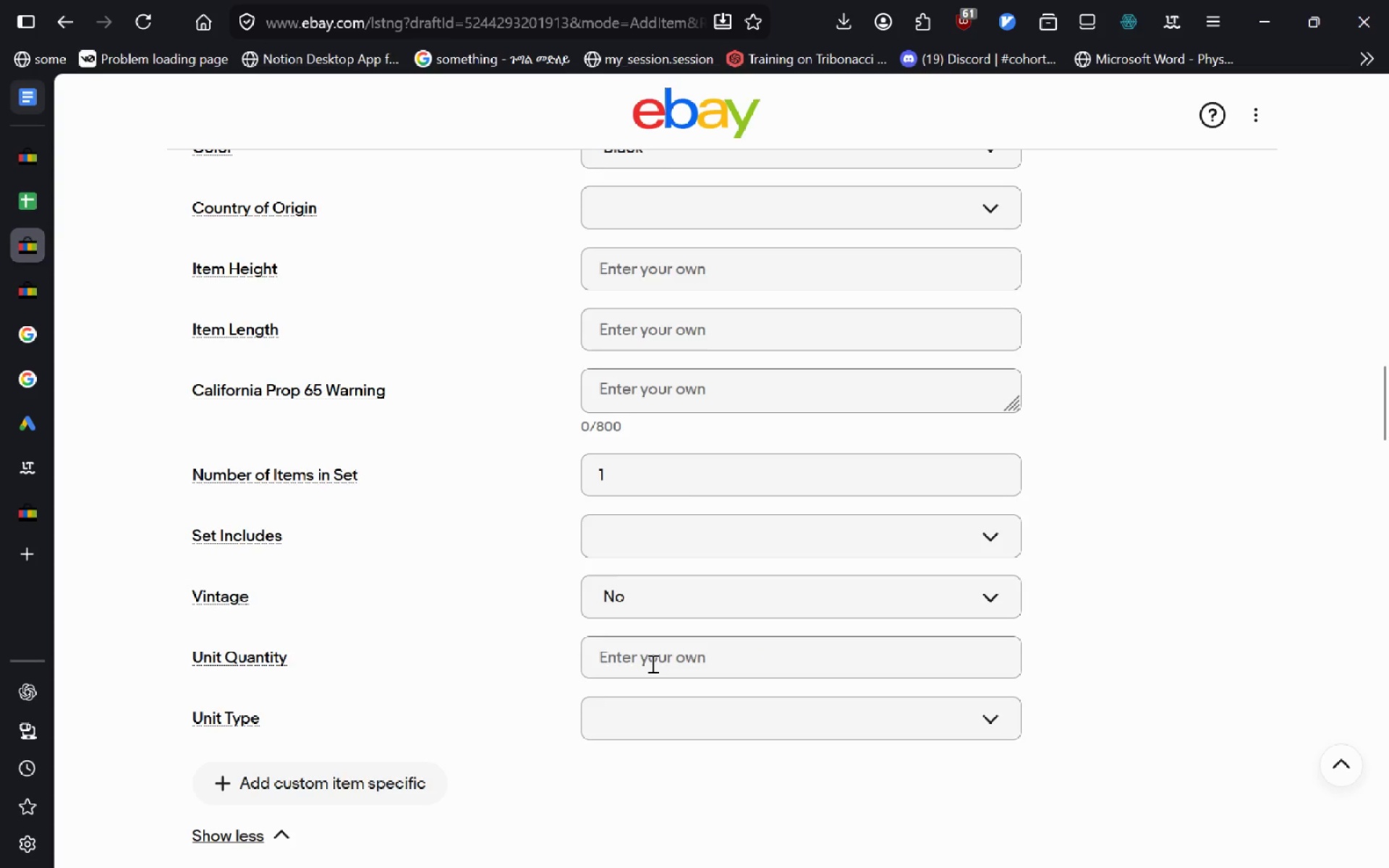 
left_click([651, 663])
 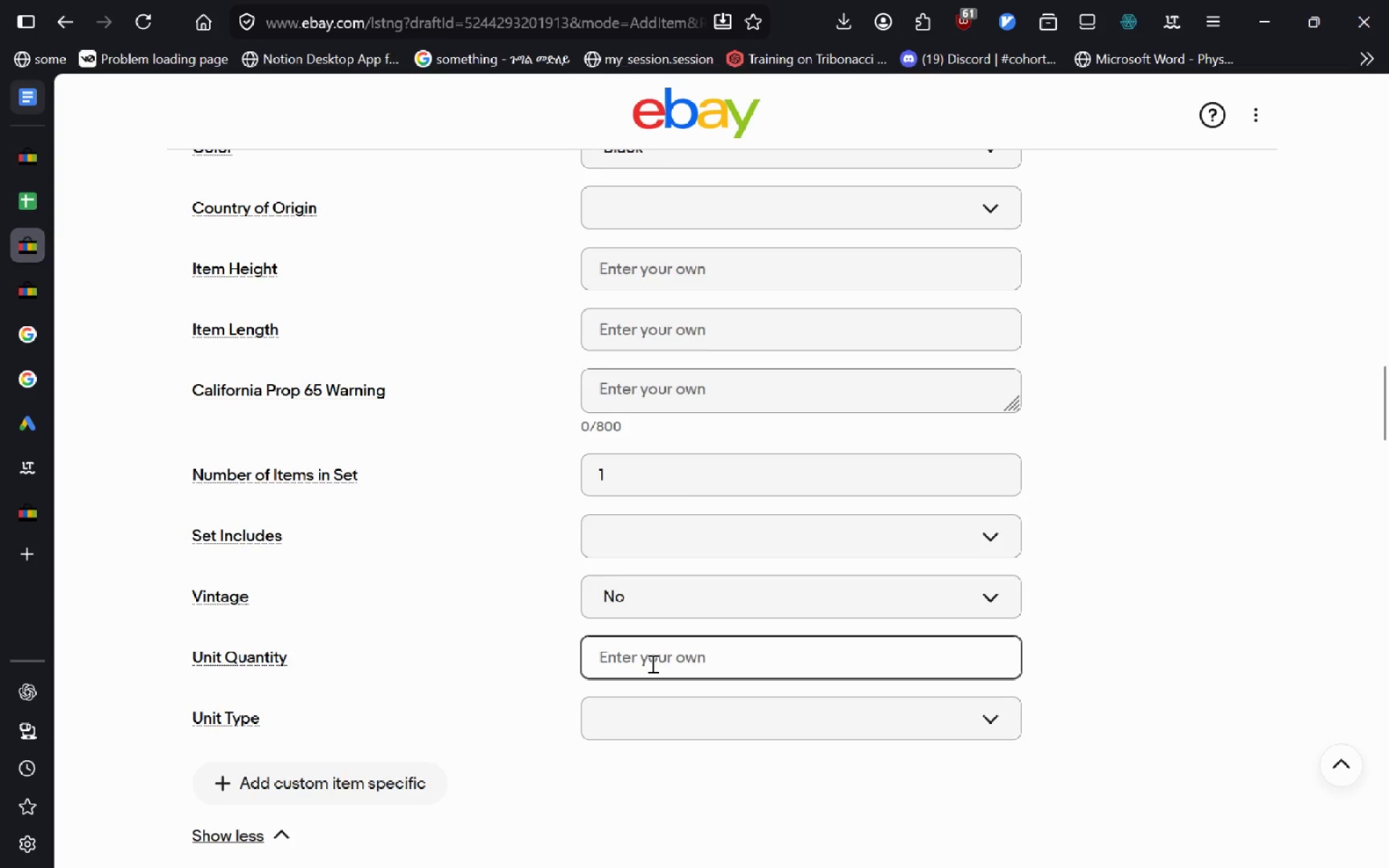 
key(1)
 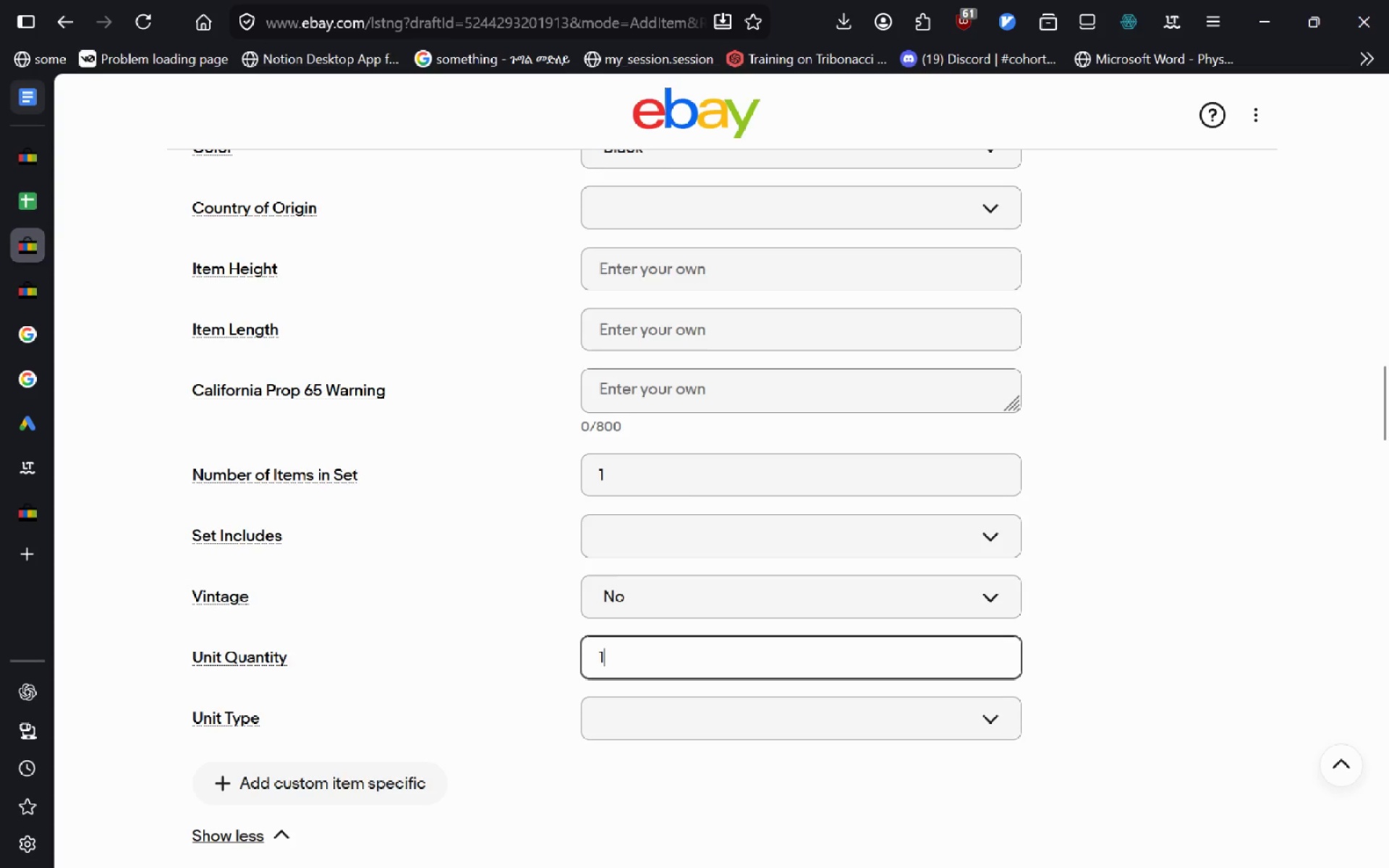 
key(Enter)
 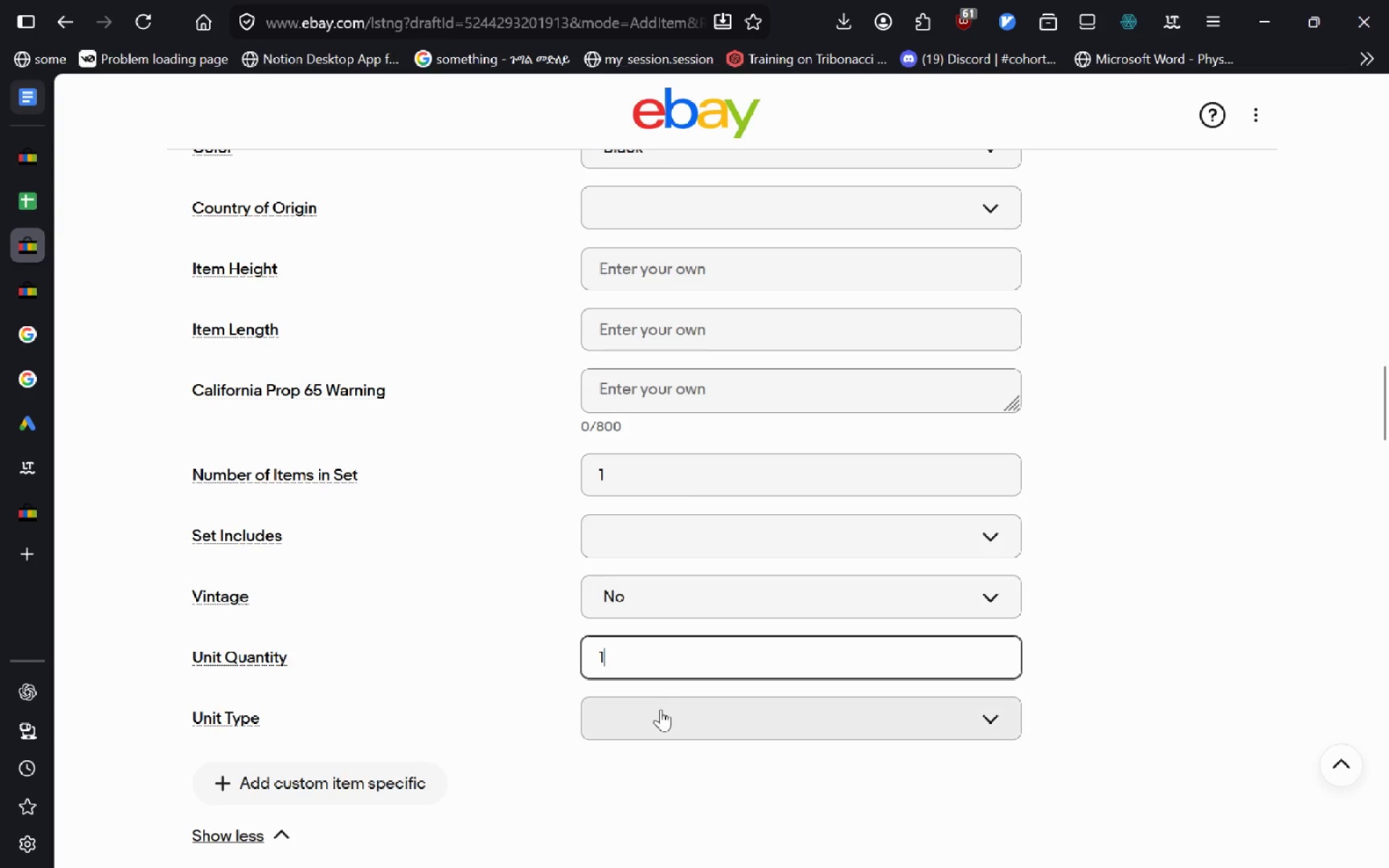 
left_click([660, 709])
 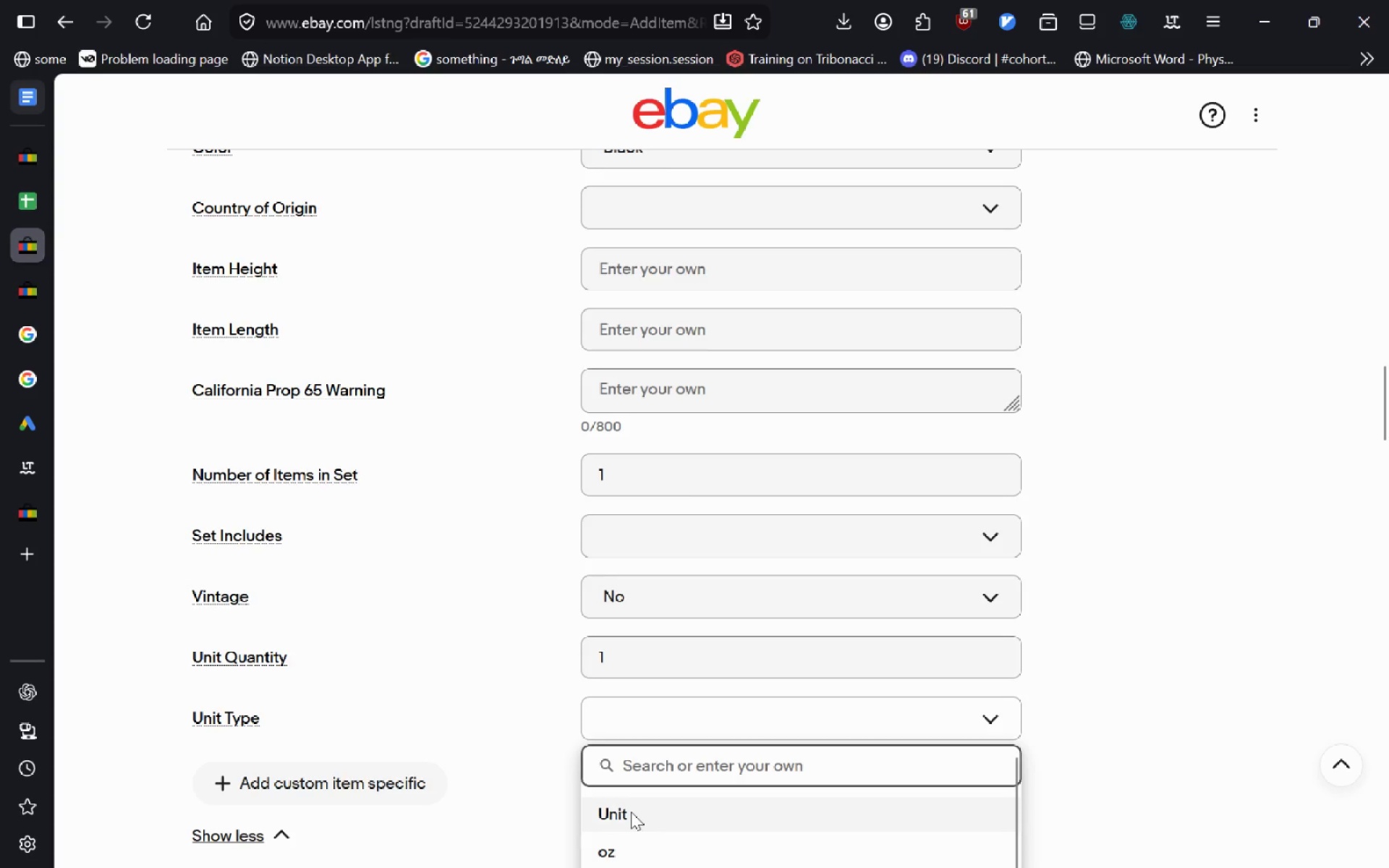 
left_click([634, 808])
 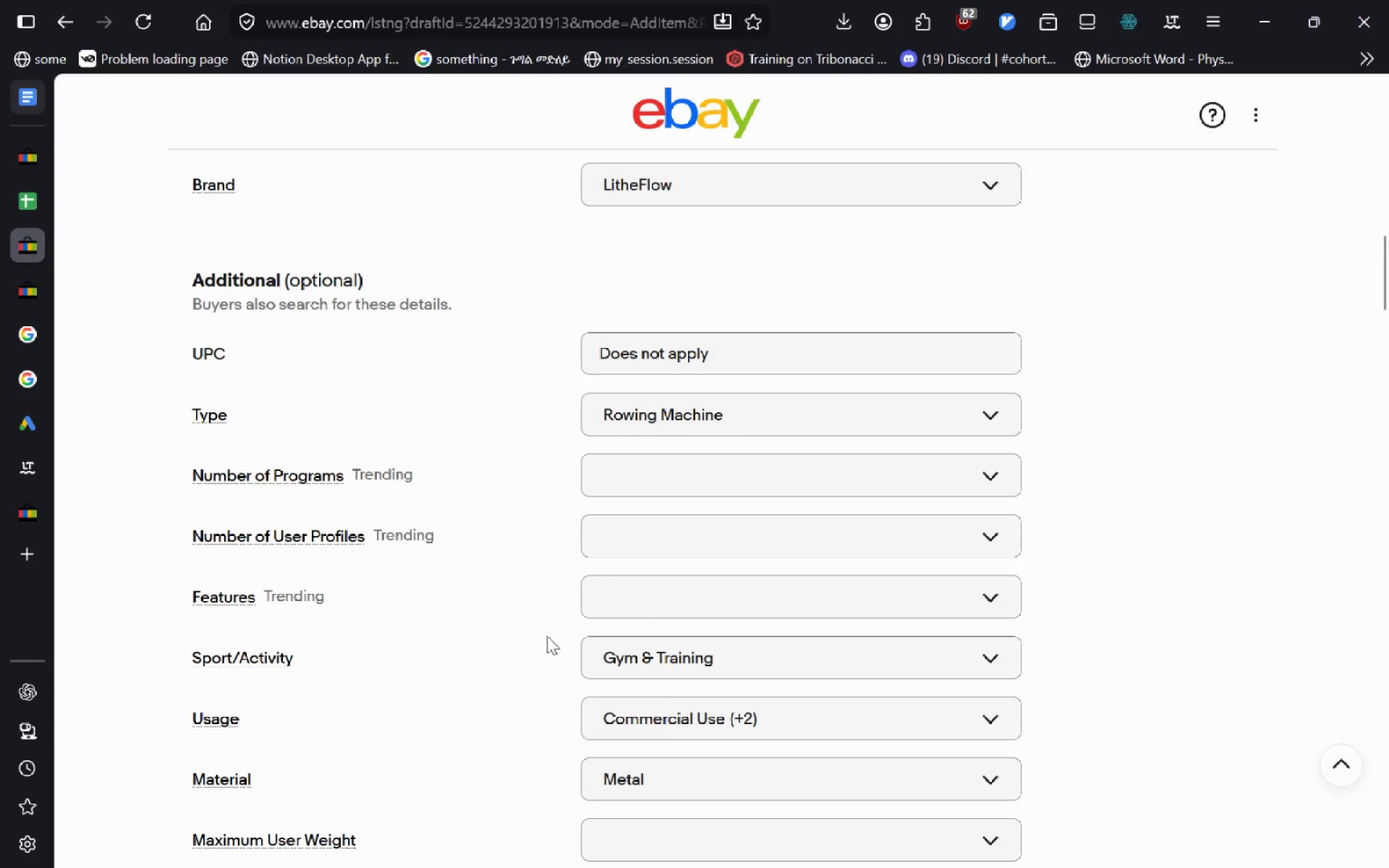 
wait(11.7)
 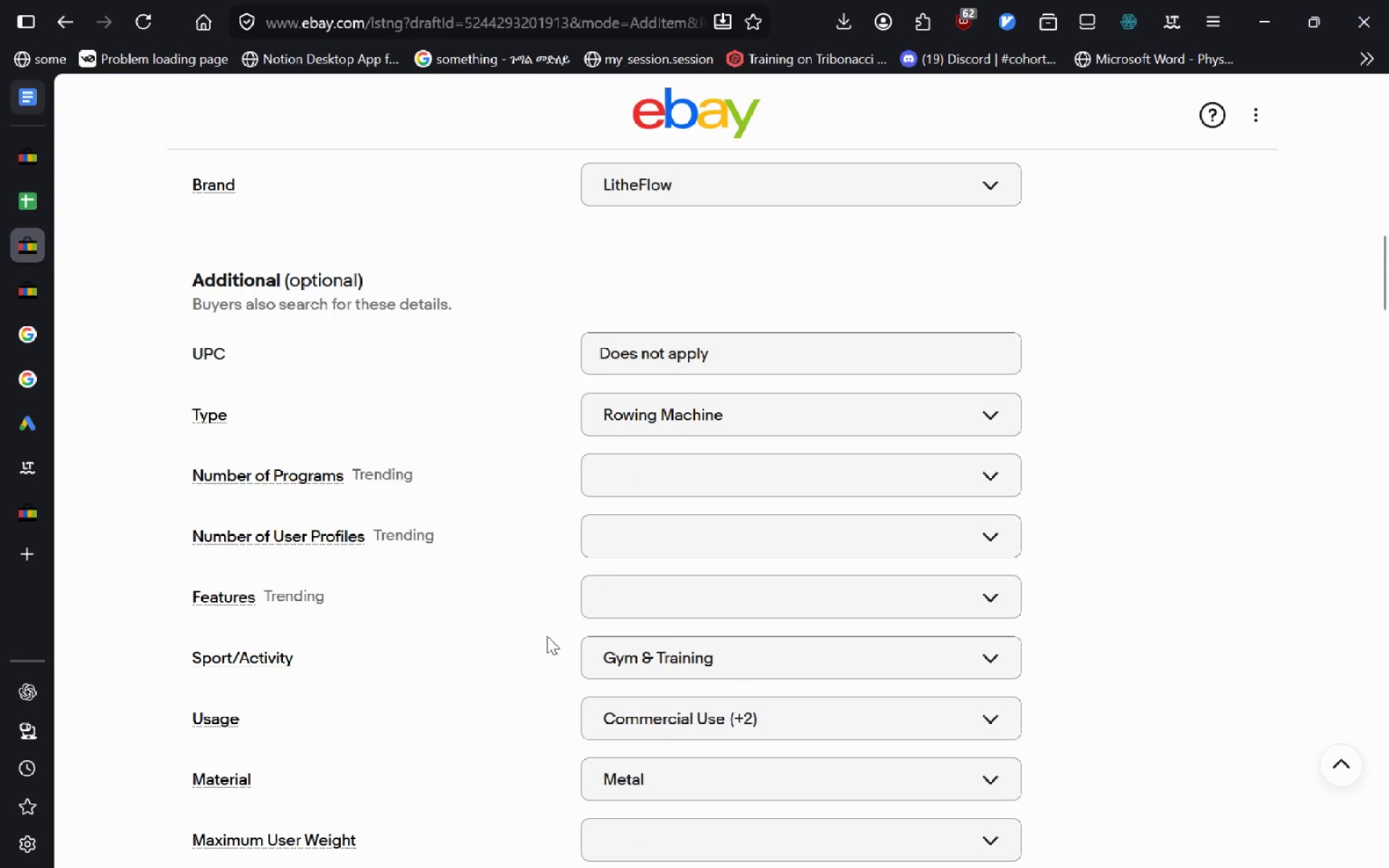 
left_click([27, 194])
 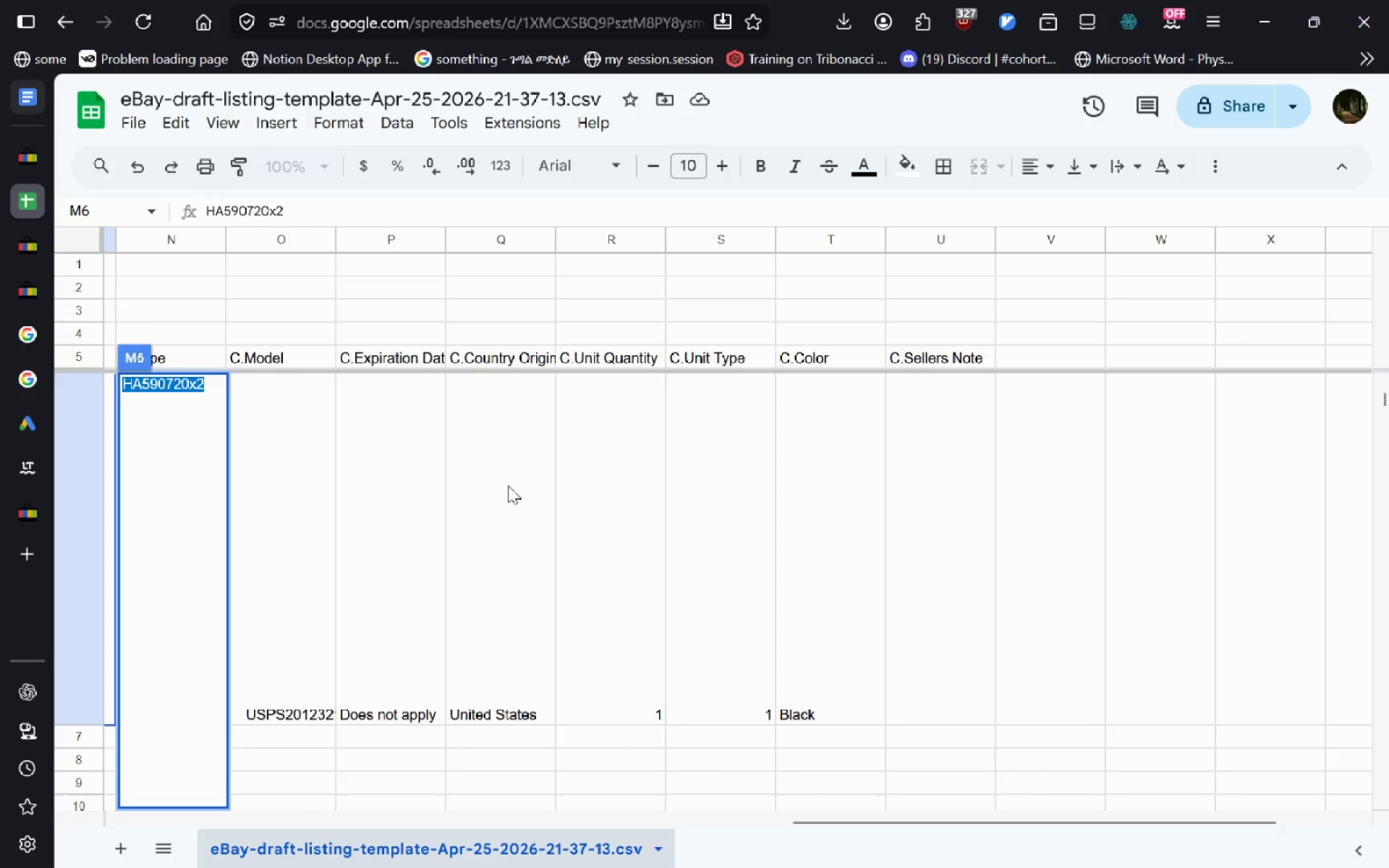 
left_click([633, 503])
 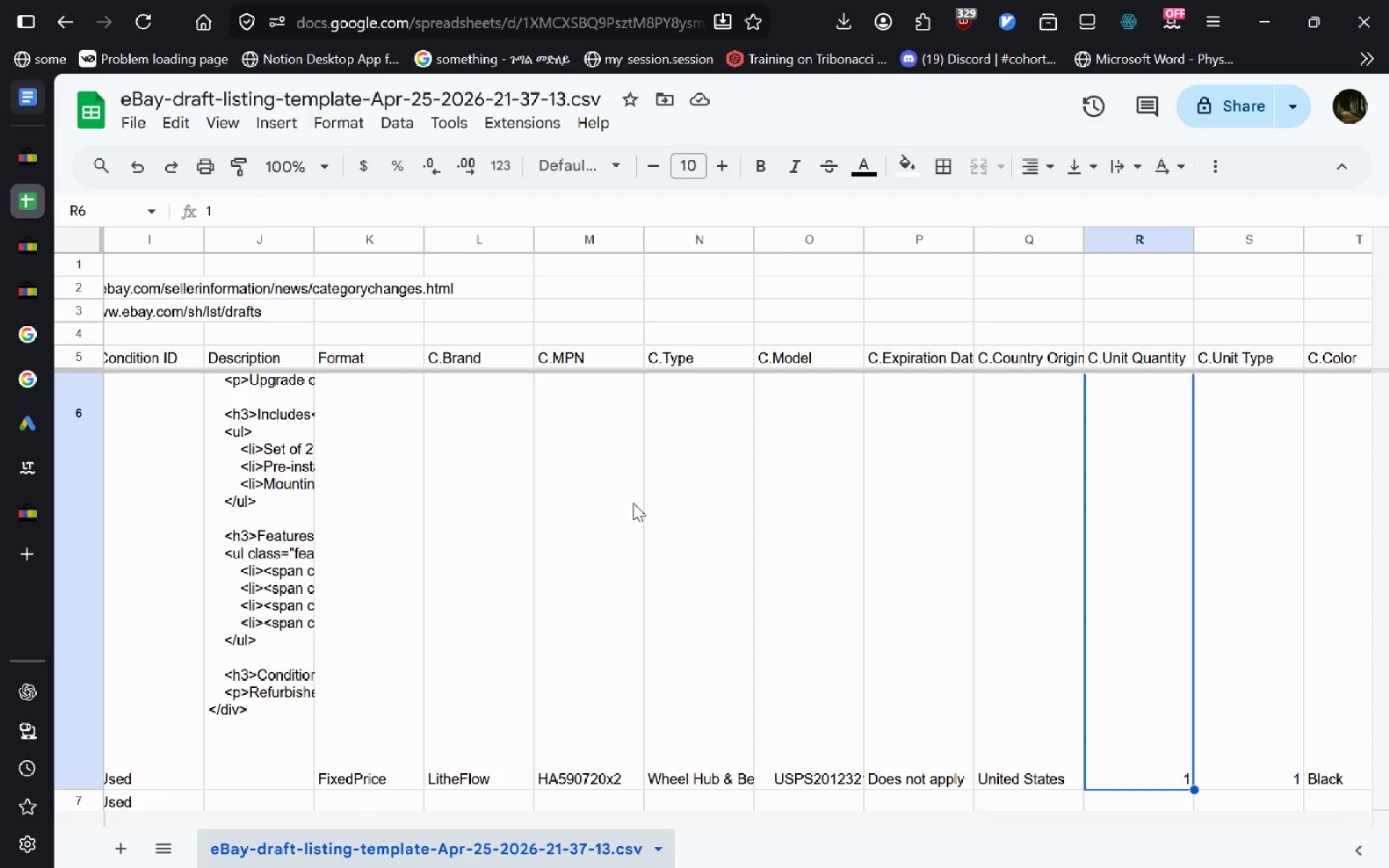 
wait(7.44)
 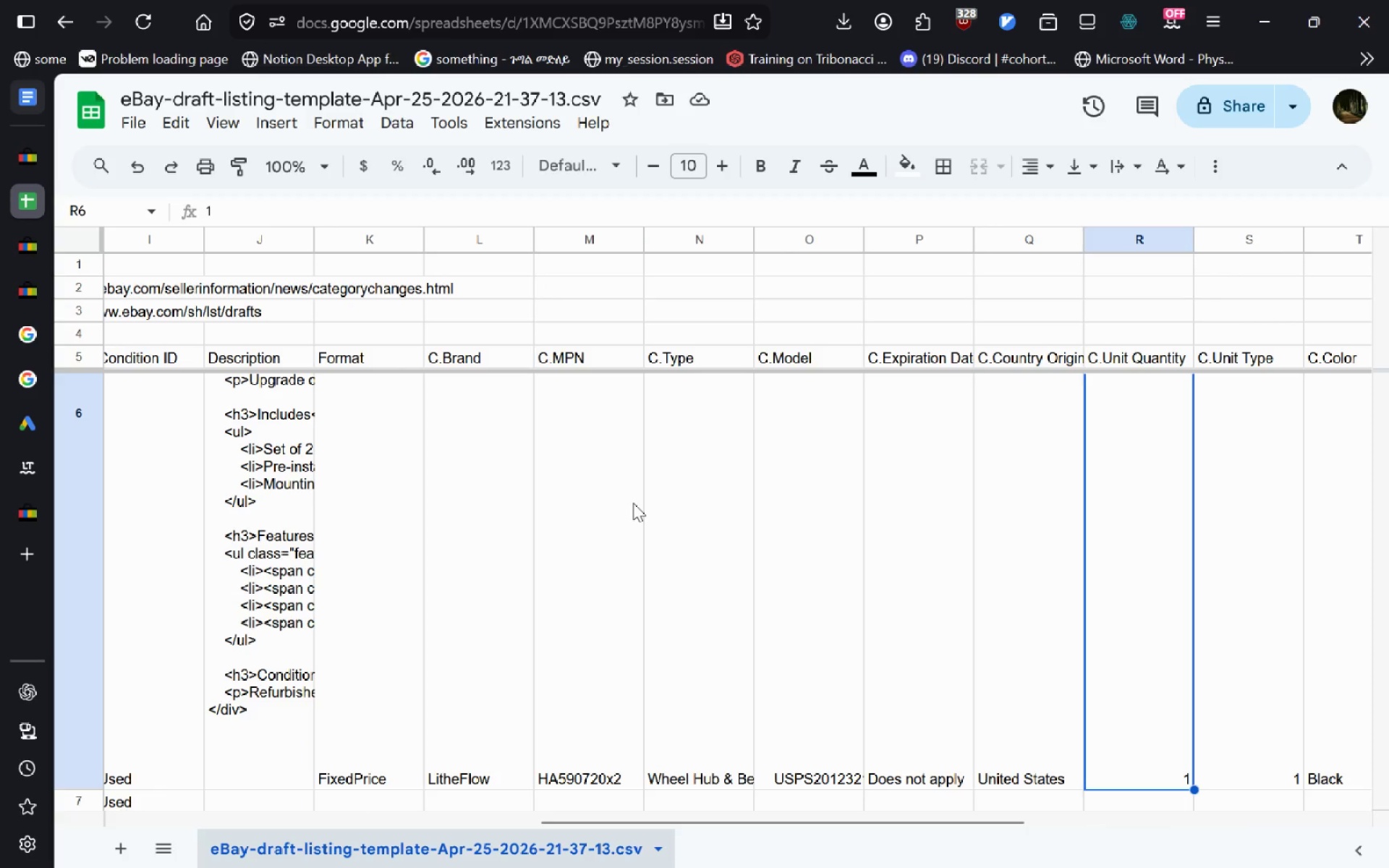 
left_click_drag(start_coordinate=[892, 351], to_coordinate=[934, 604])
 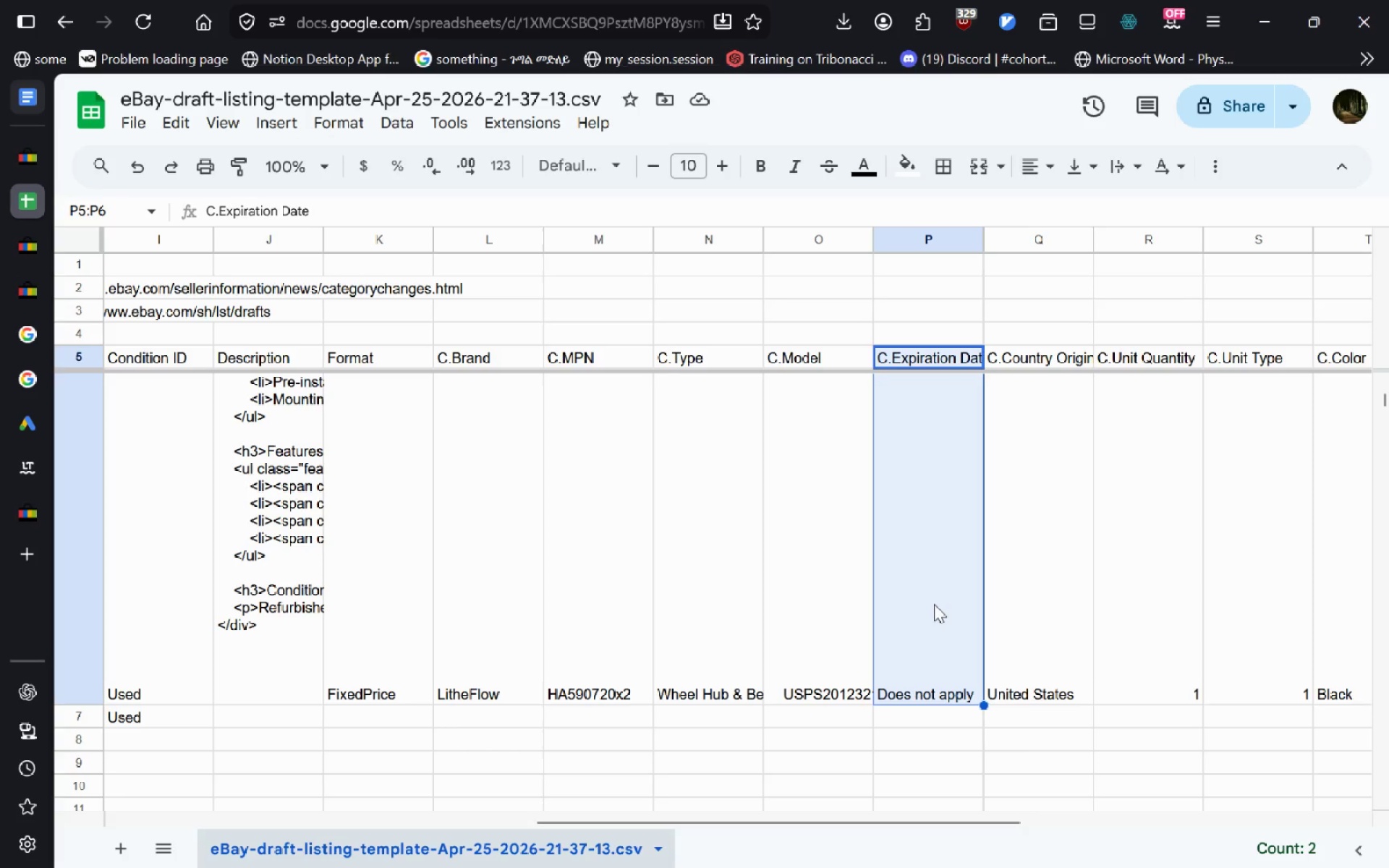 
key(Delete)
 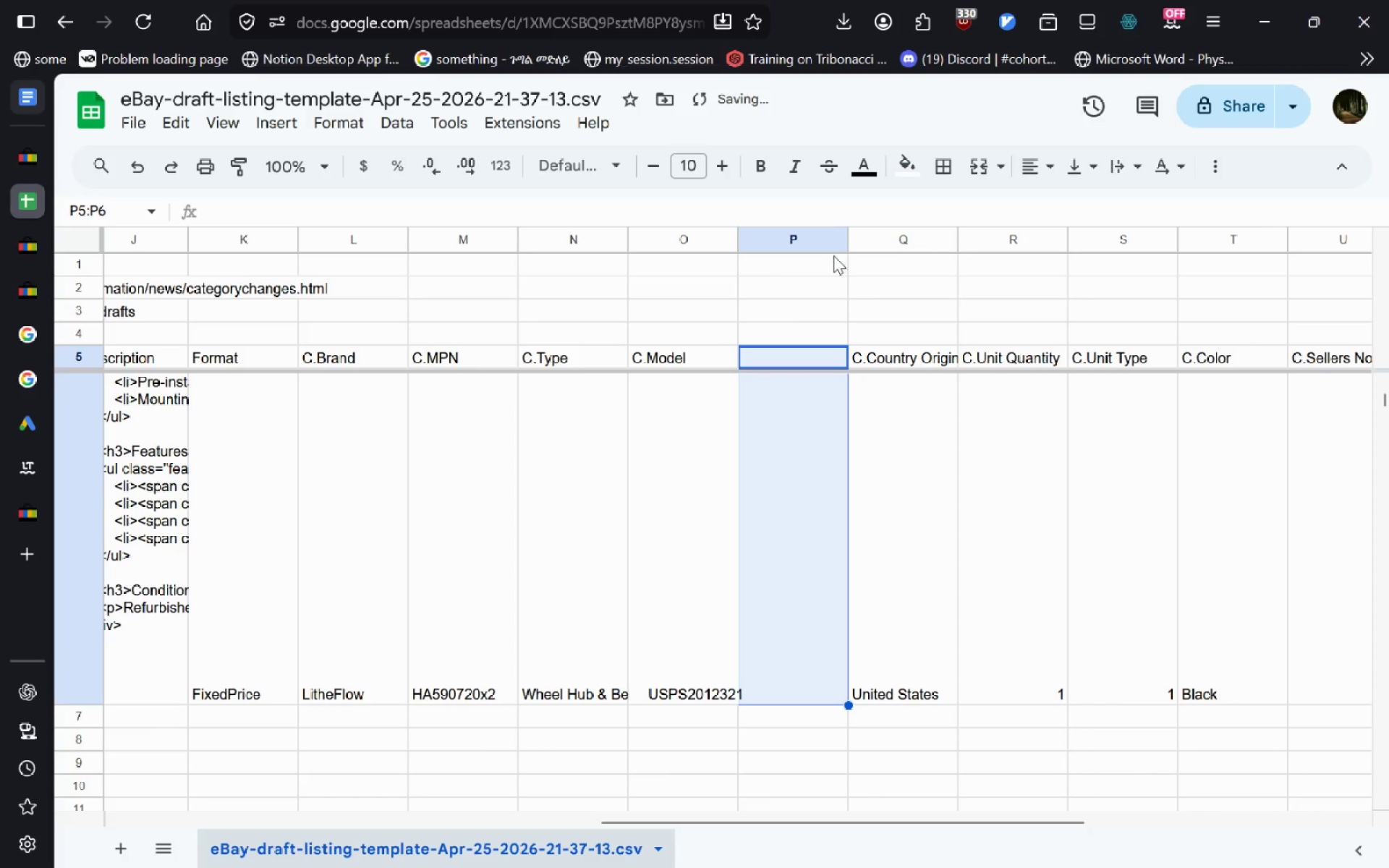 
right_click([807, 246])
 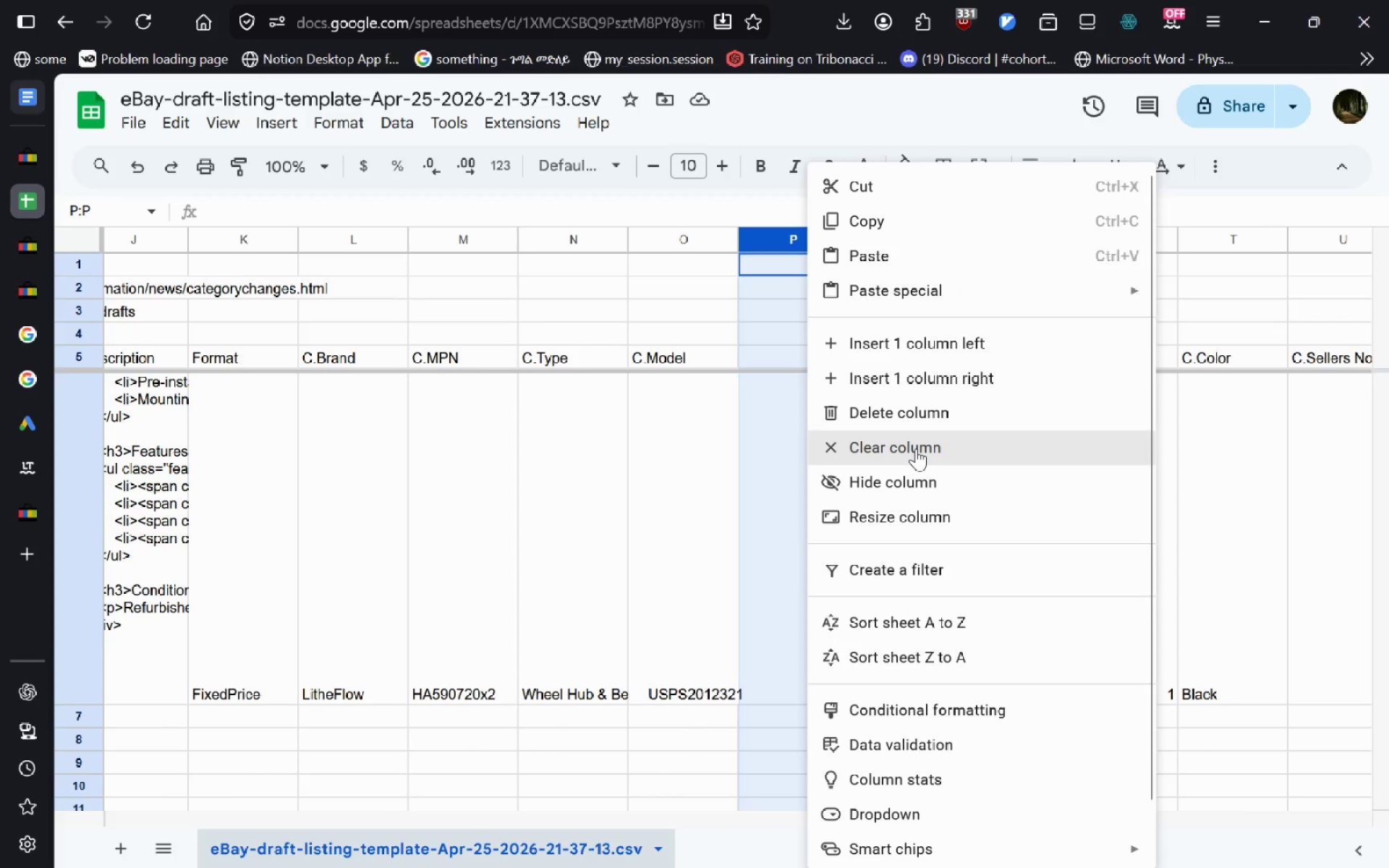 
left_click([916, 448])
 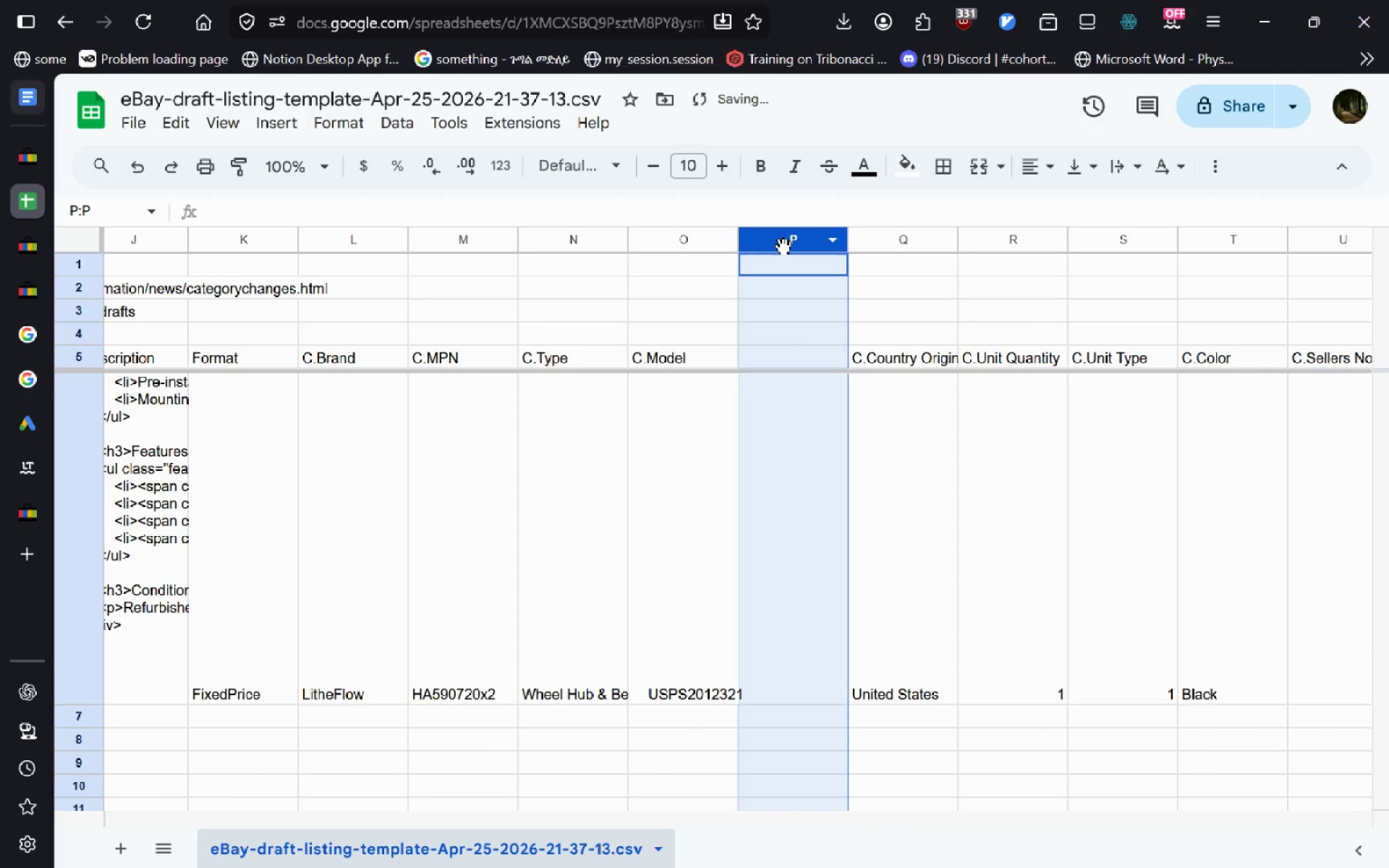 
right_click([787, 242])
 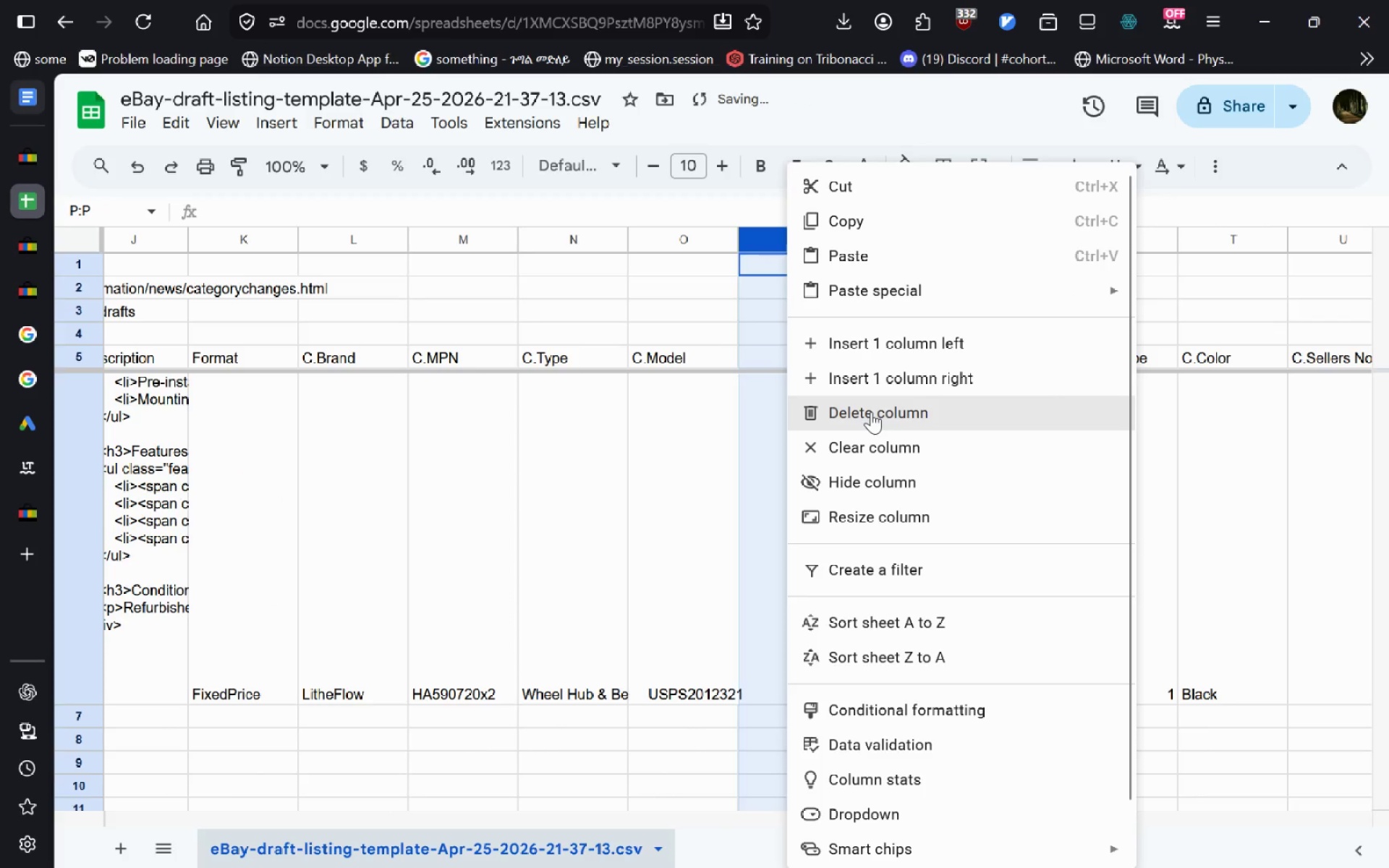 
left_click([871, 412])
 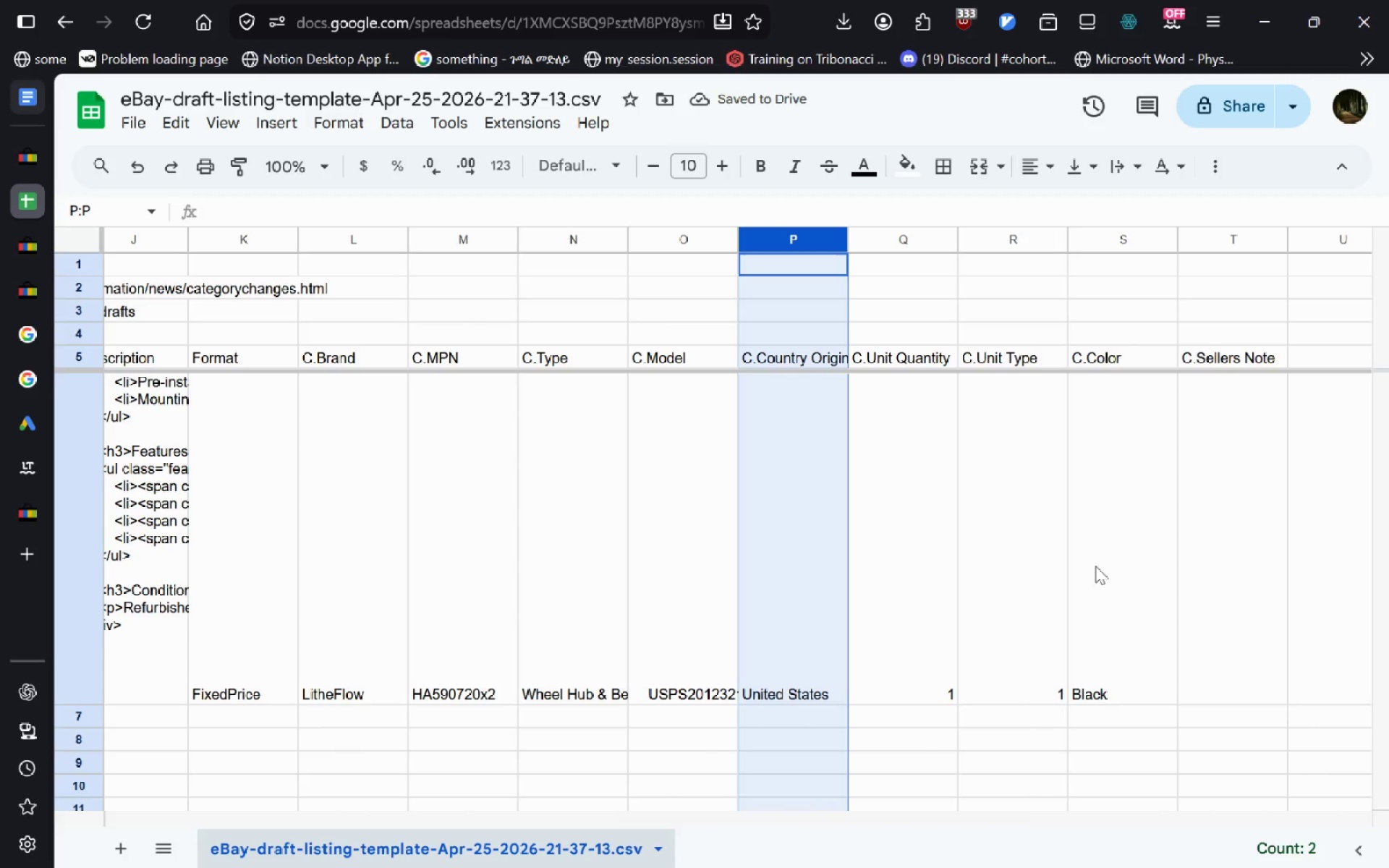 
wait(6.42)
 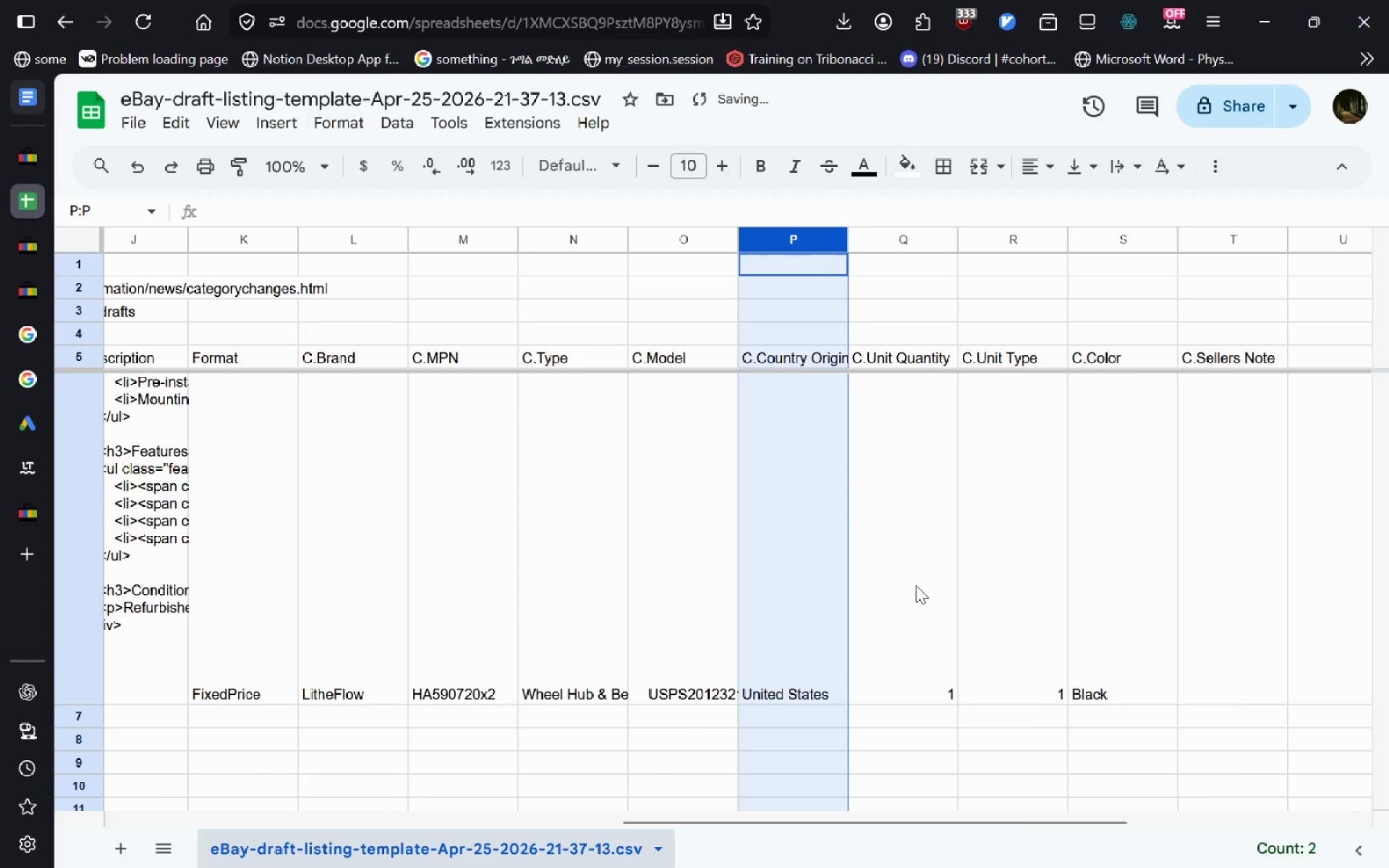 
left_click([25, 140])
 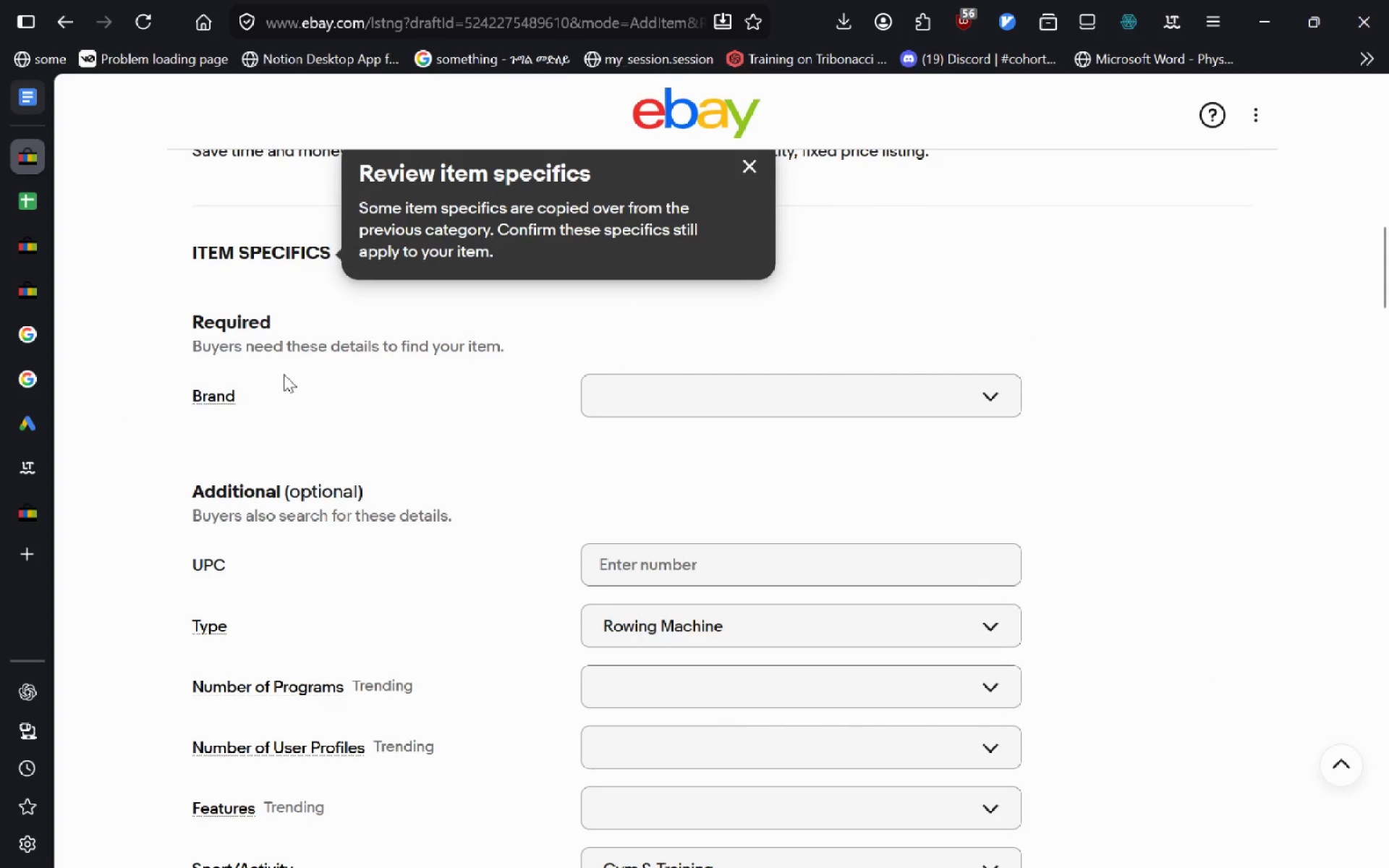 
left_click([39, 258])
 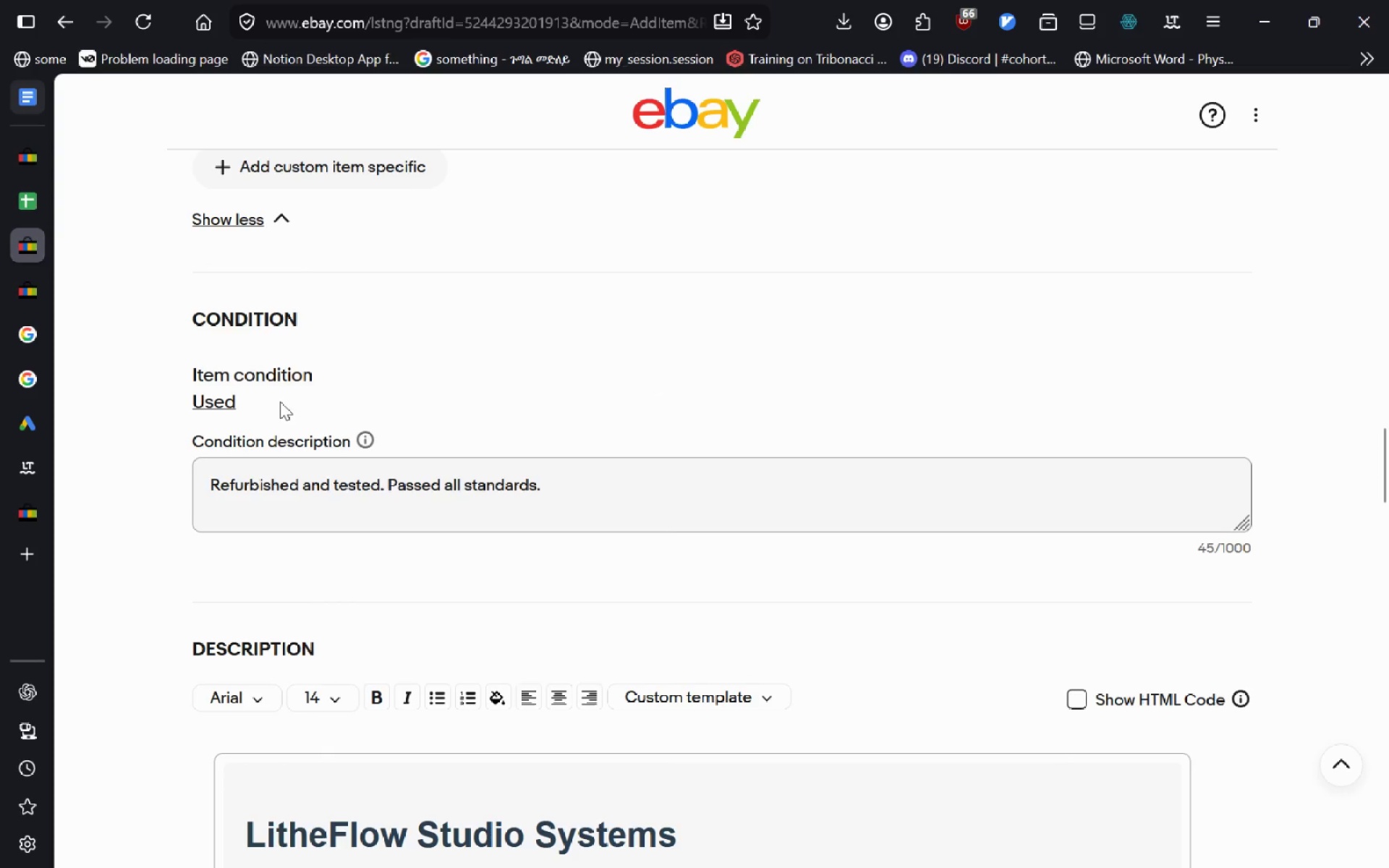 
left_click([377, 493])
 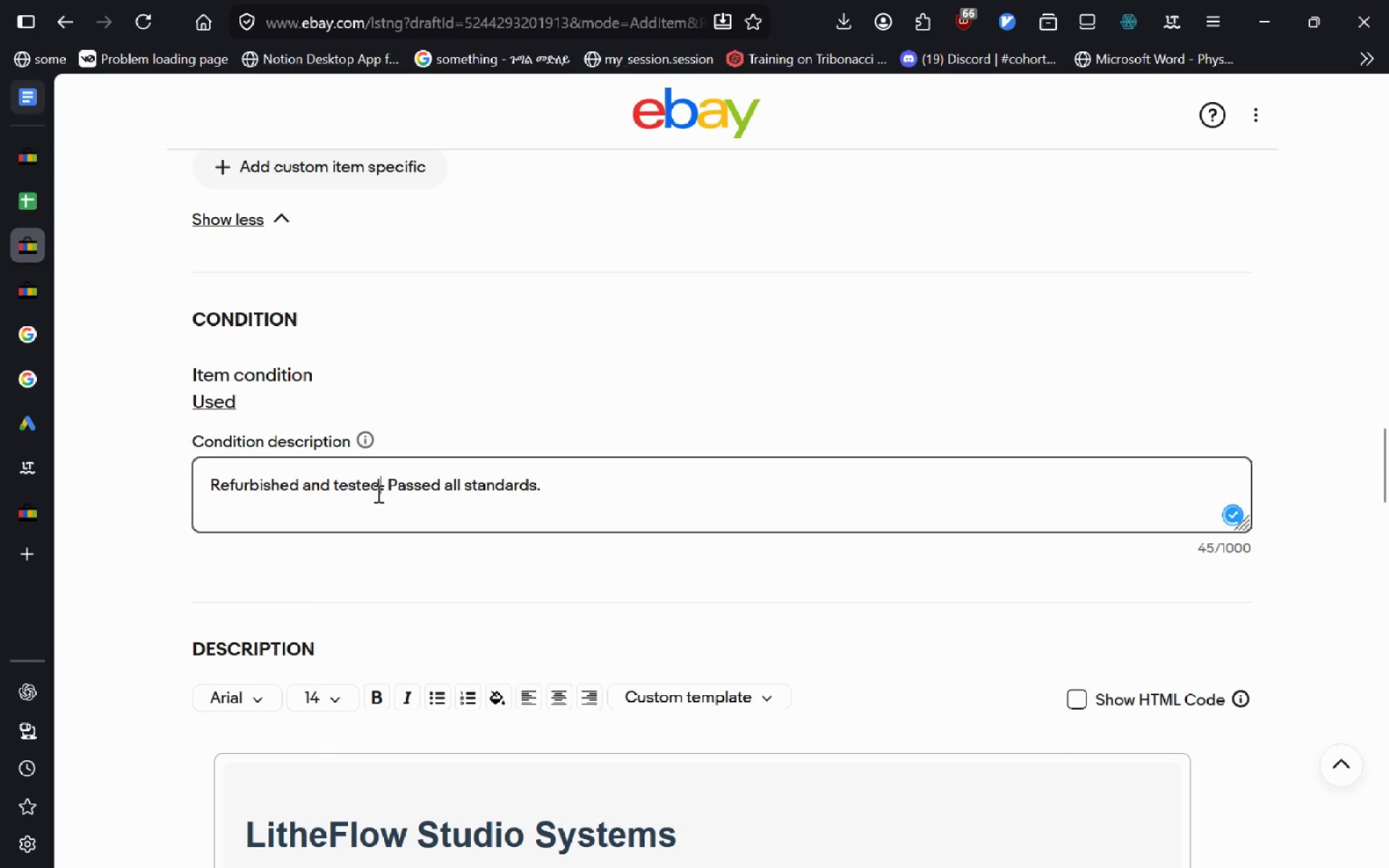 
key(Control+A)
 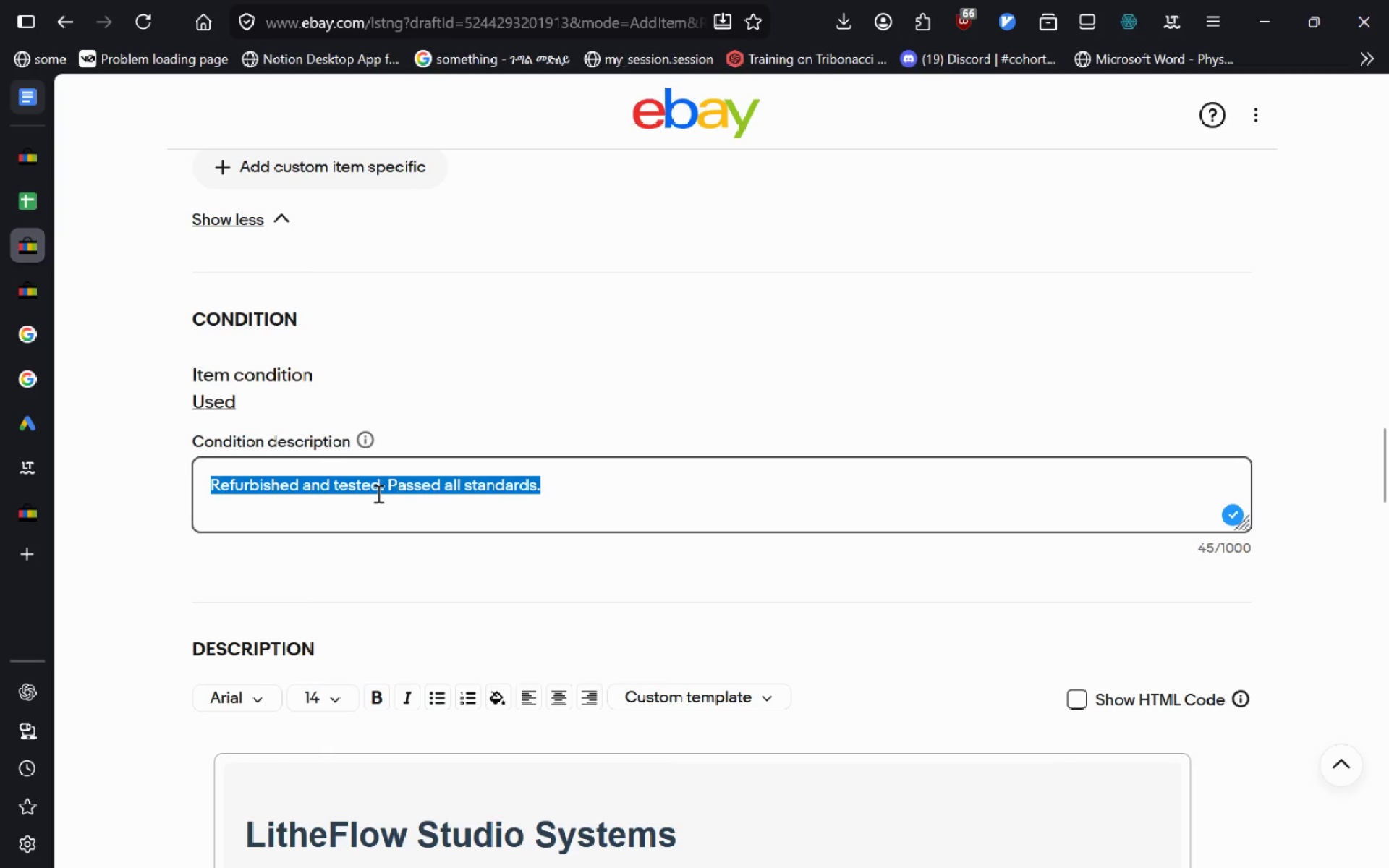 
key(Control+C)
 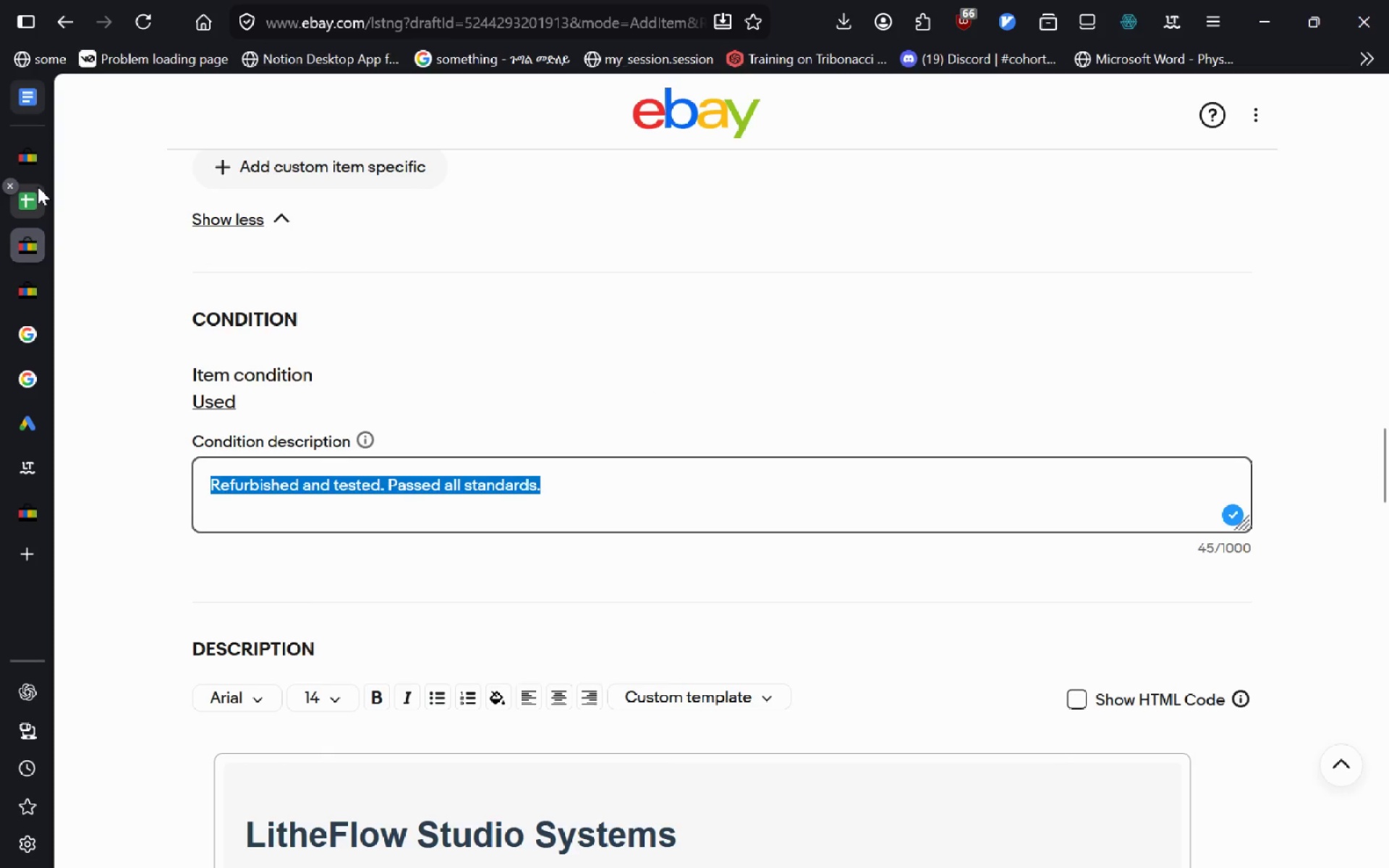 
left_click([38, 187])
 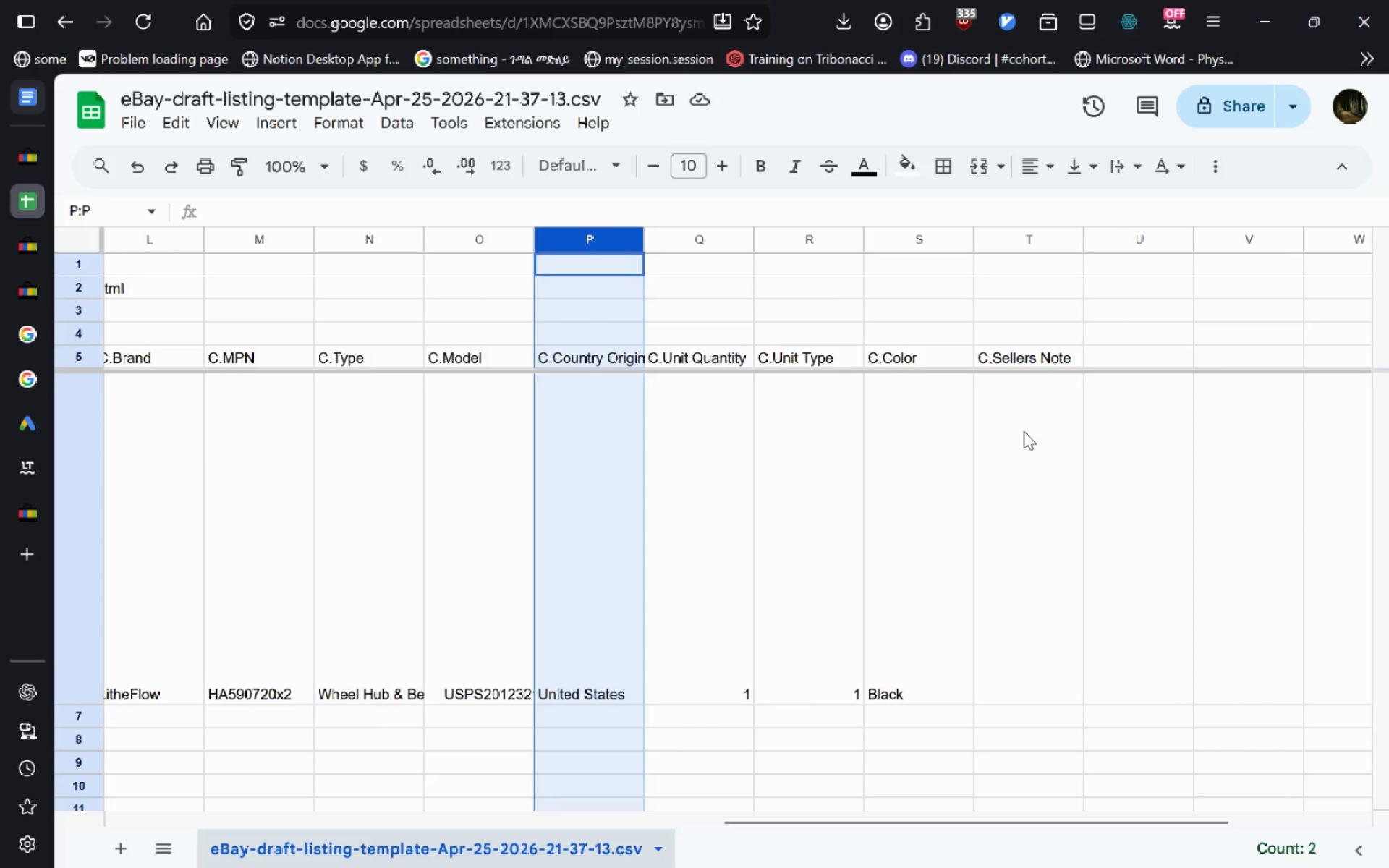 
double_click([1024, 431])
 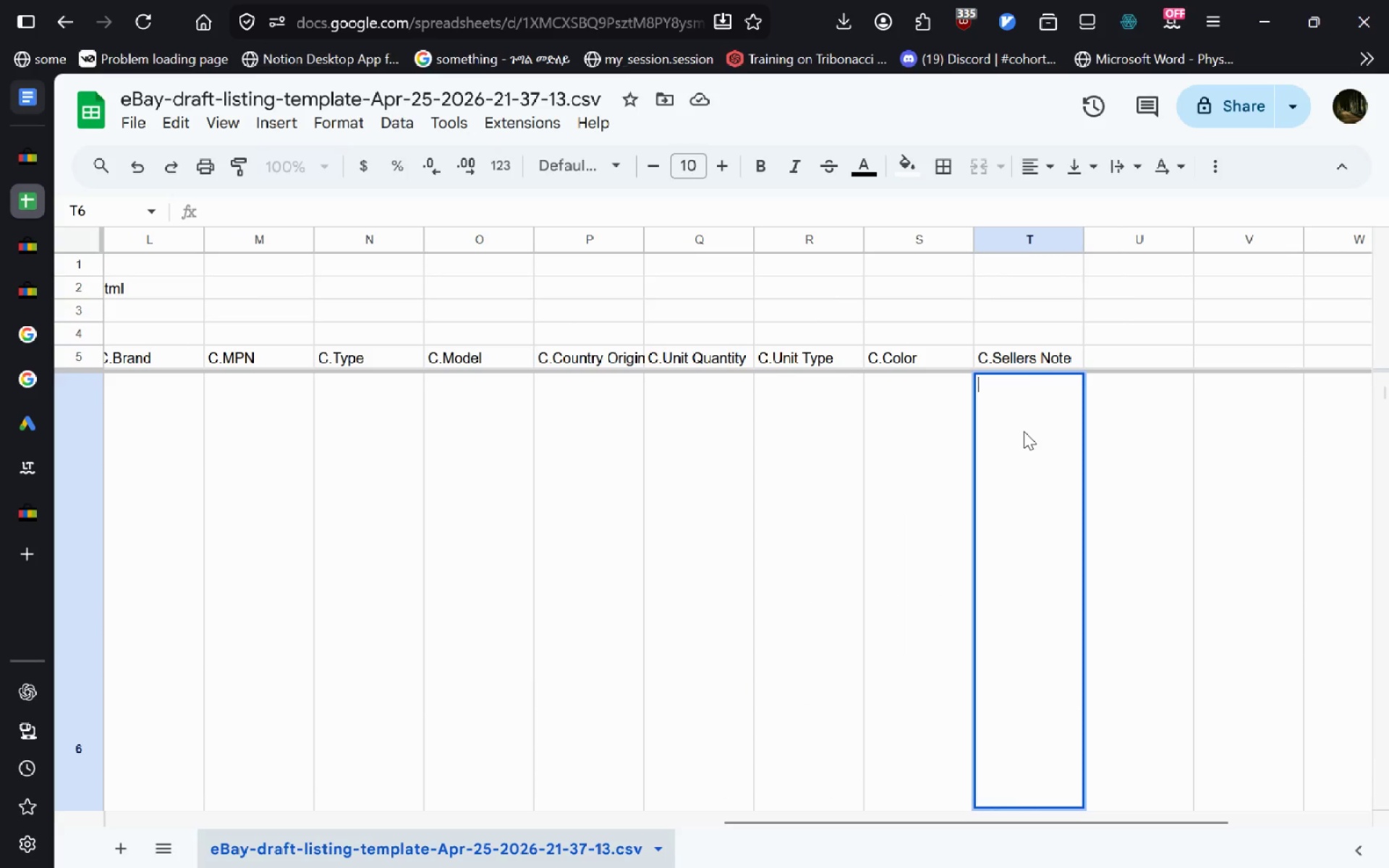 
key(Control+V)
 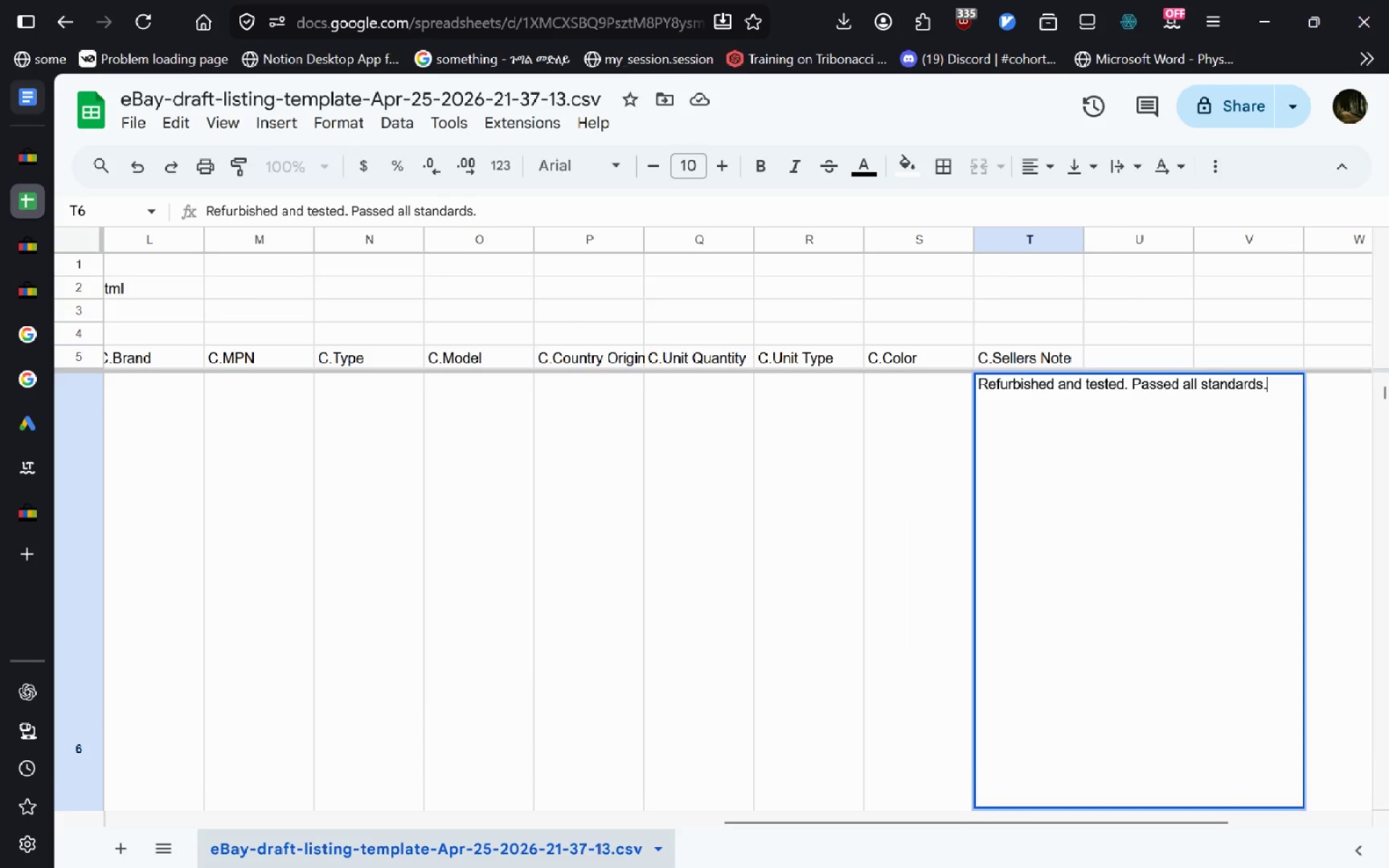 
key(Enter)
 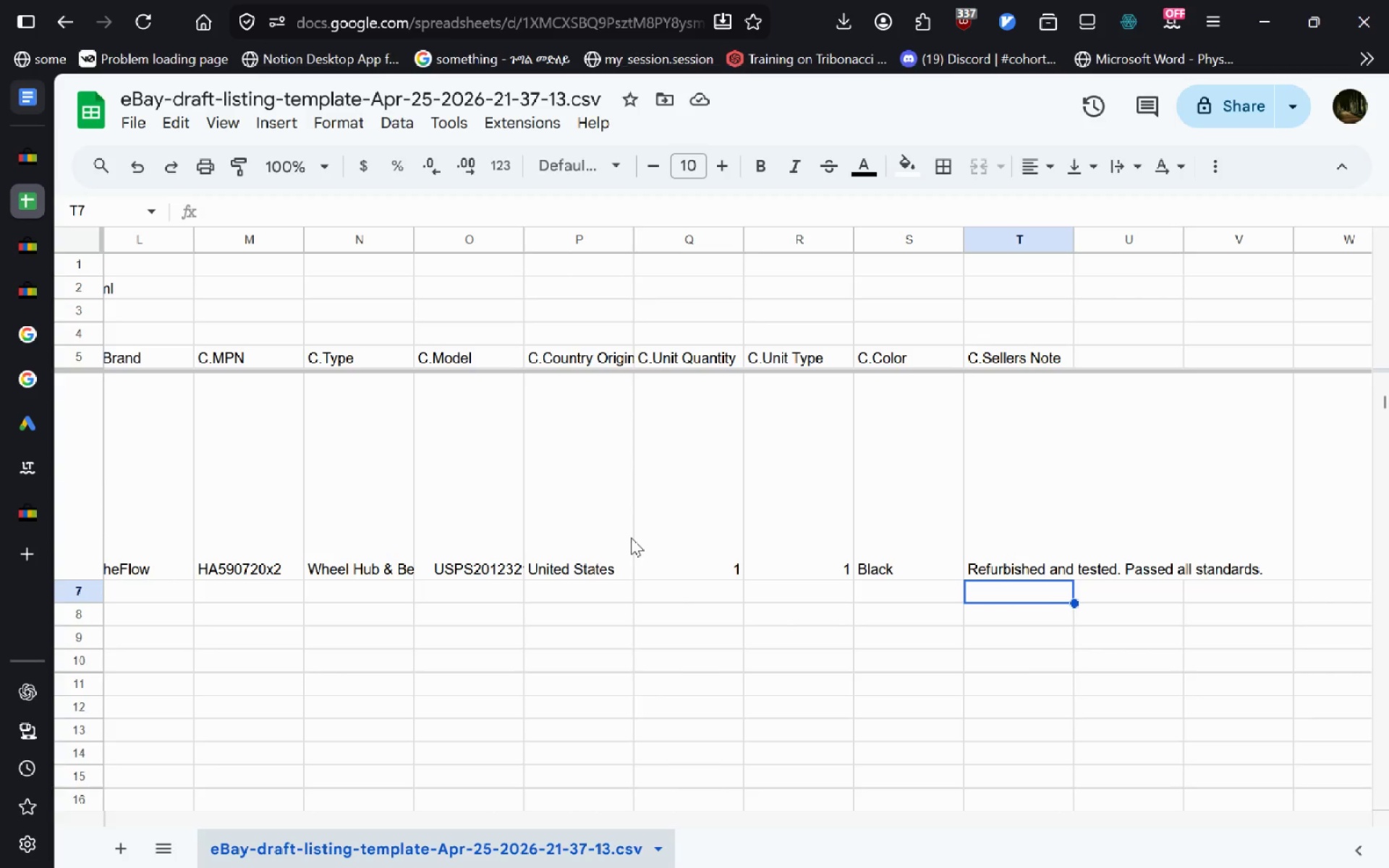 
wait(23.77)
 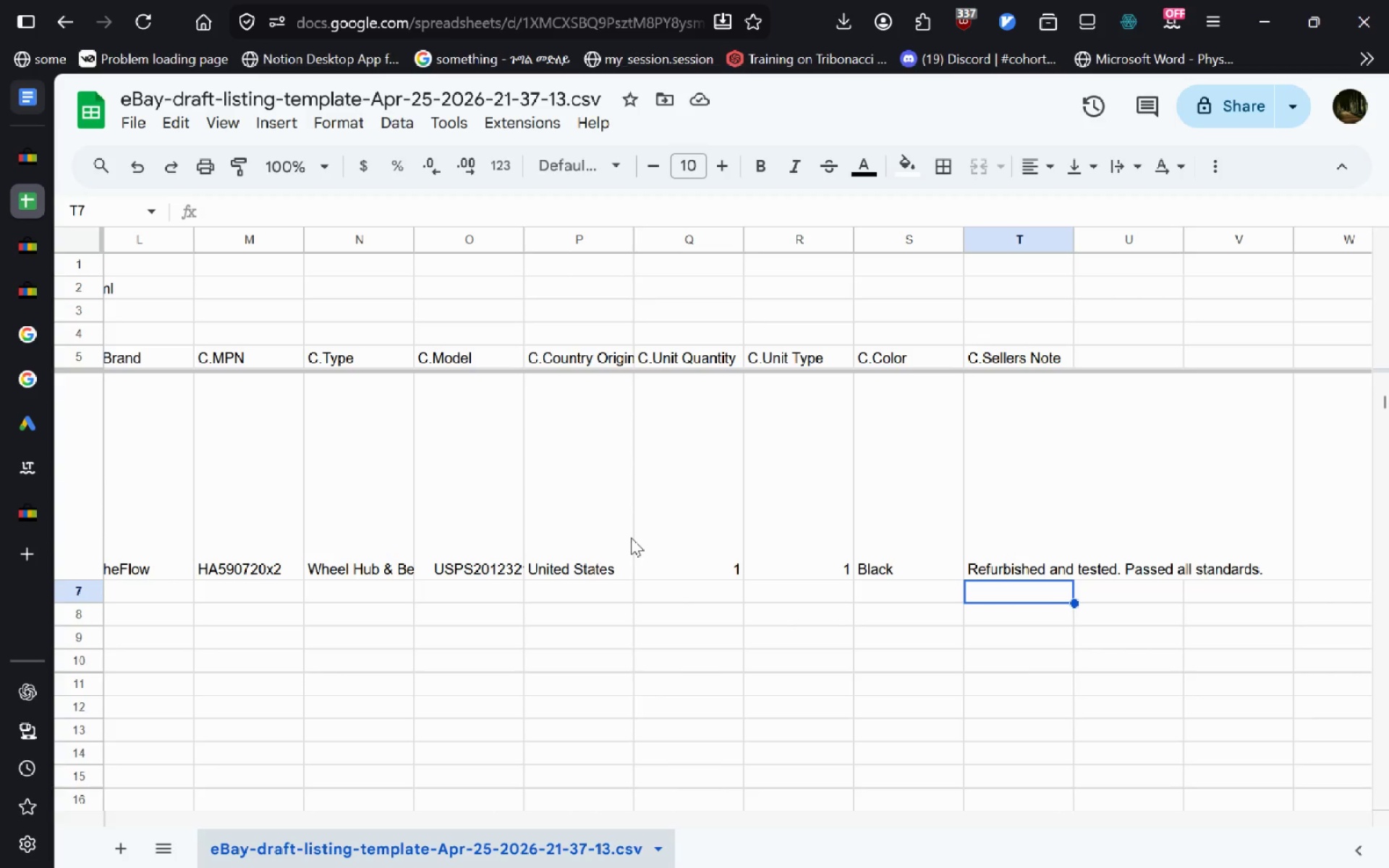 
mouse_move([563, 507])
 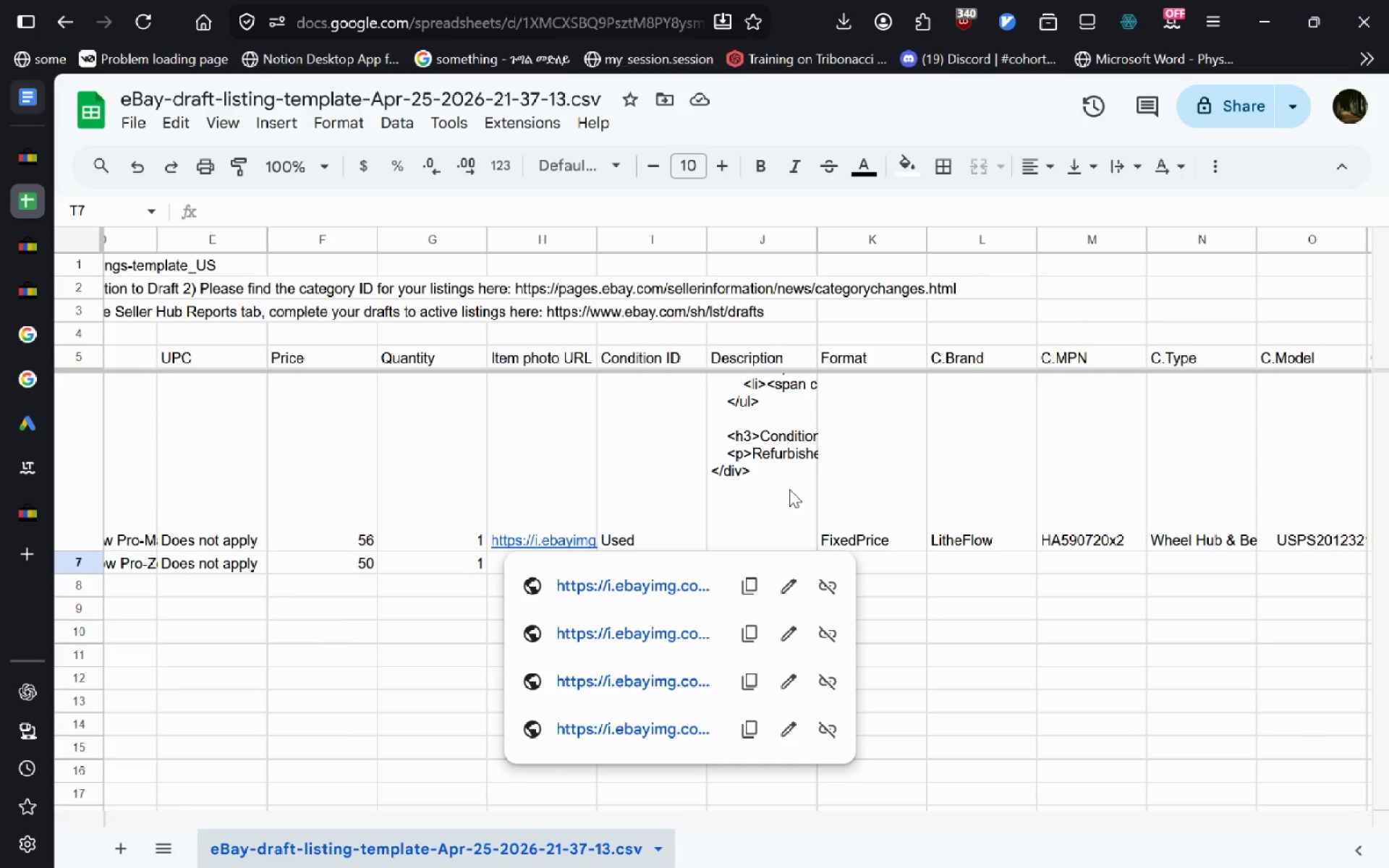 
left_click([878, 498])
 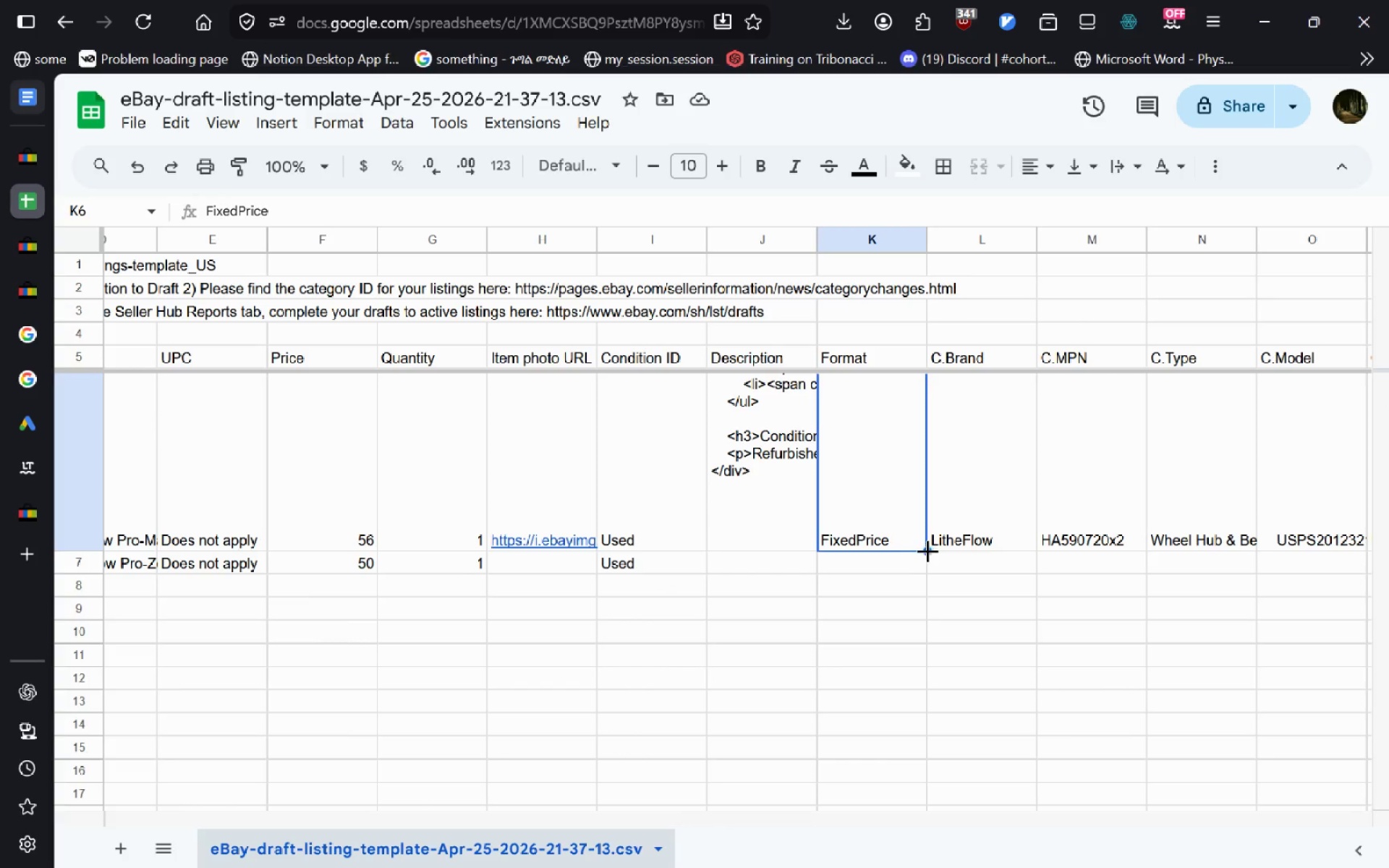 
left_click_drag(start_coordinate=[928, 548], to_coordinate=[926, 564])
 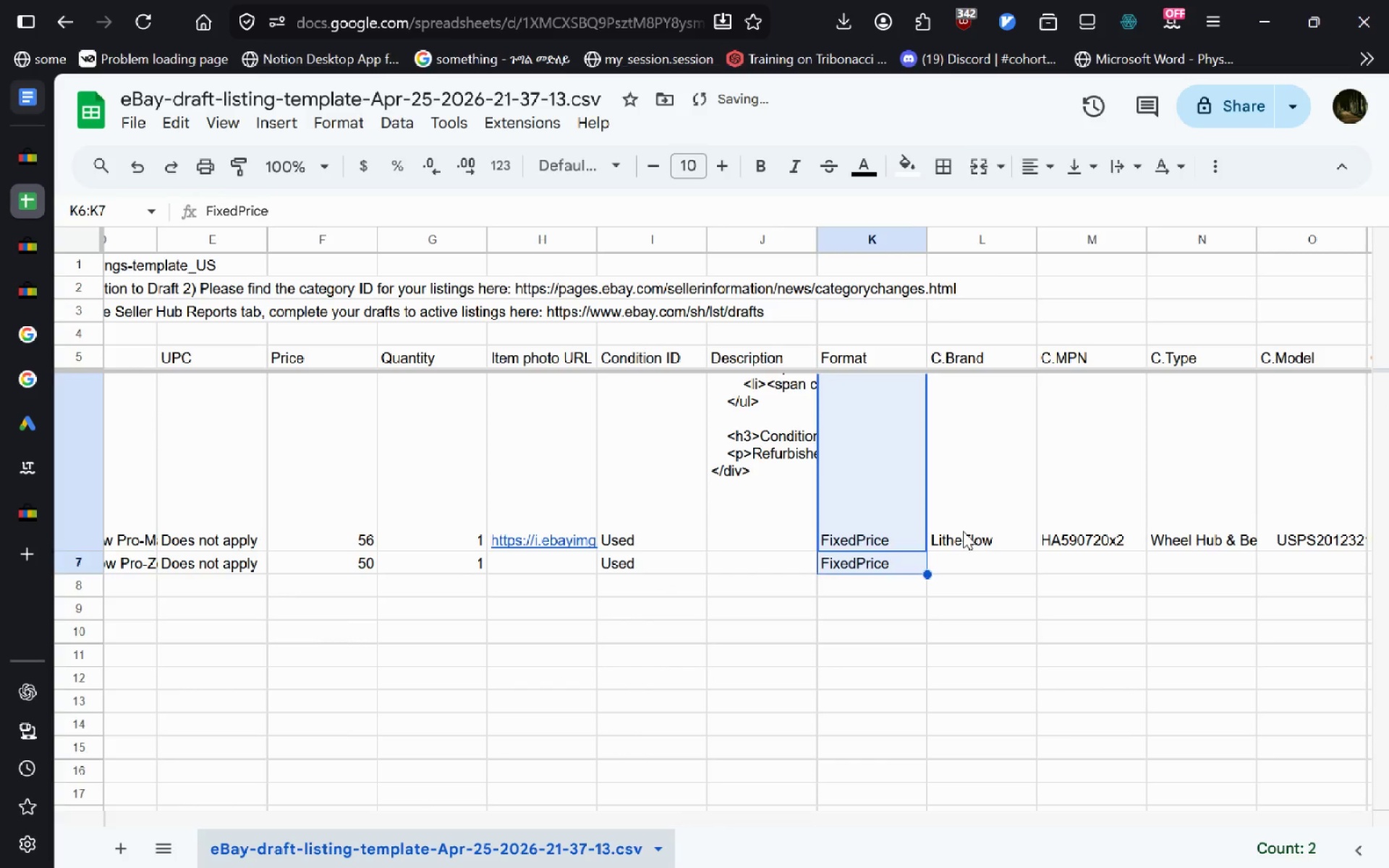 
left_click([963, 531])
 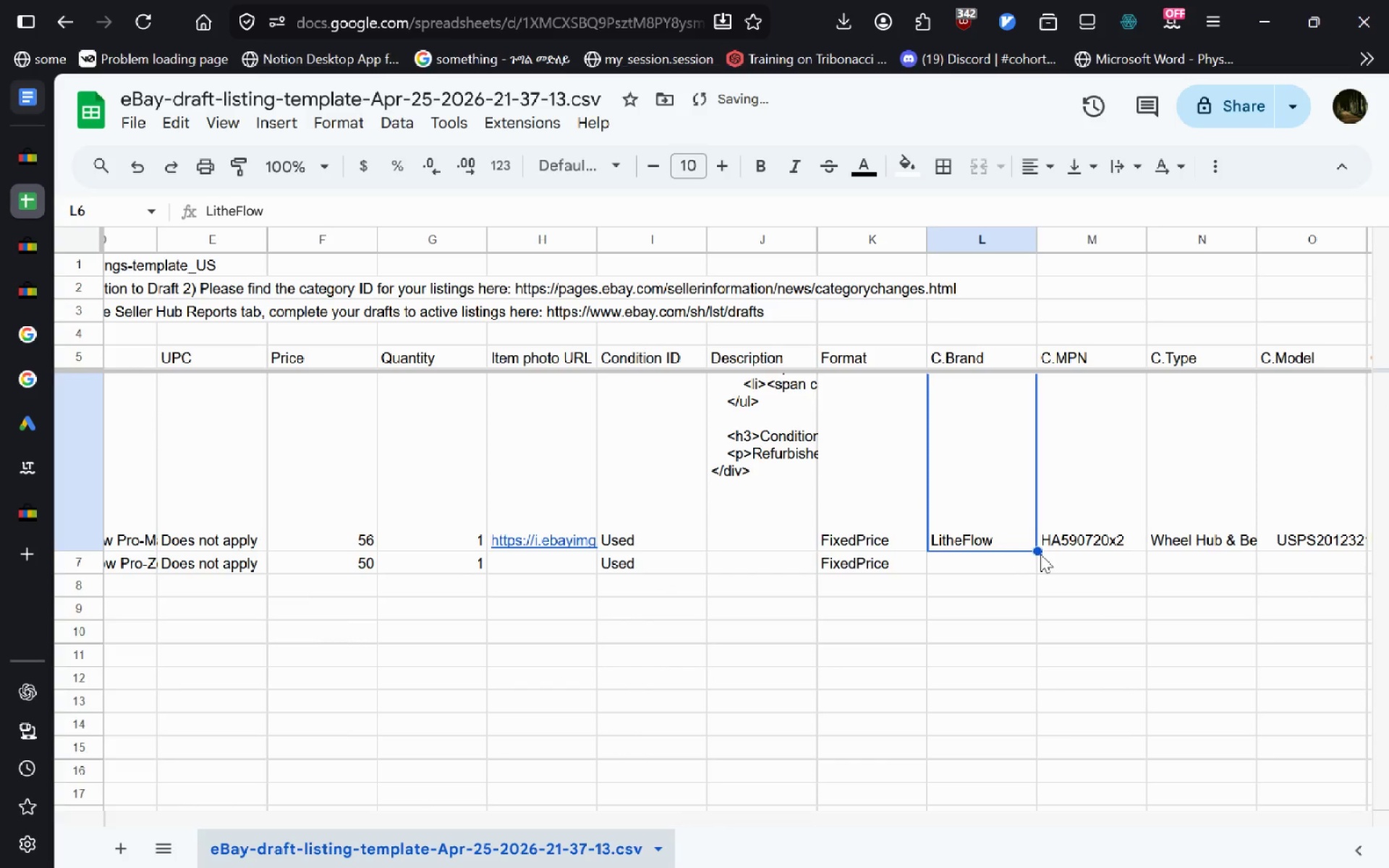 
left_click_drag(start_coordinate=[1038, 550], to_coordinate=[1032, 574])
 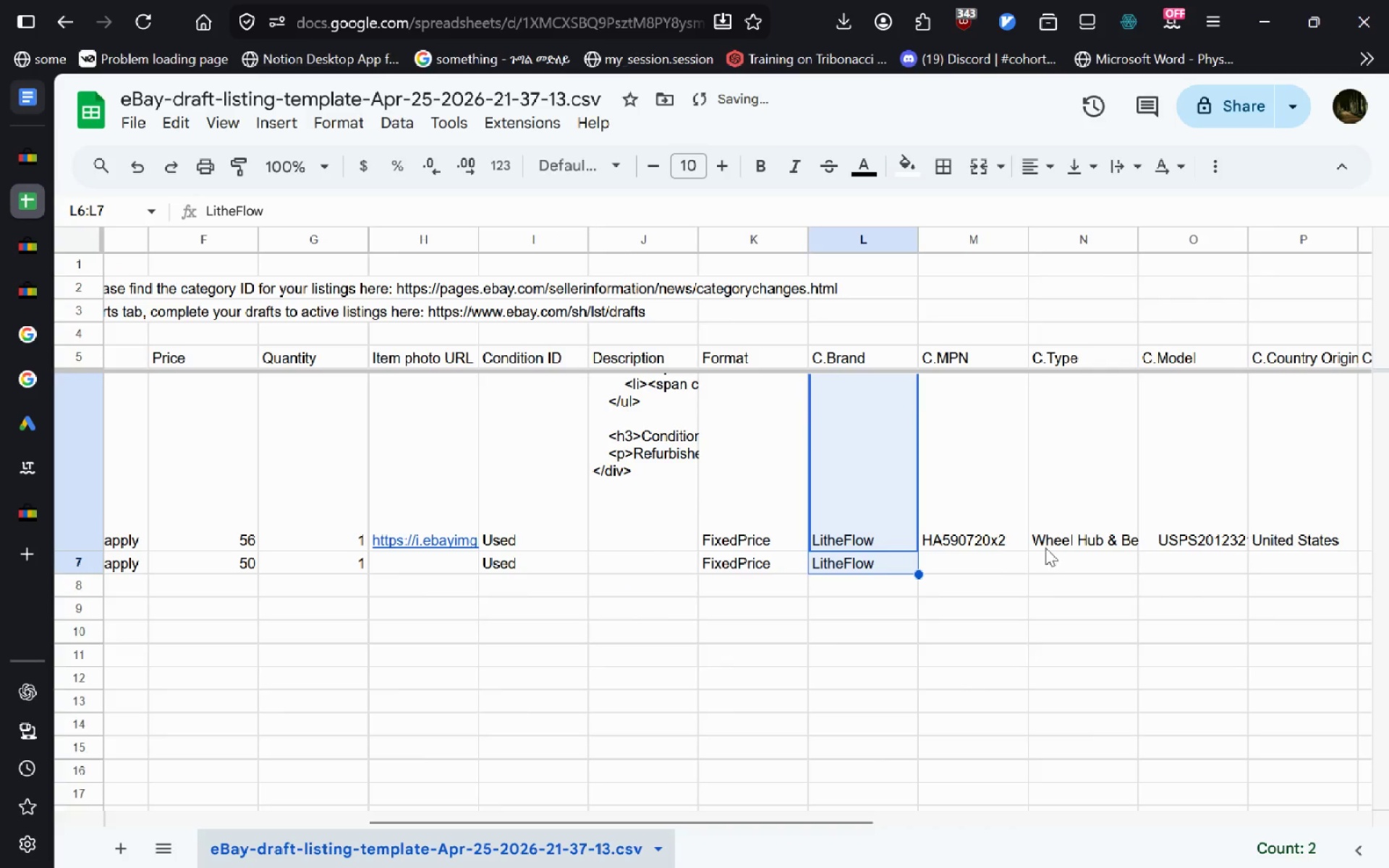 
left_click([1062, 512])
 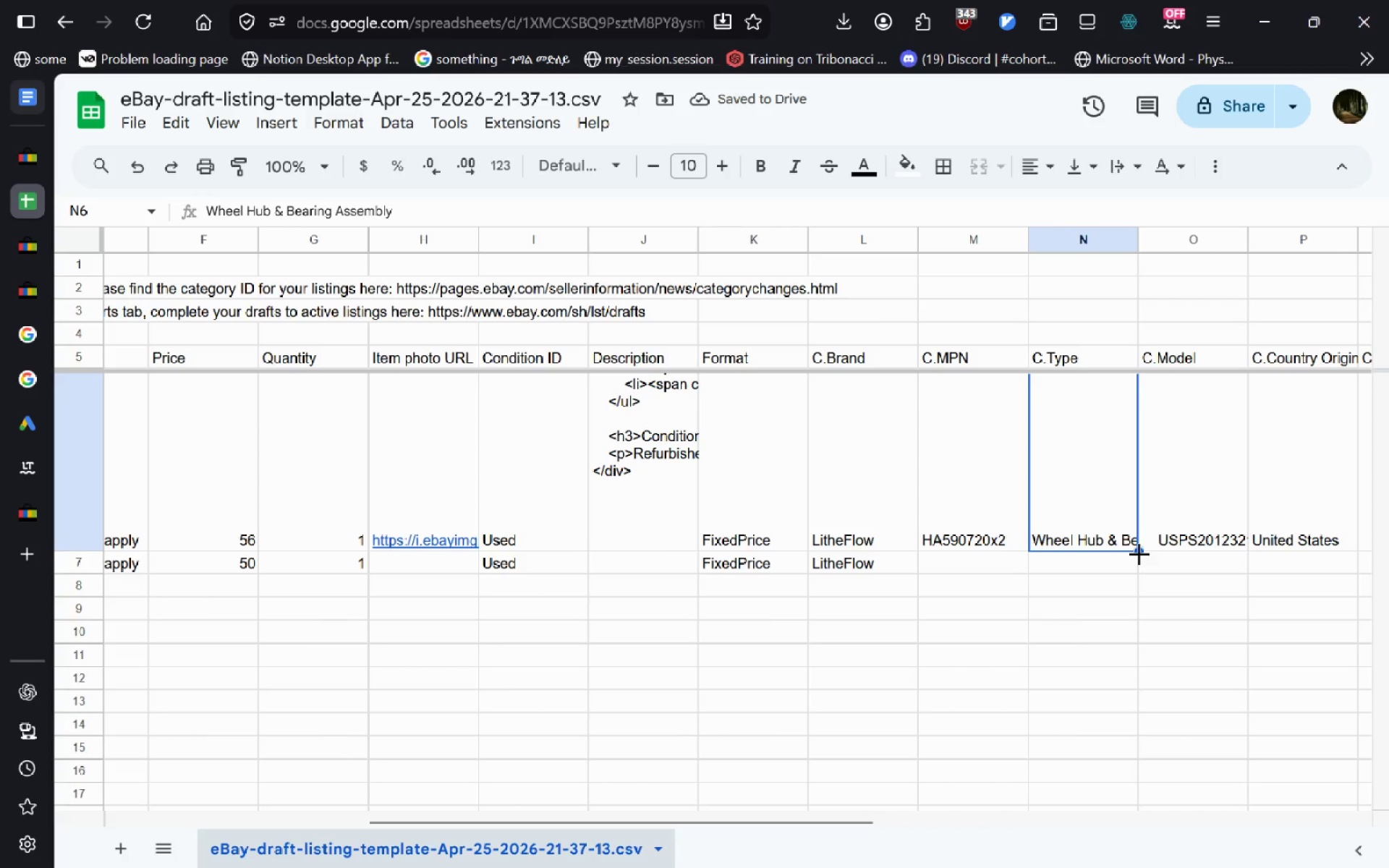 
left_click_drag(start_coordinate=[1139, 550], to_coordinate=[1139, 564])
 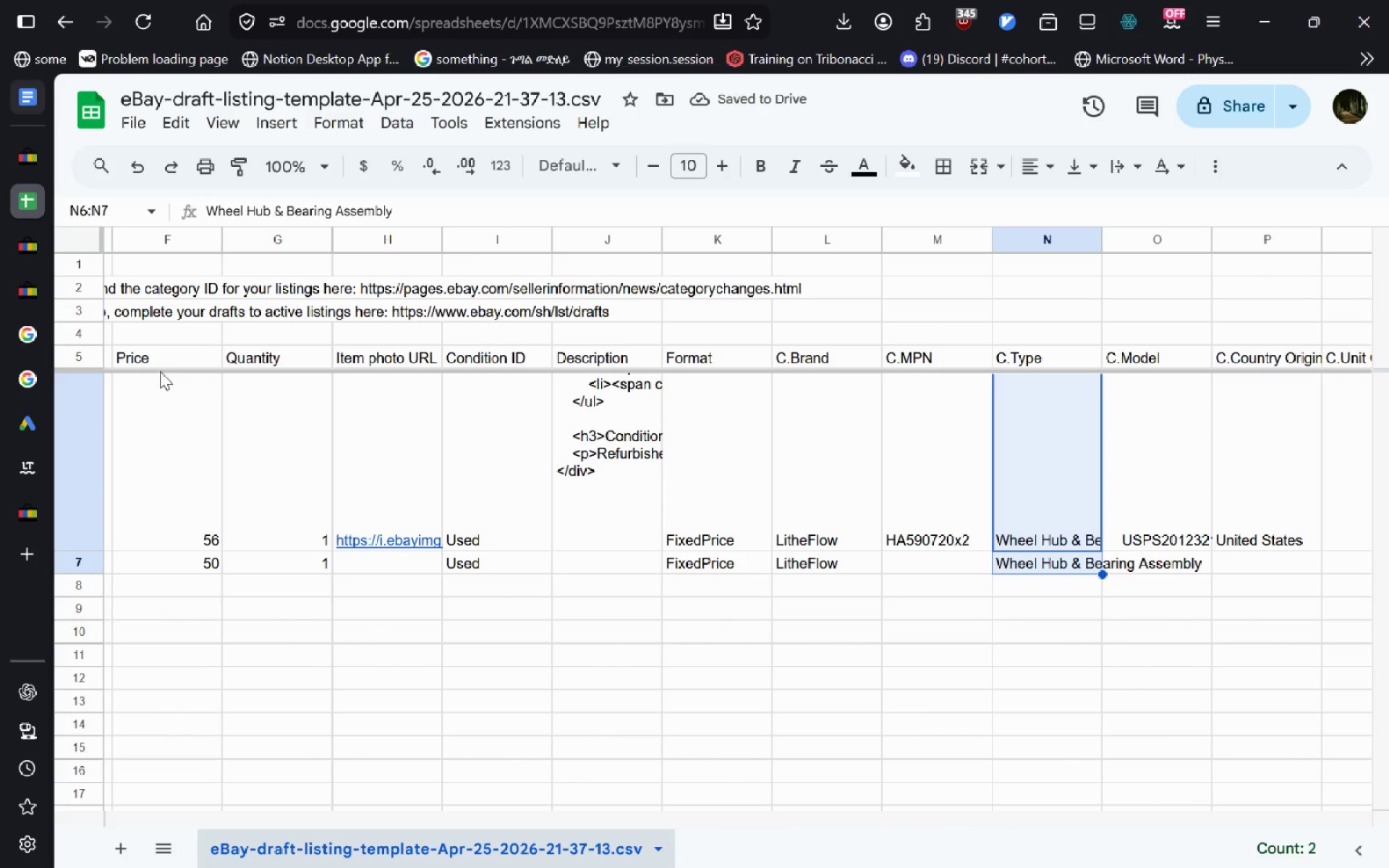 
wait(5.92)
 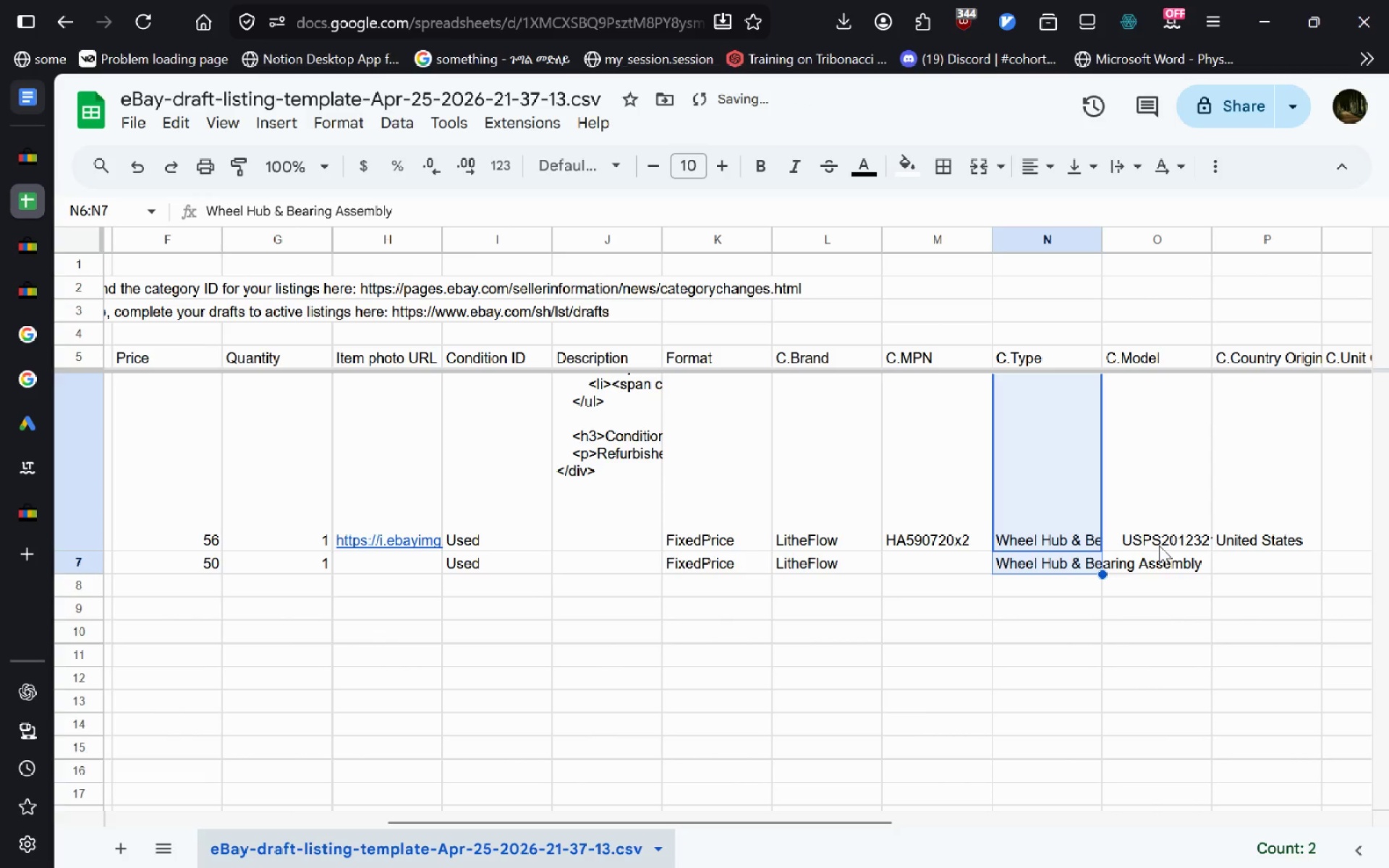 
left_click([1153, 523])
 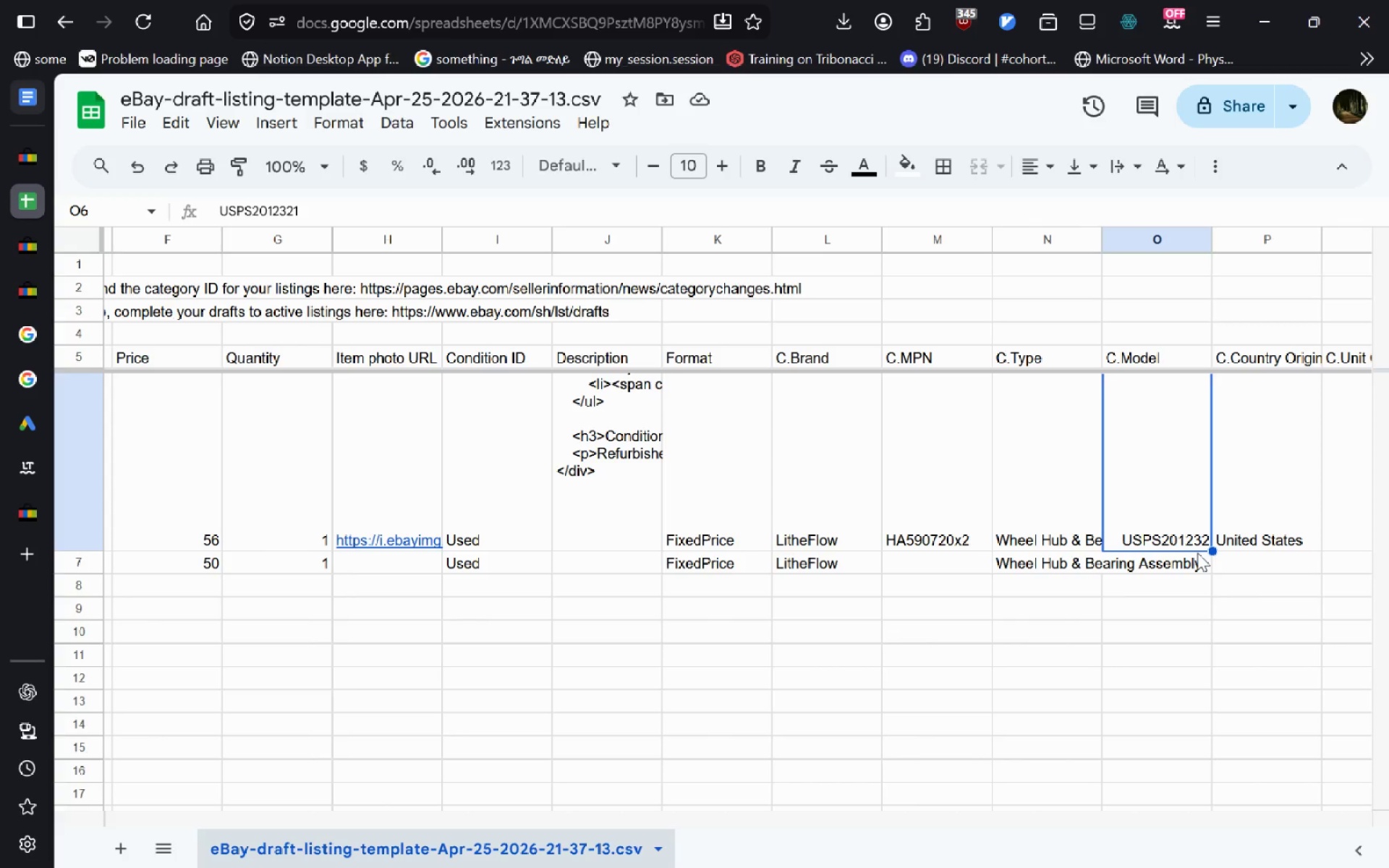 
left_click_drag(start_coordinate=[1215, 546], to_coordinate=[1206, 542])
 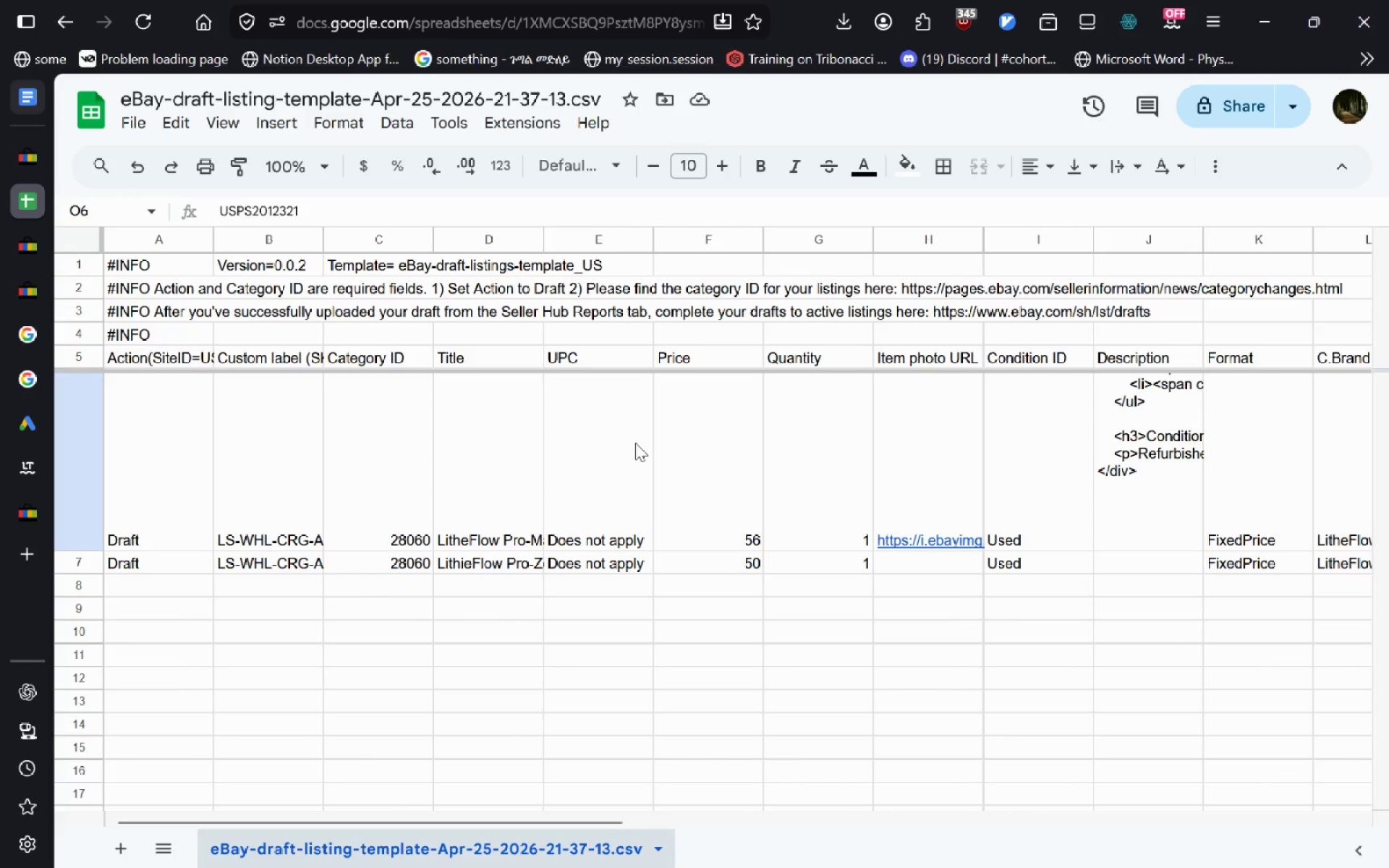 
double_click([468, 506])
 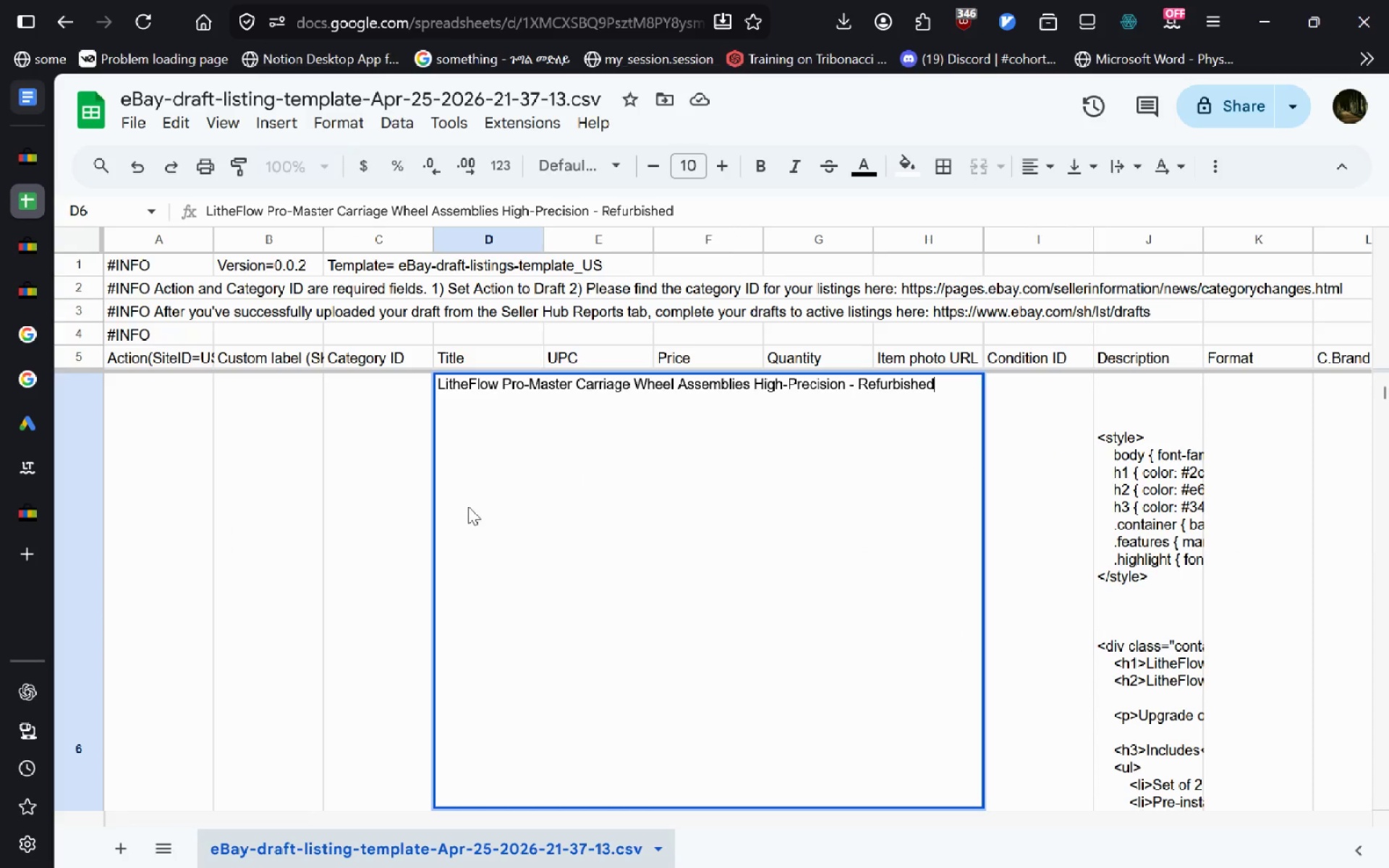 
left_click([302, 574])
 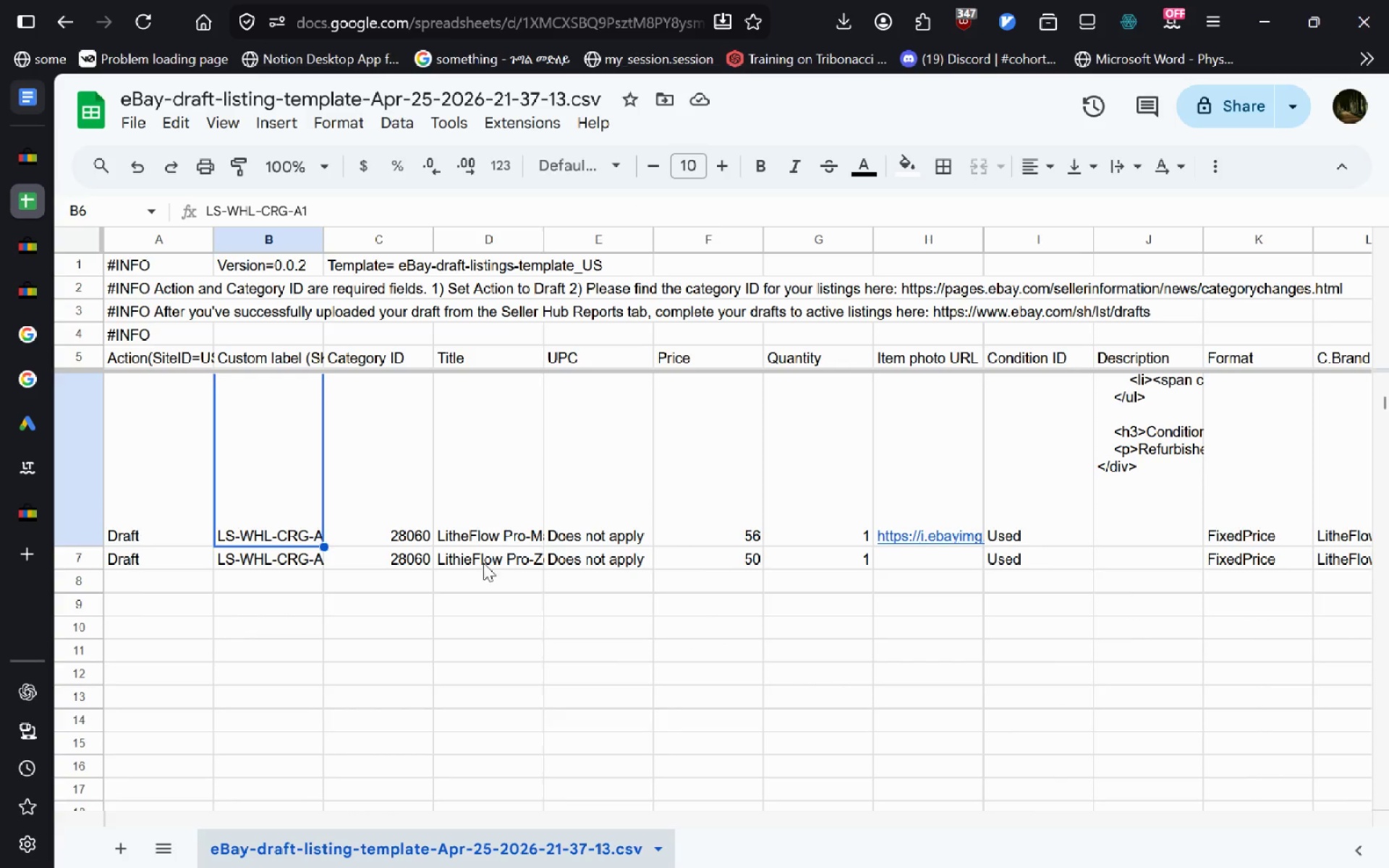 
double_click([482, 563])
 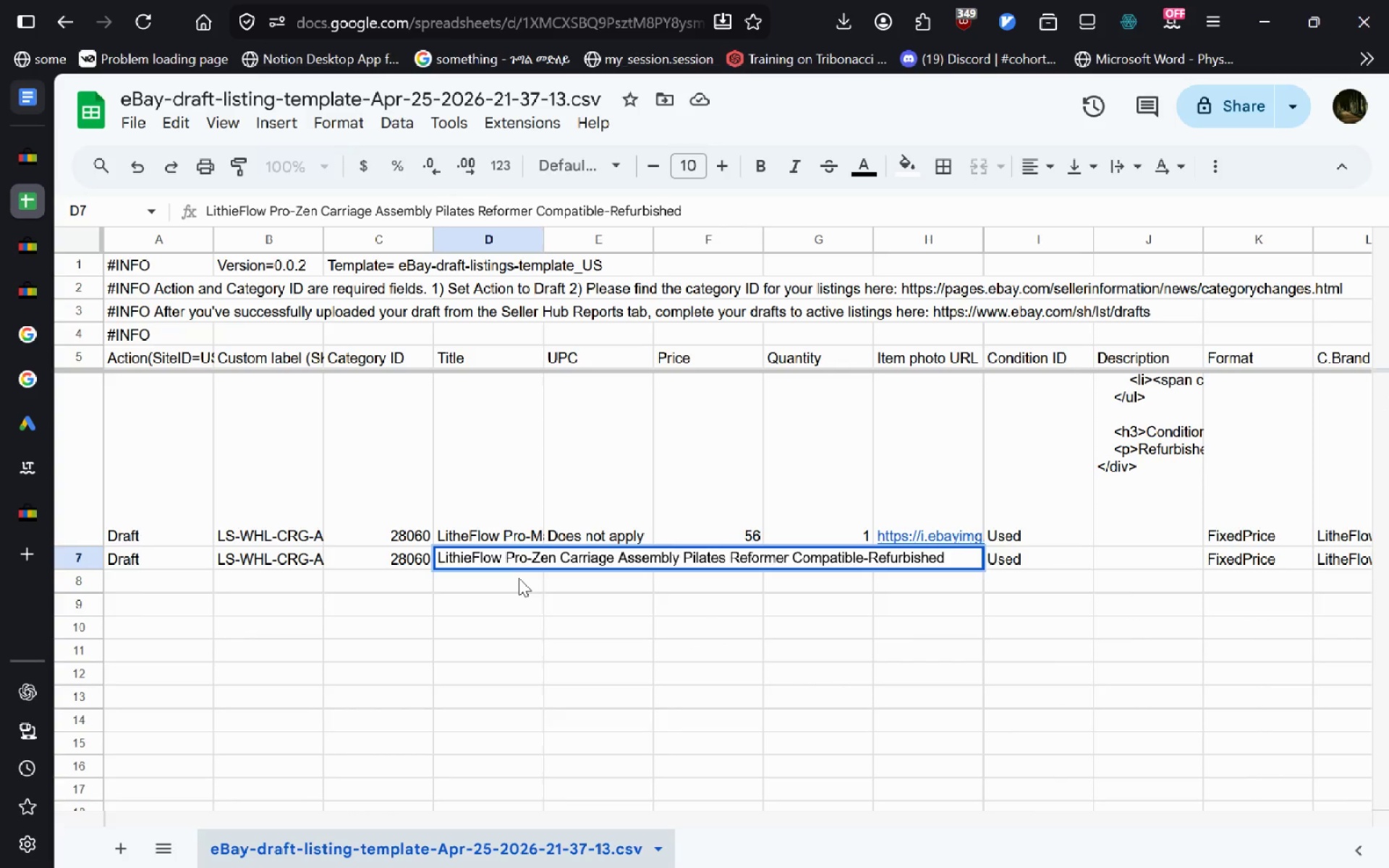 
wait(7.44)
 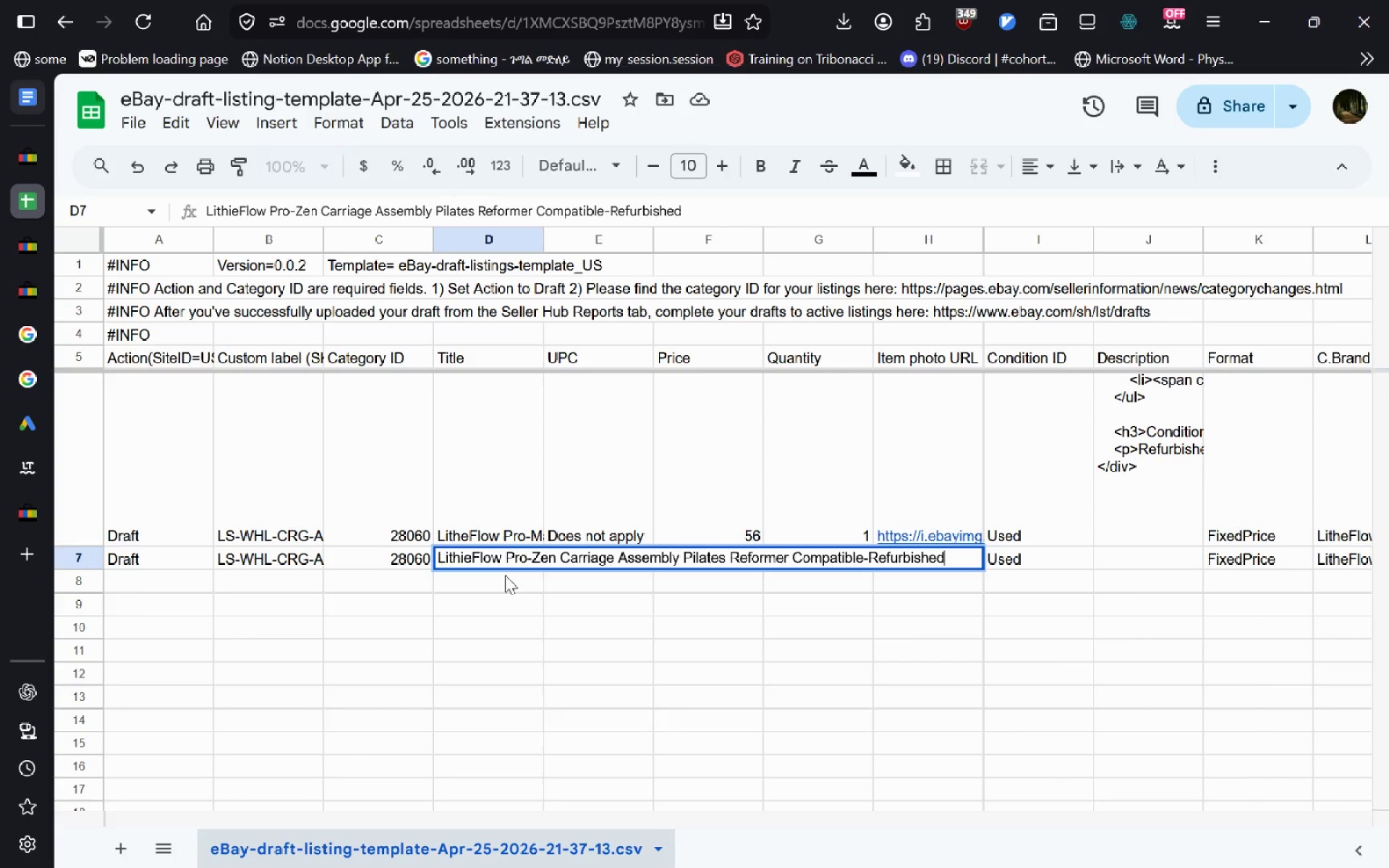 
left_click([517, 577])
 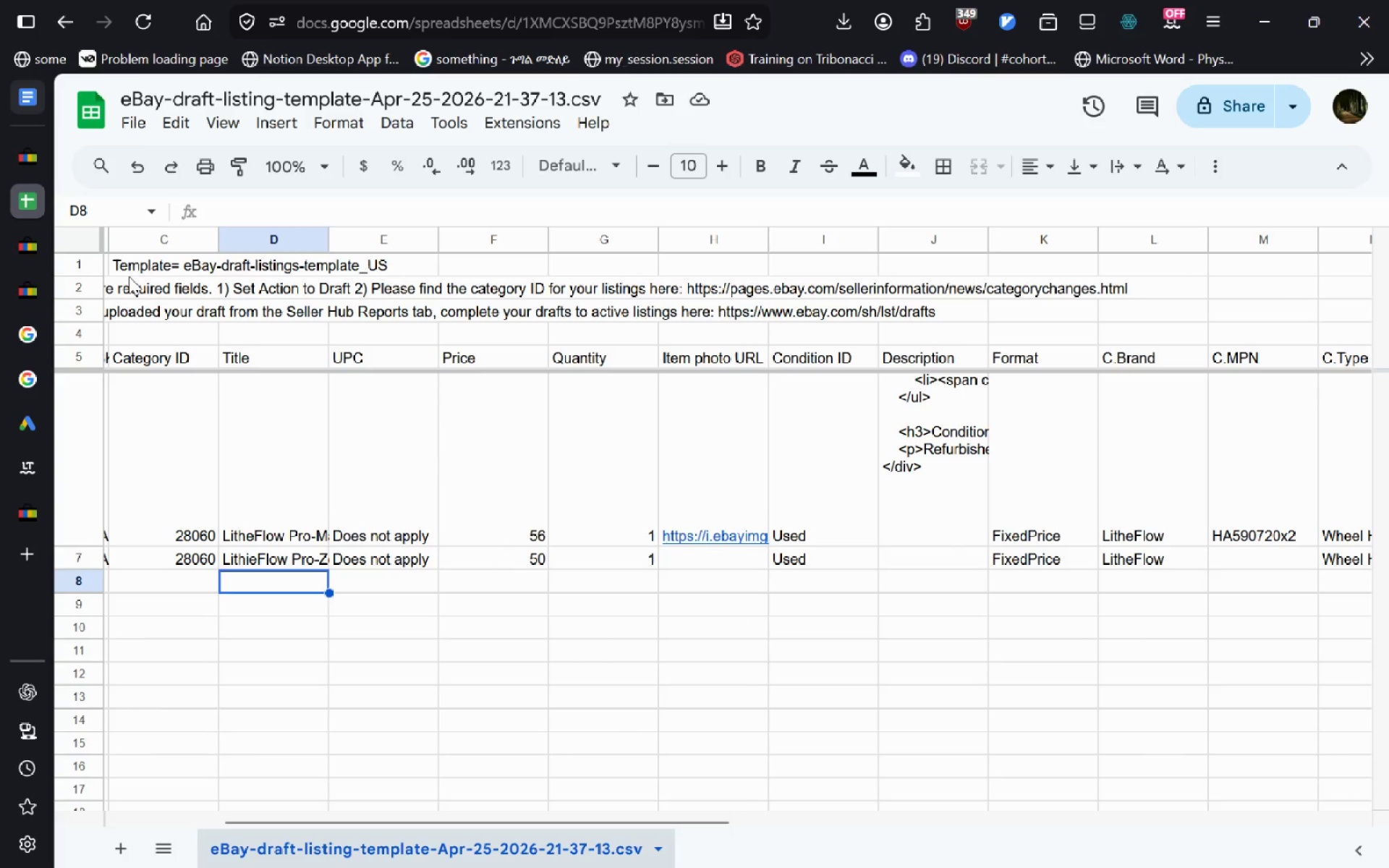 
left_click([32, 156])
 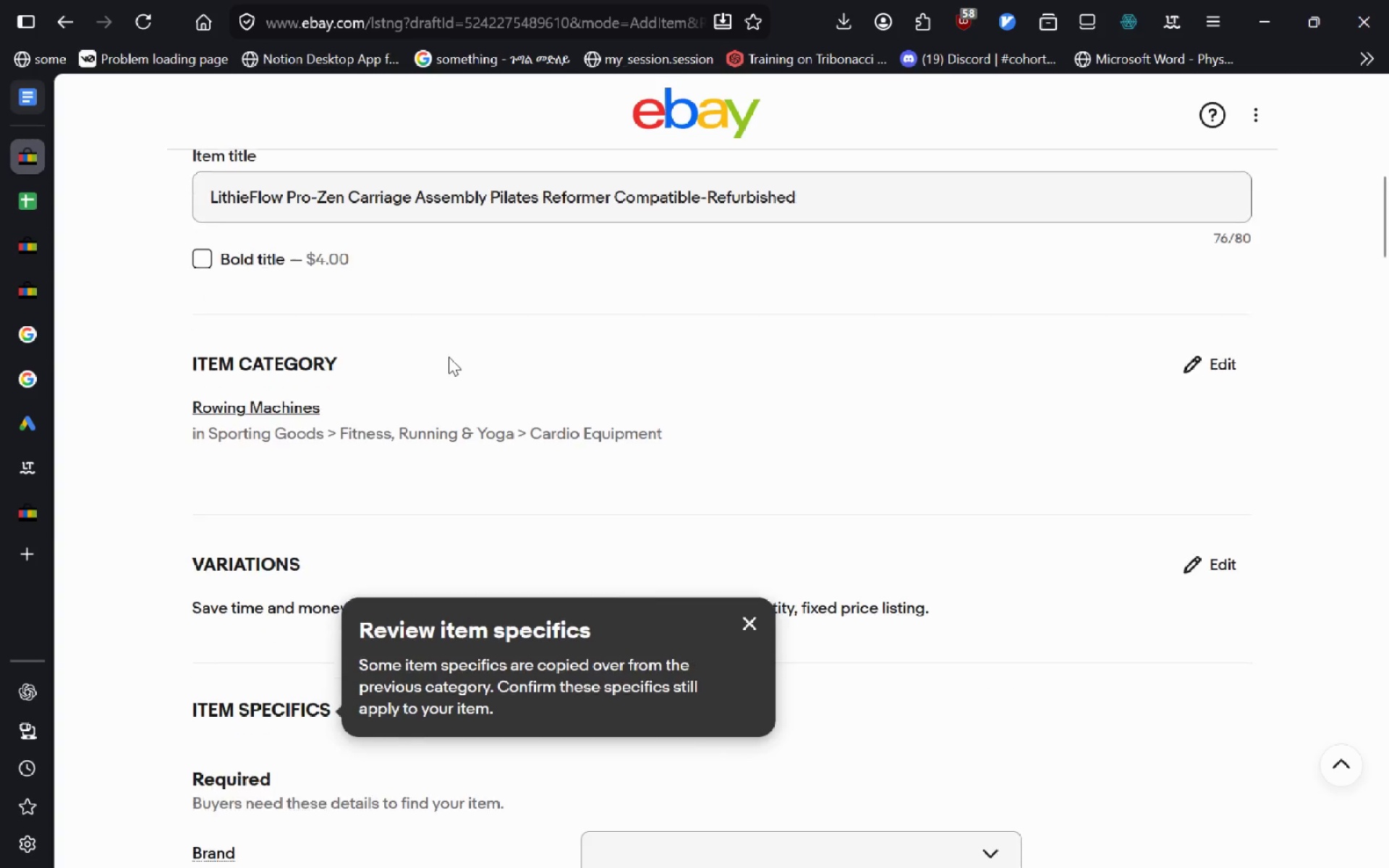 
left_click([556, 307])
 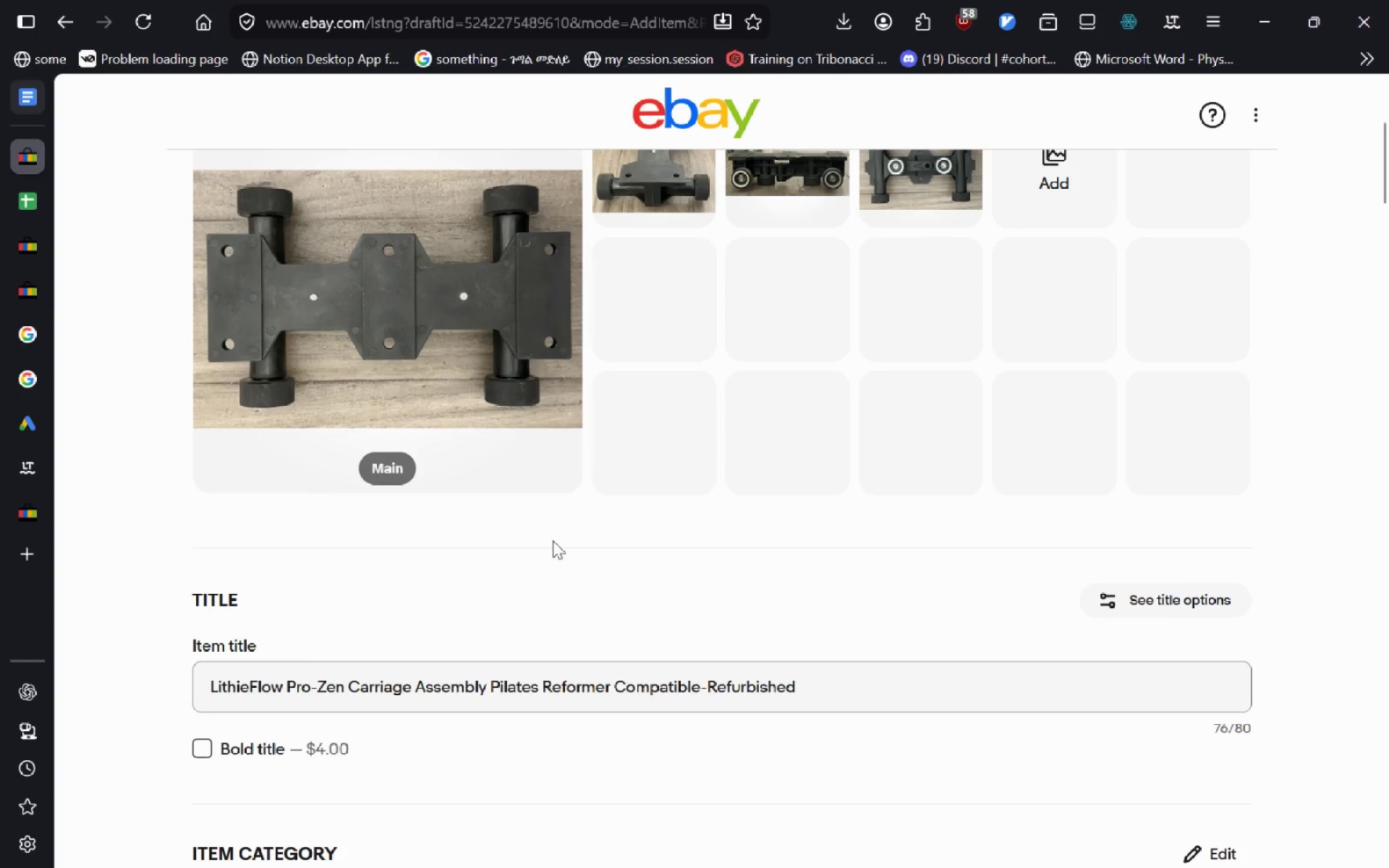 
right_click([553, 540])
 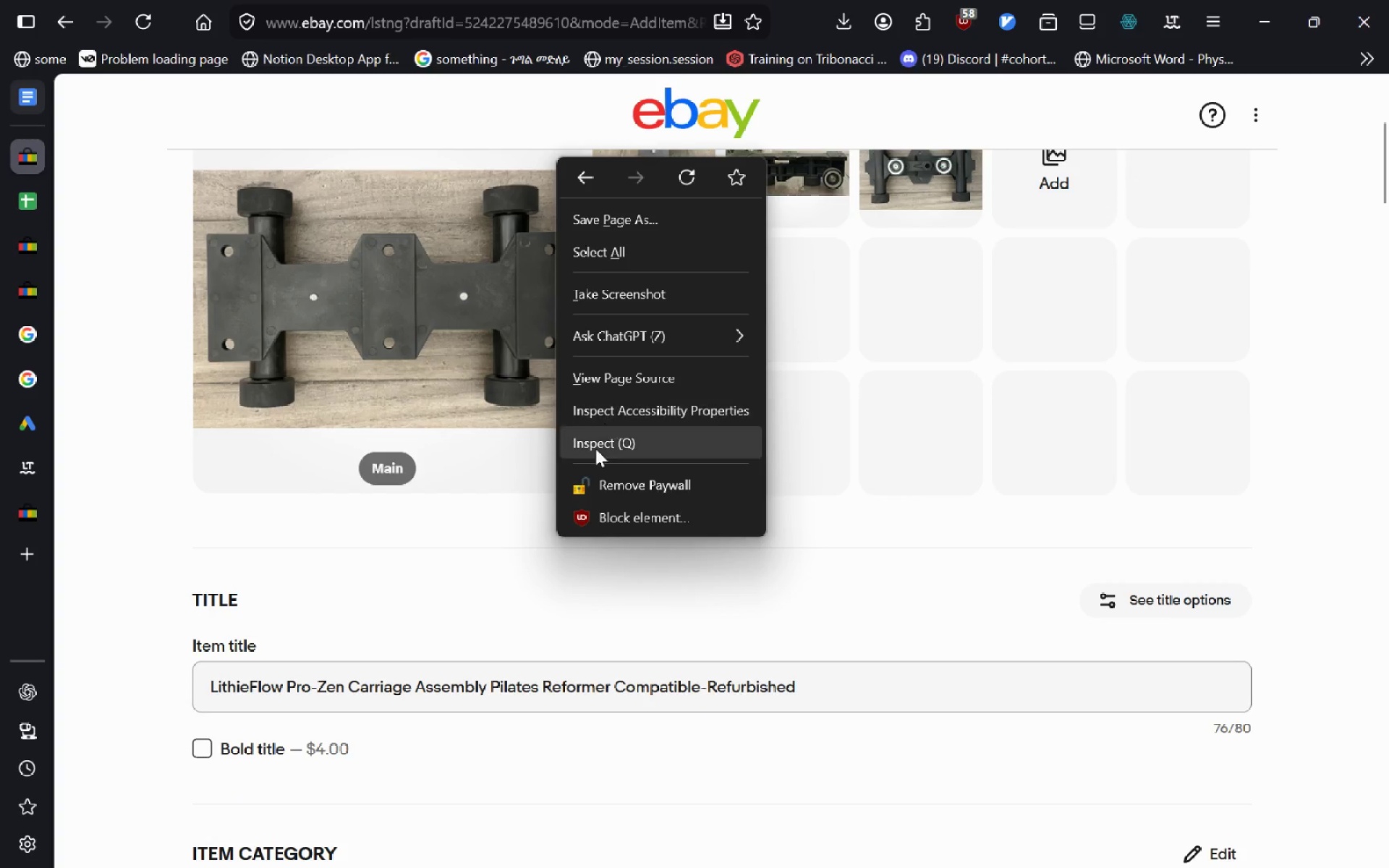 
left_click([594, 449])
 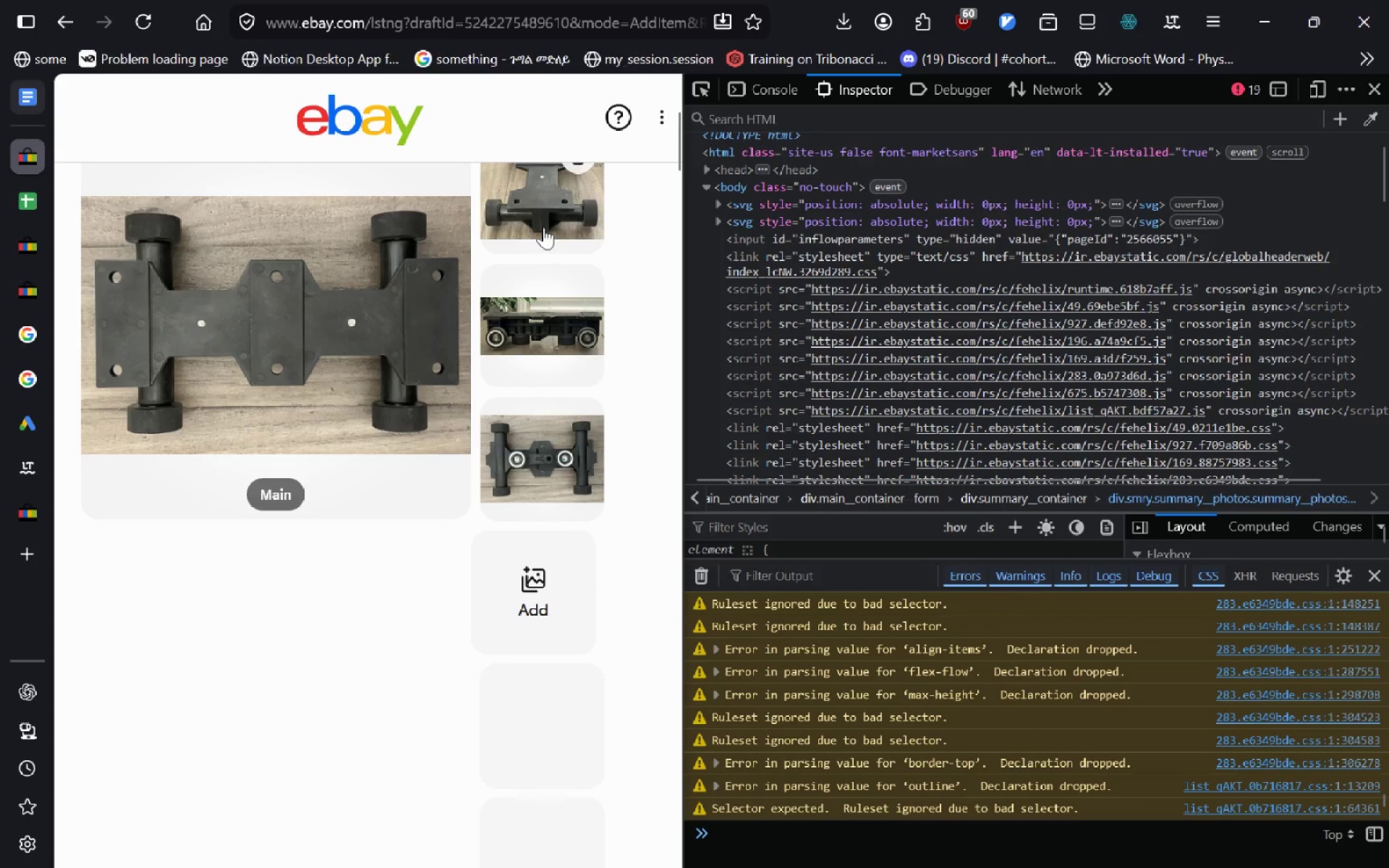 
left_click([698, 93])
 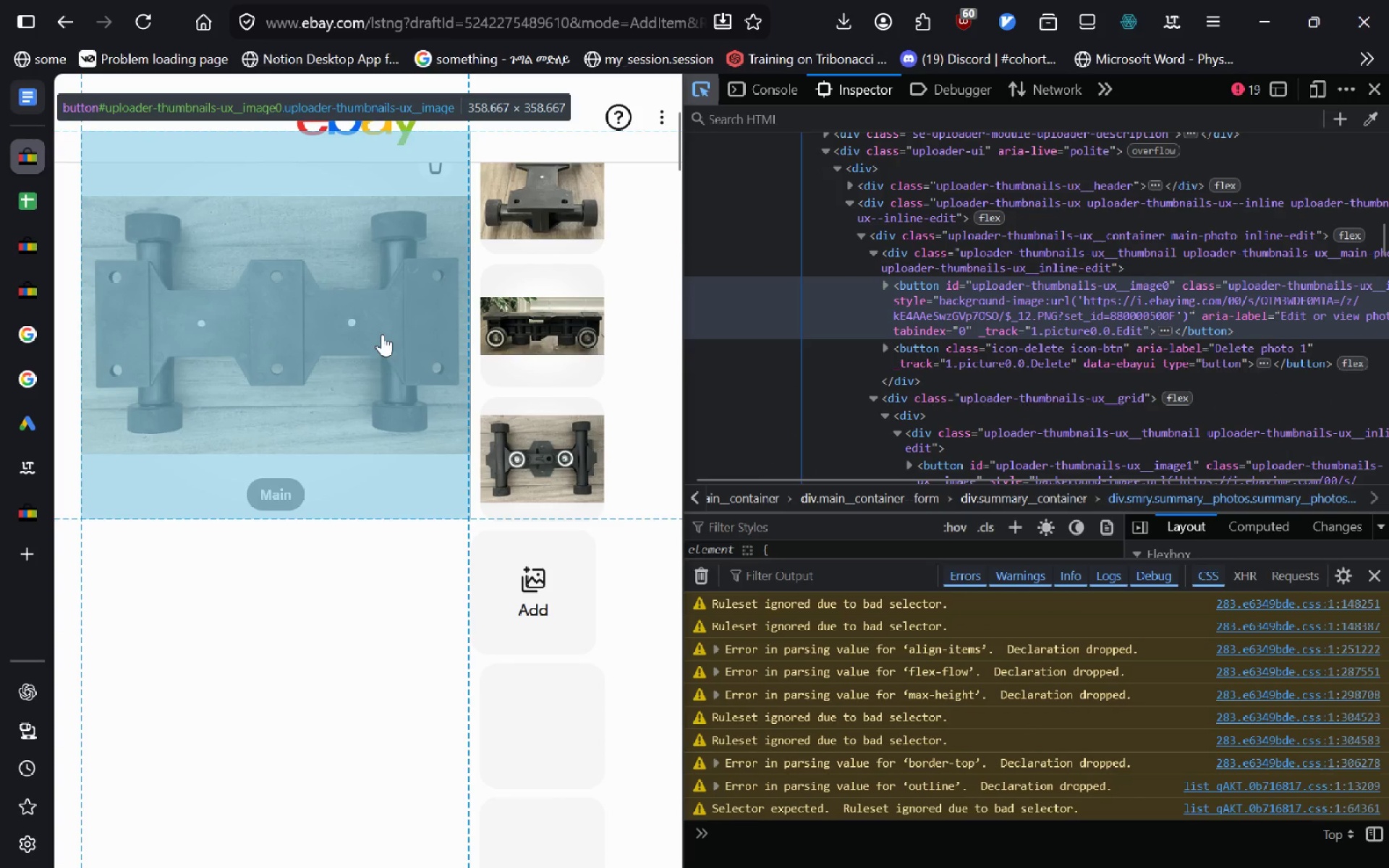 
left_click([382, 334])
 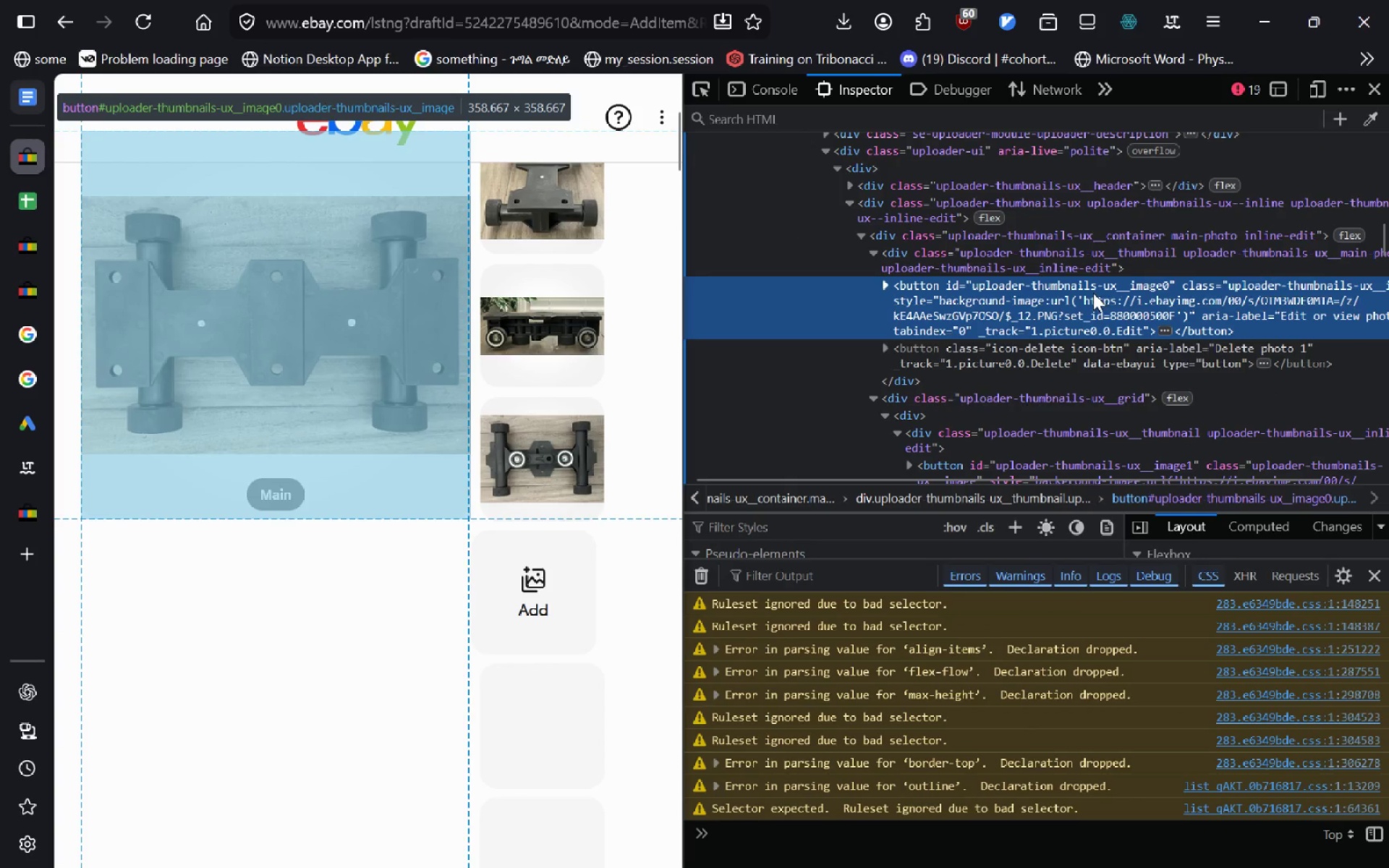 
double_click([1093, 293])
 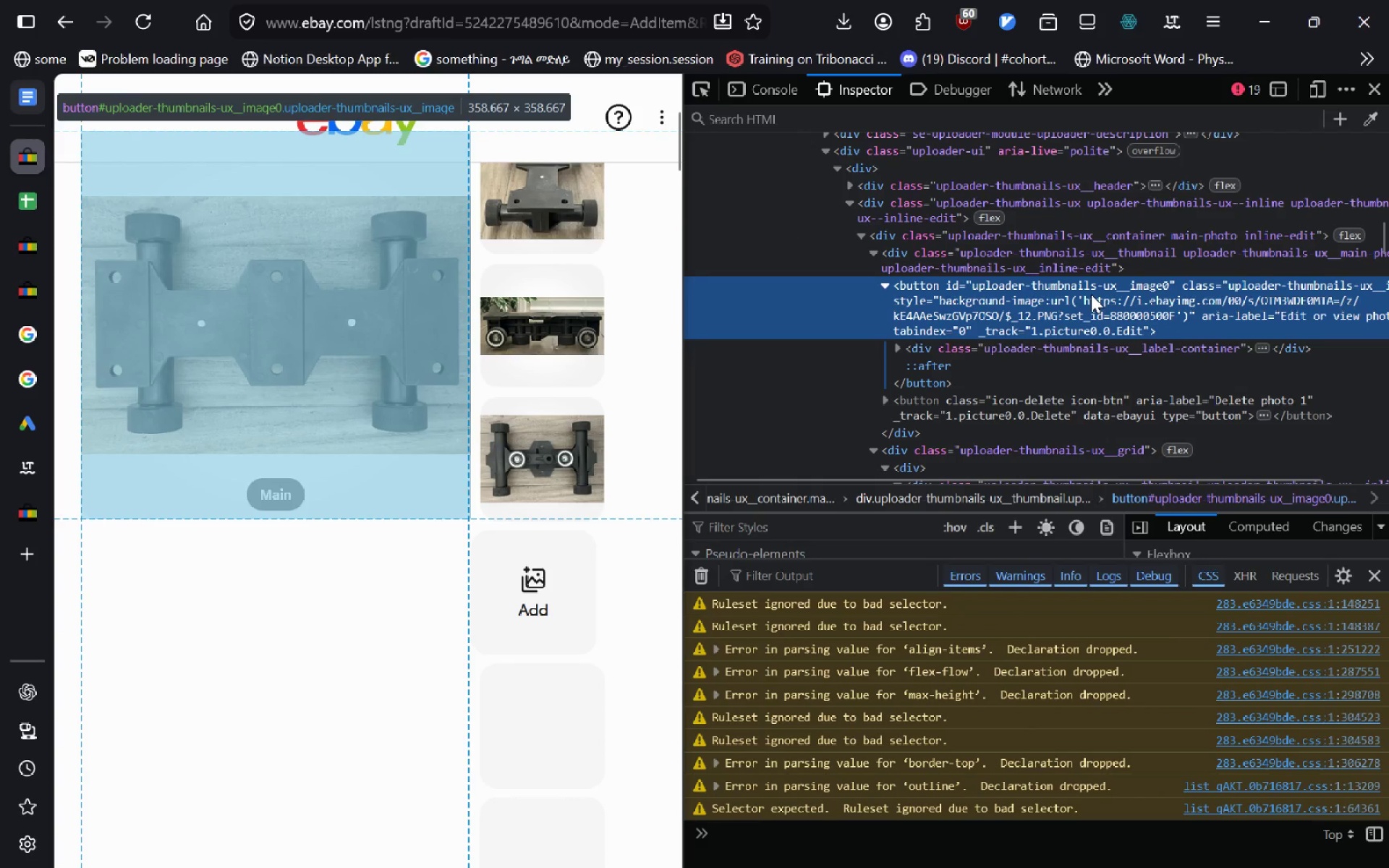 
double_click([1091, 294])
 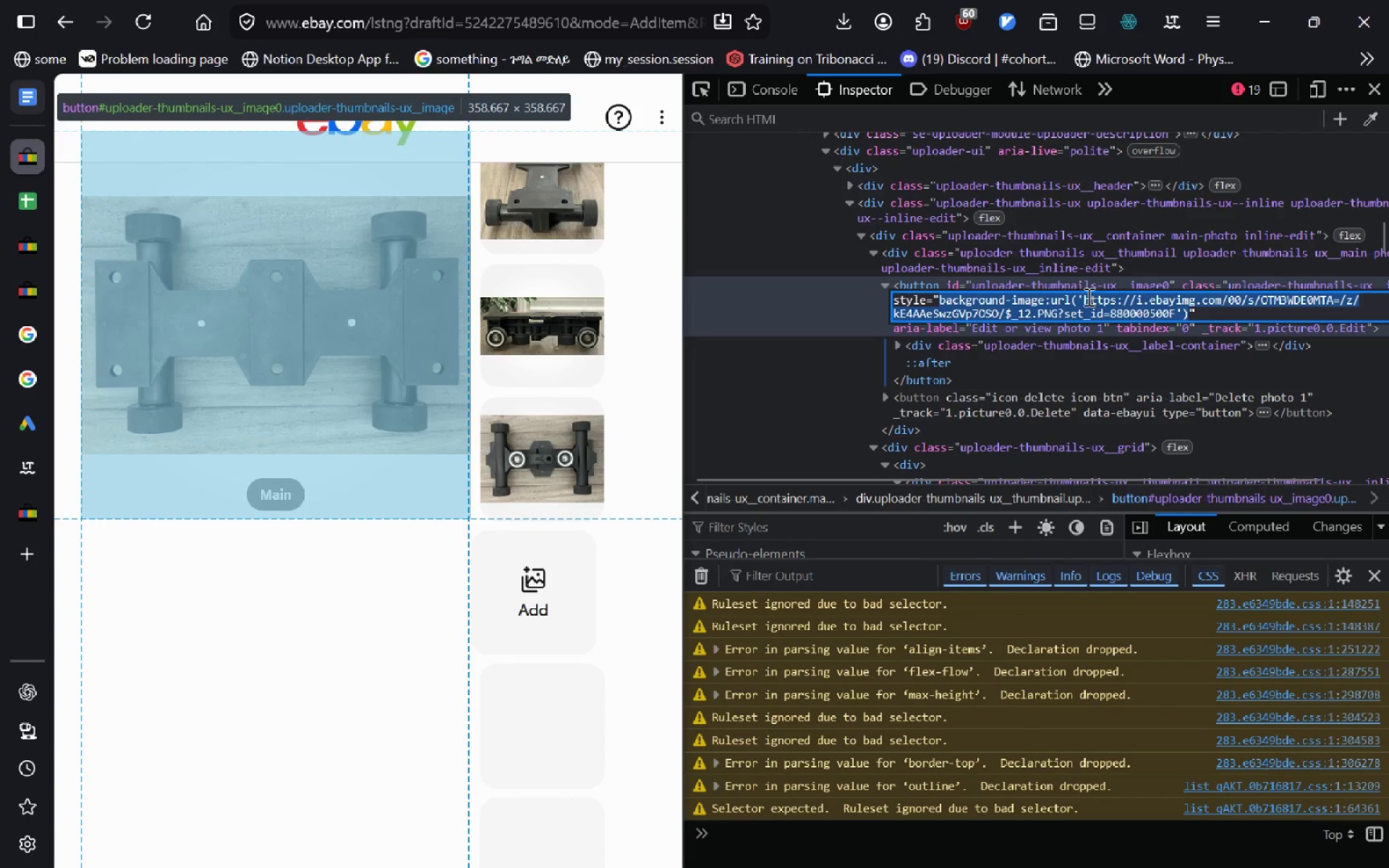 
left_click([1084, 294])
 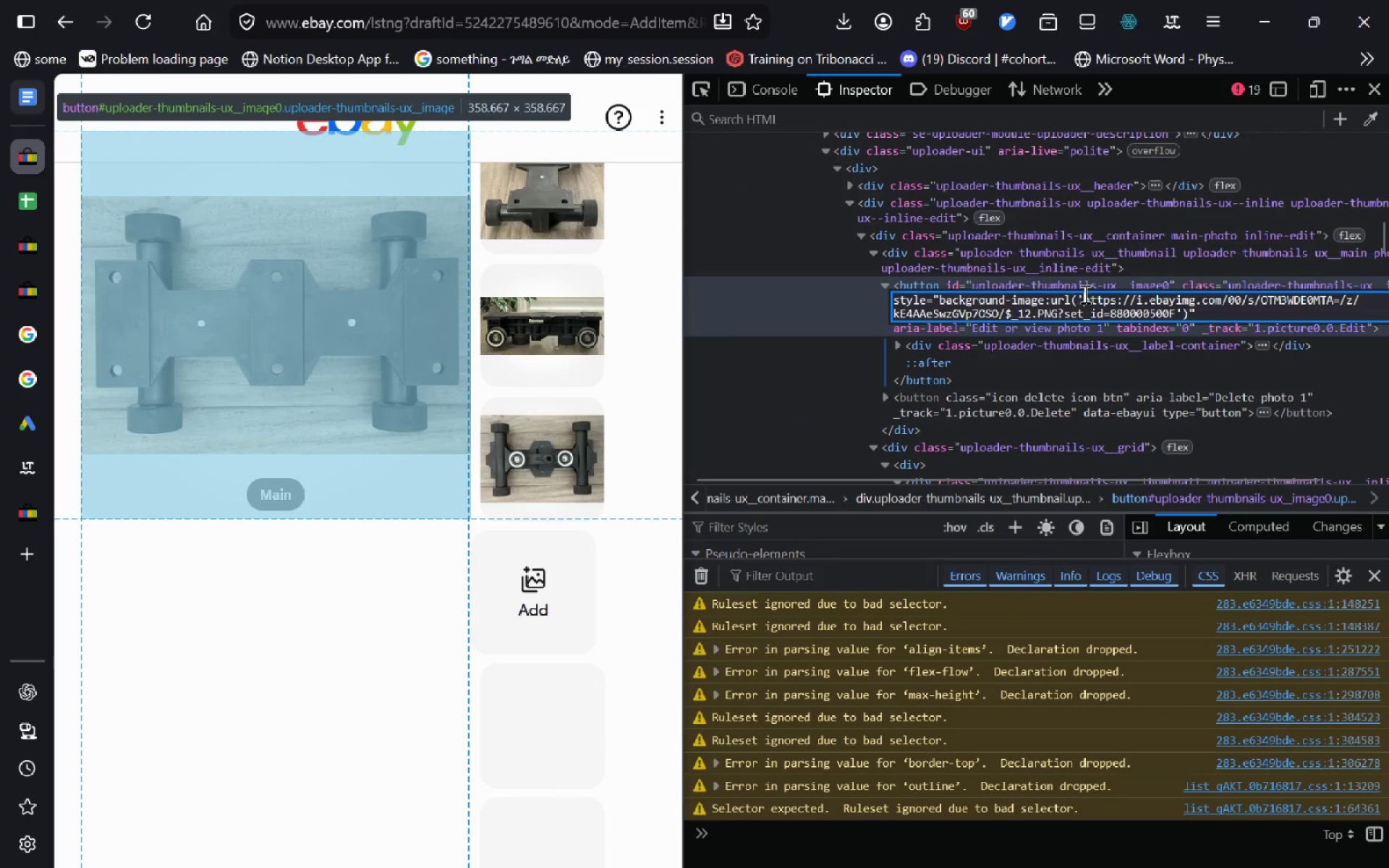 
left_click_drag(start_coordinate=[1084, 294], to_coordinate=[1176, 317])
 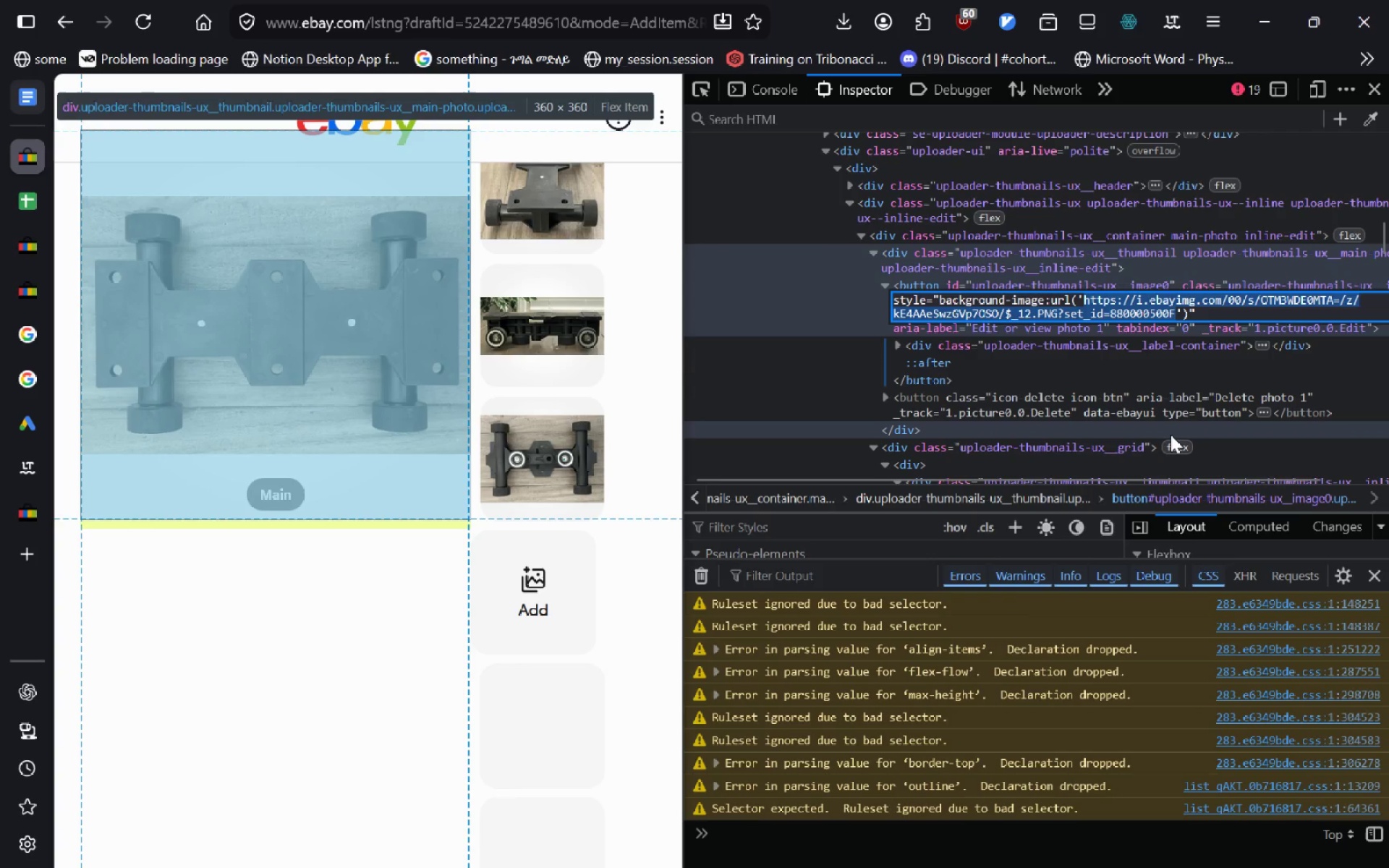 
key(Control+C)
 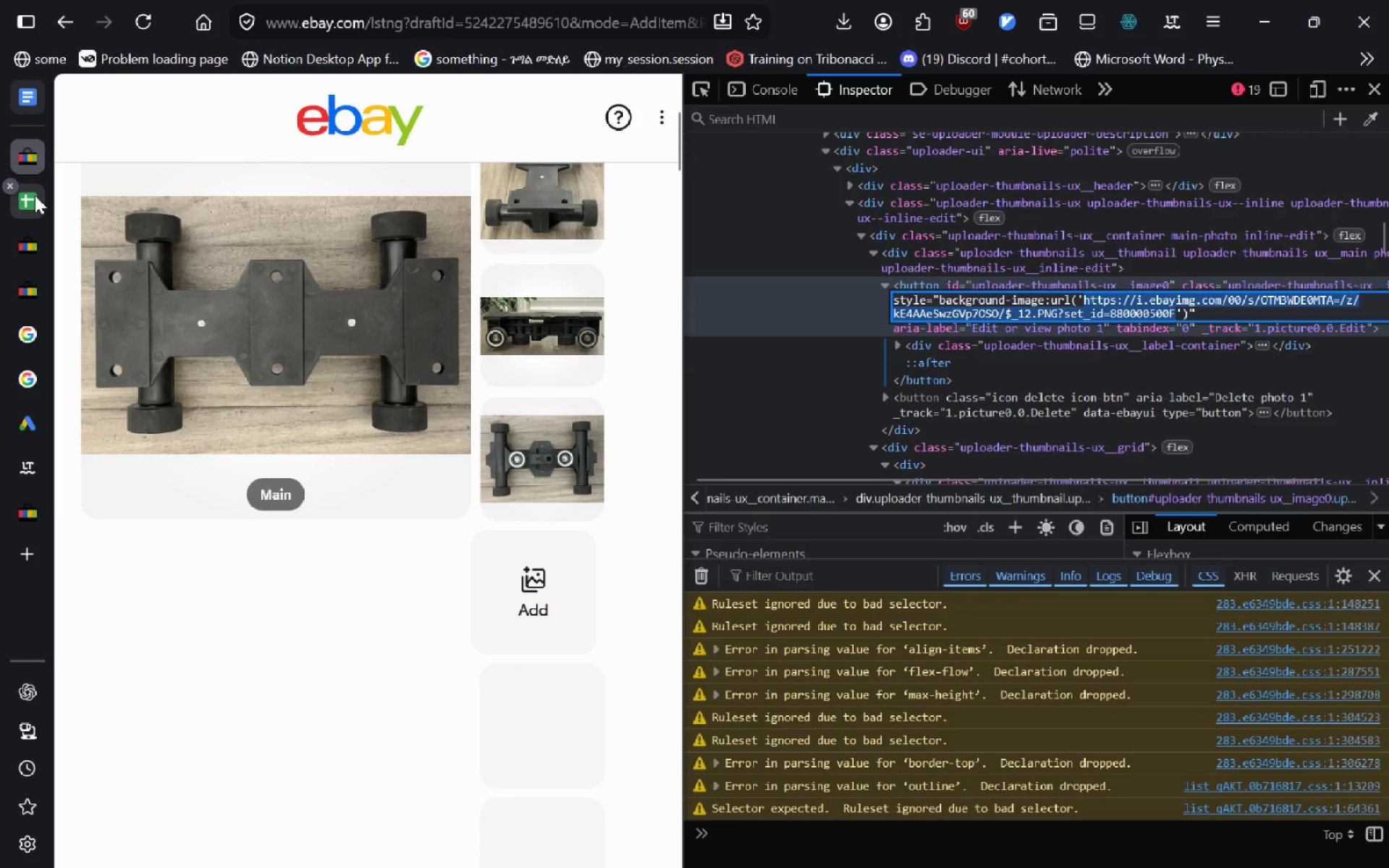 
left_click([35, 195])
 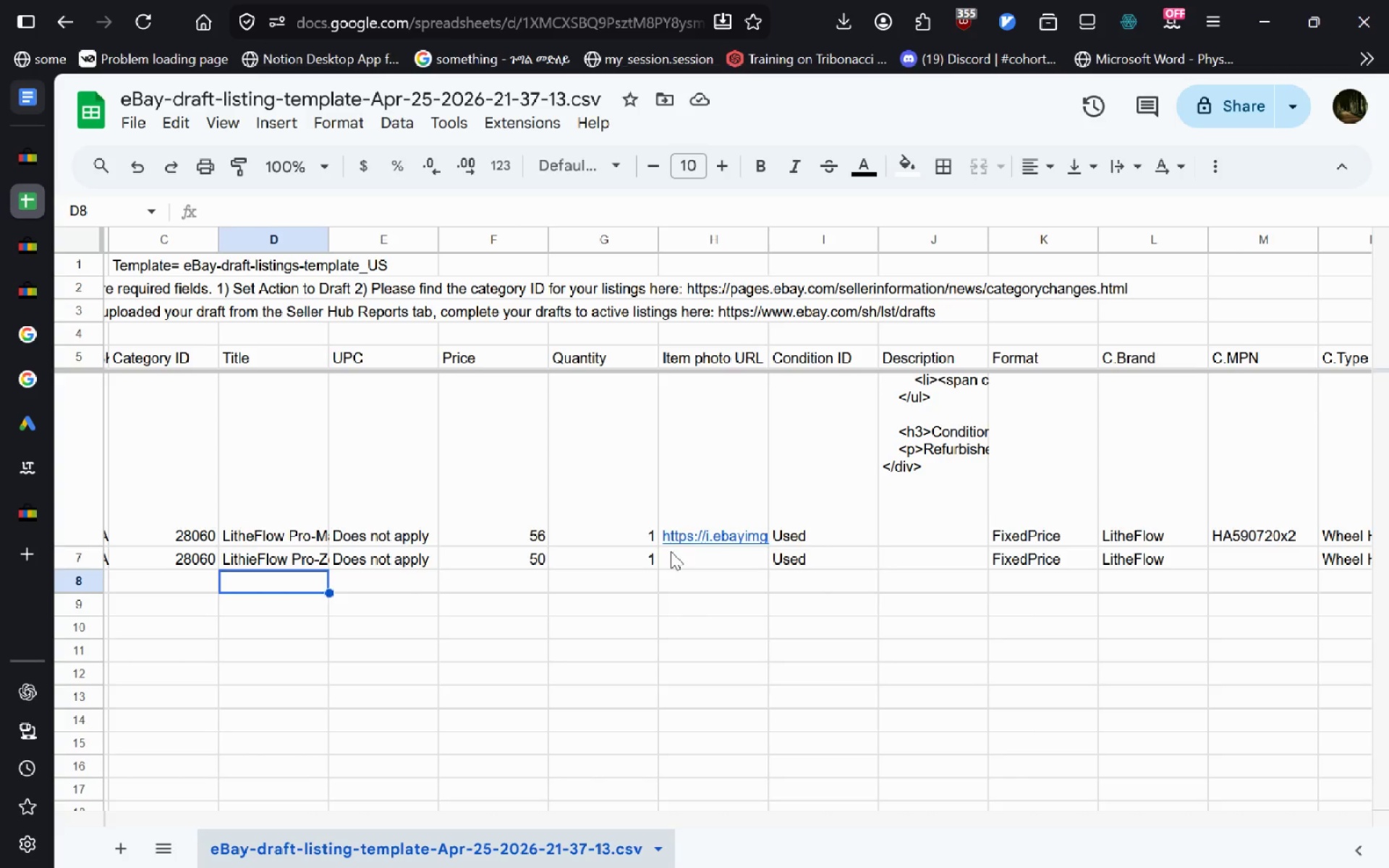 
double_click([671, 551])
 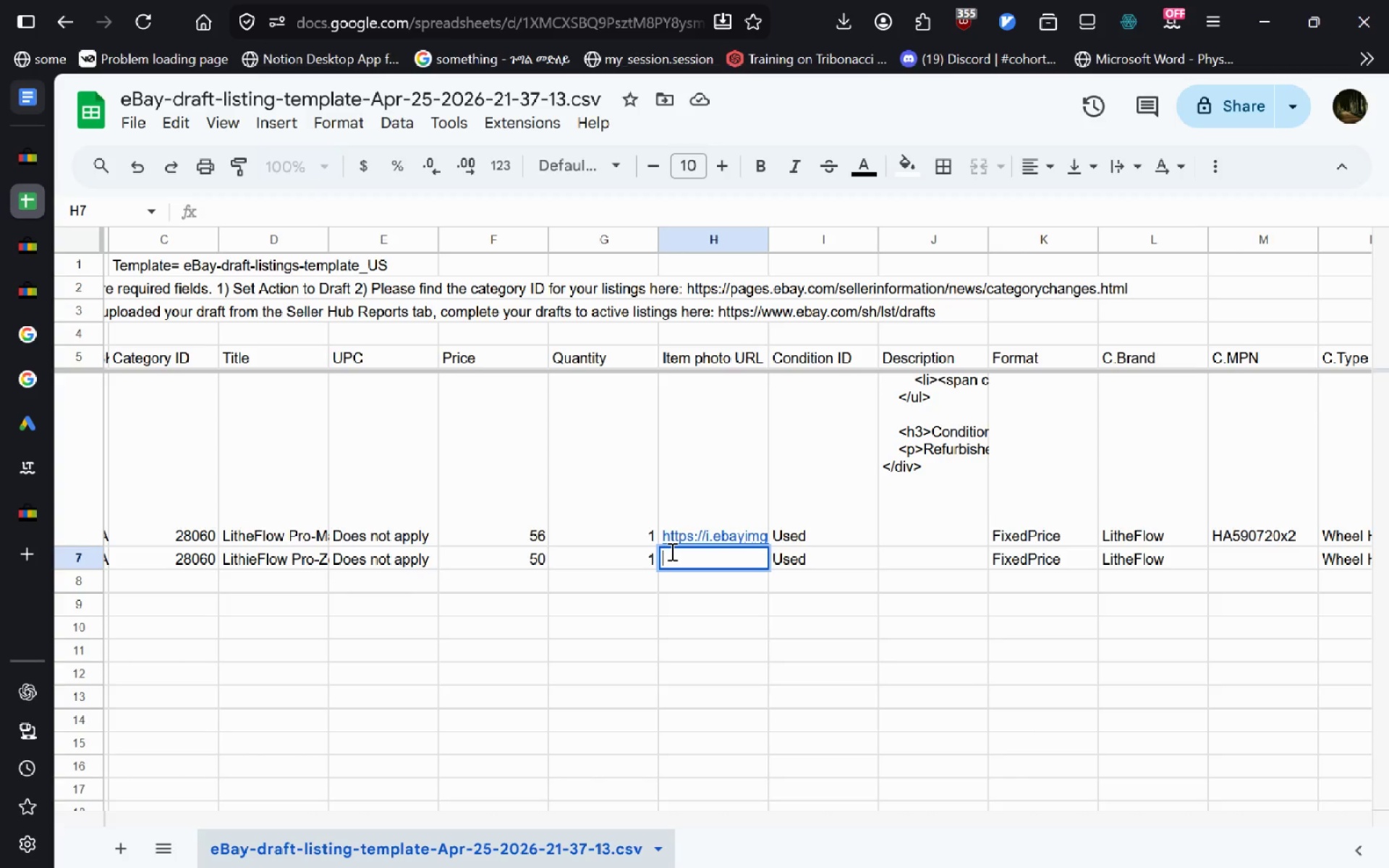 
key(Control+V)
 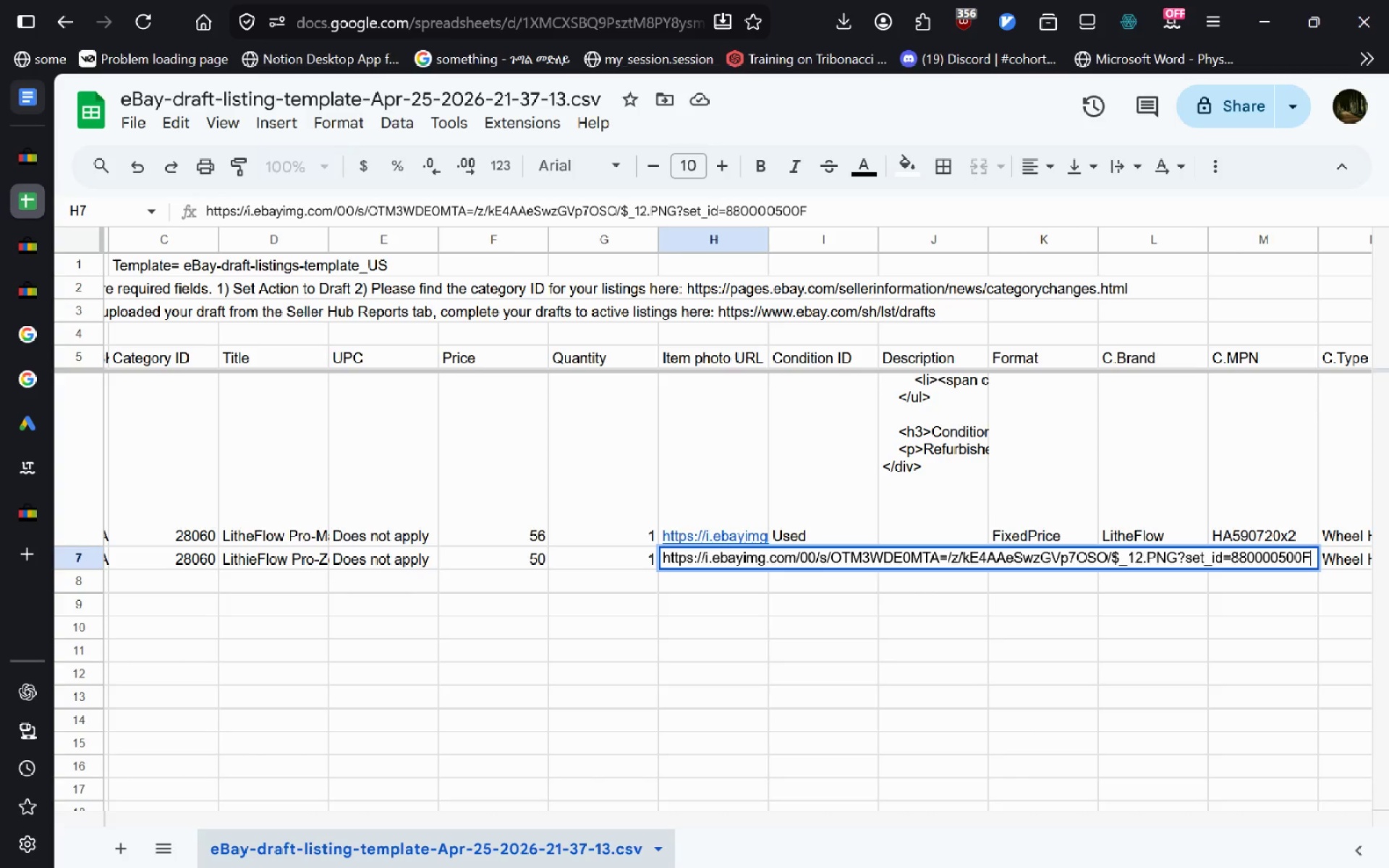 
key(Shift+Backslash)
 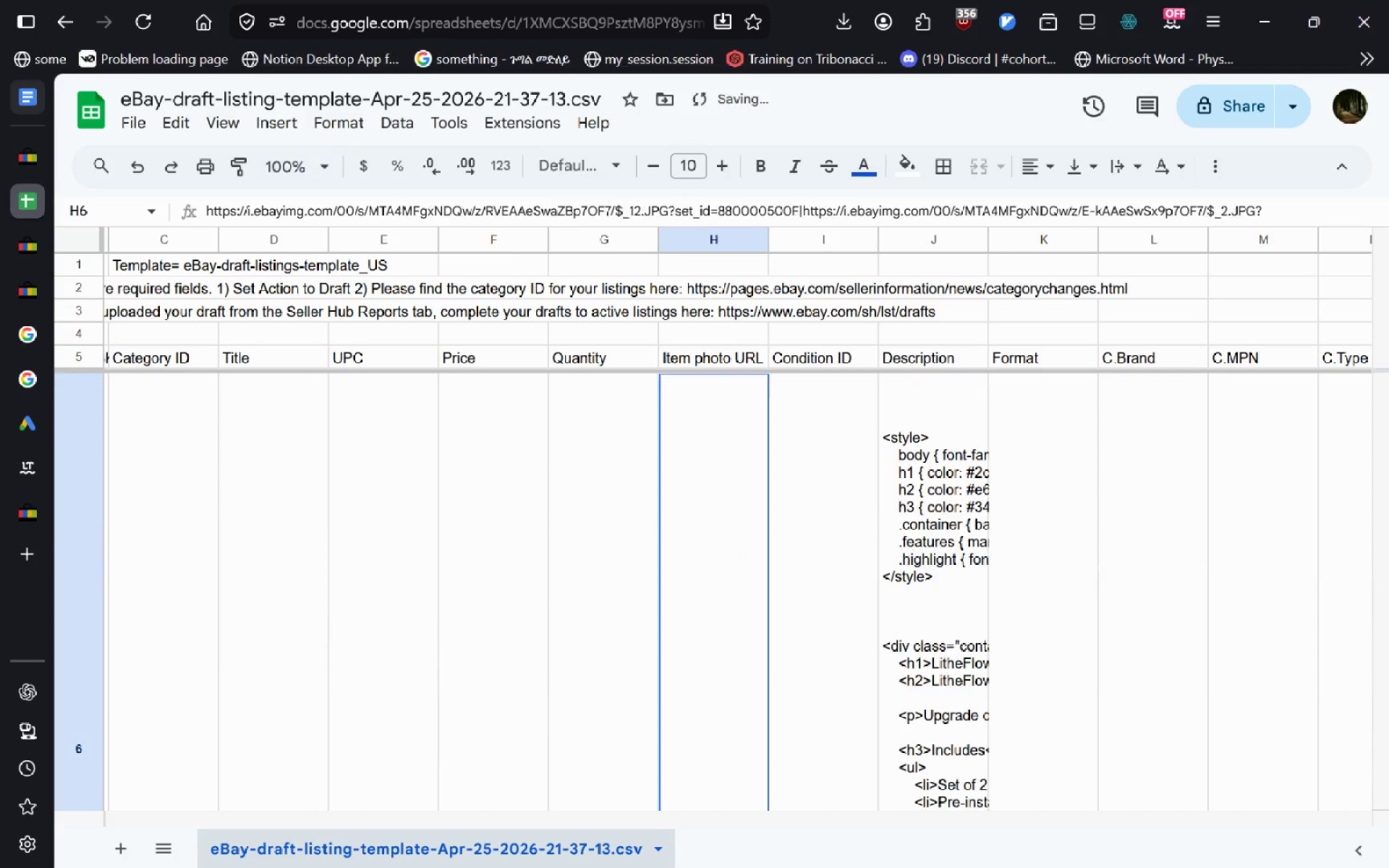 
key(Shift+Enter)
 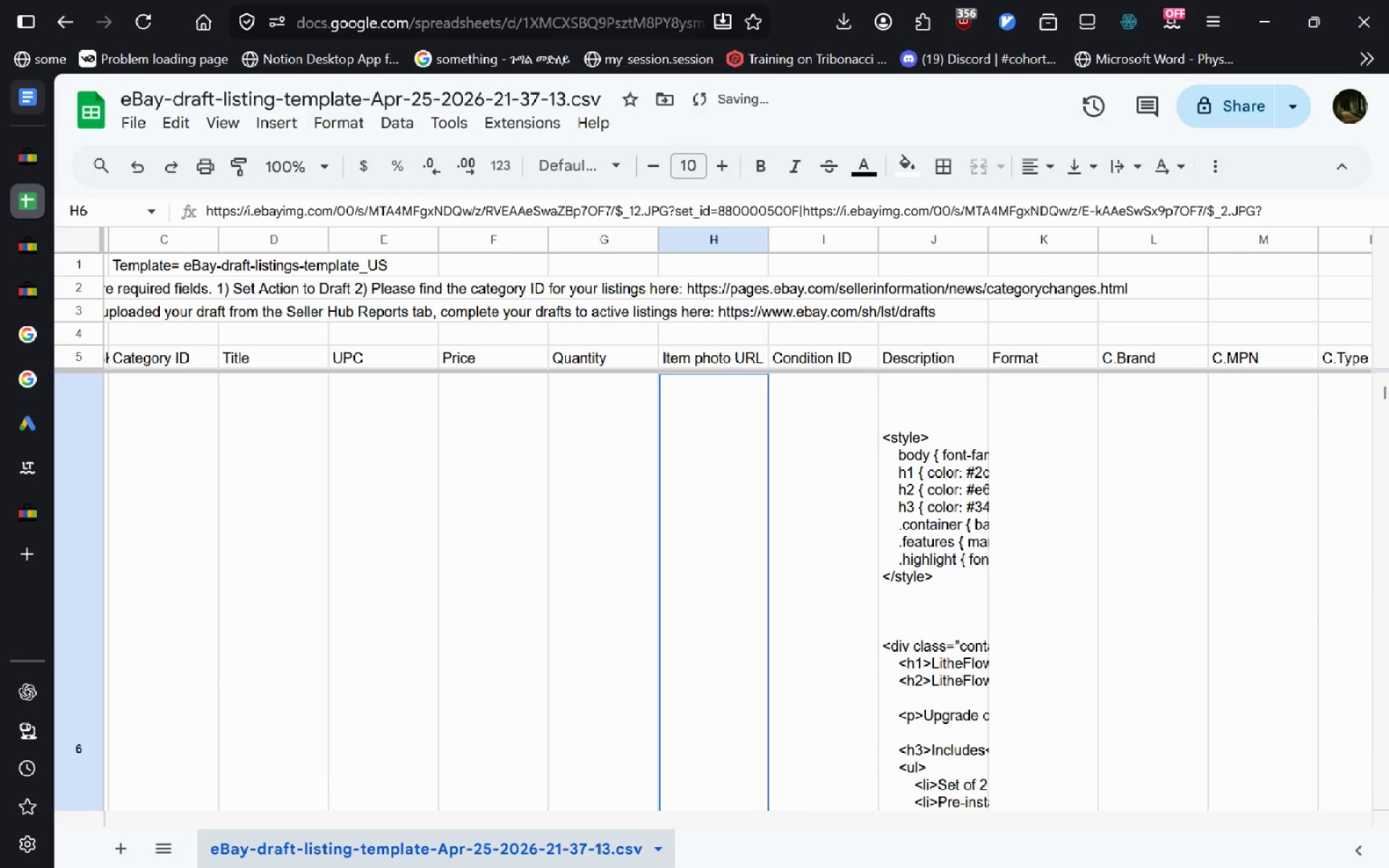 
key(Control+Z)
 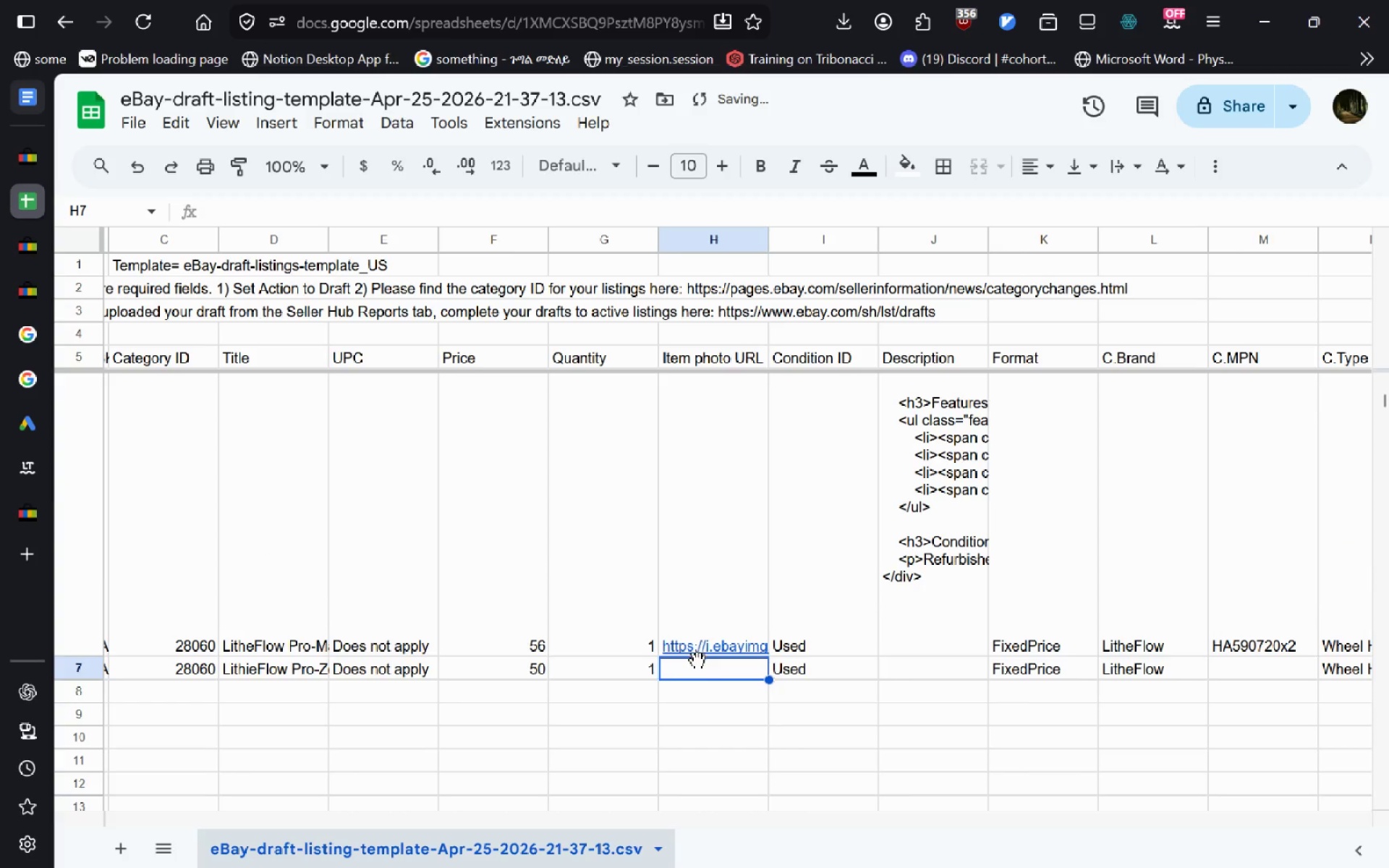 
double_click([696, 663])
 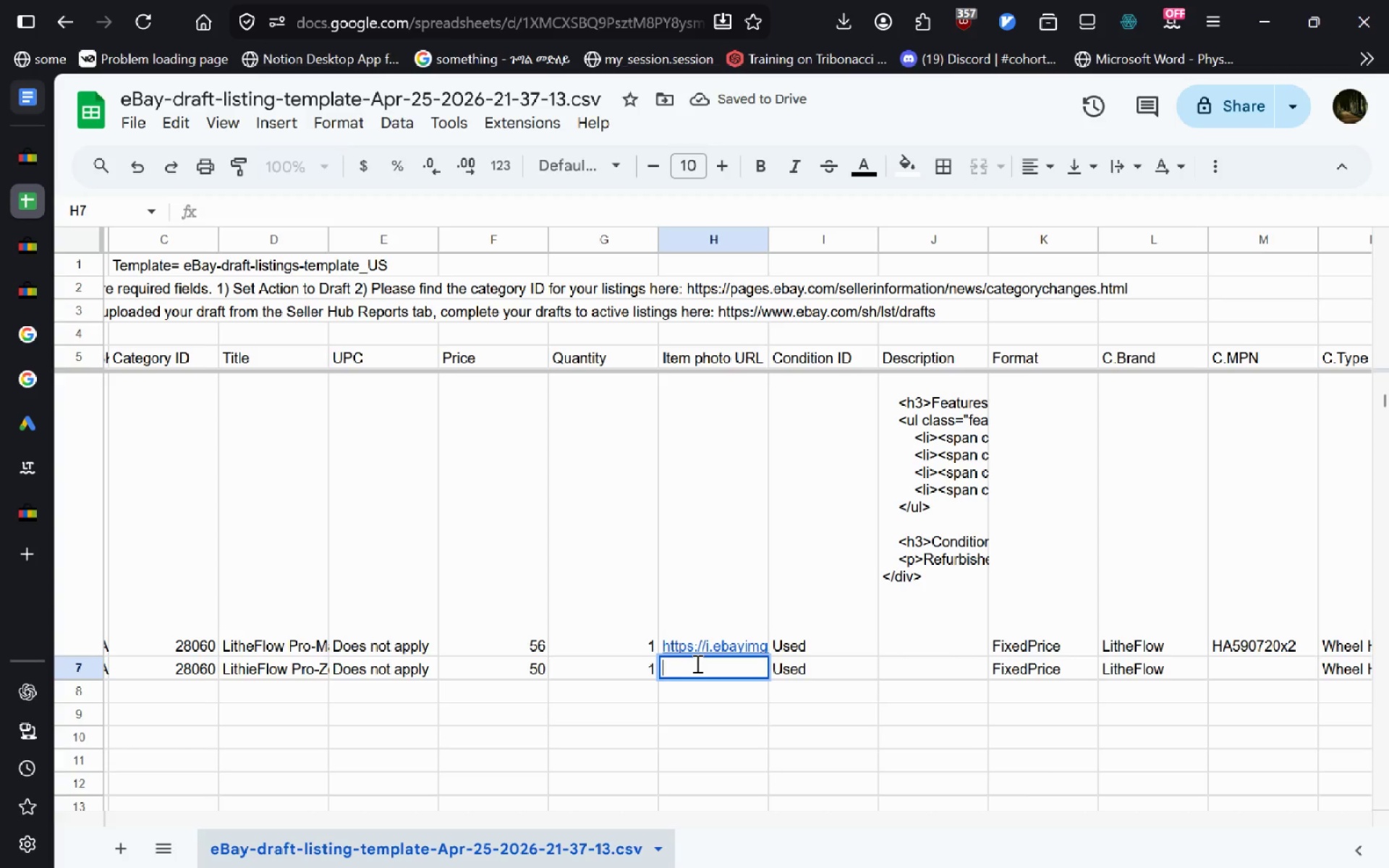 
key(Control+V)
 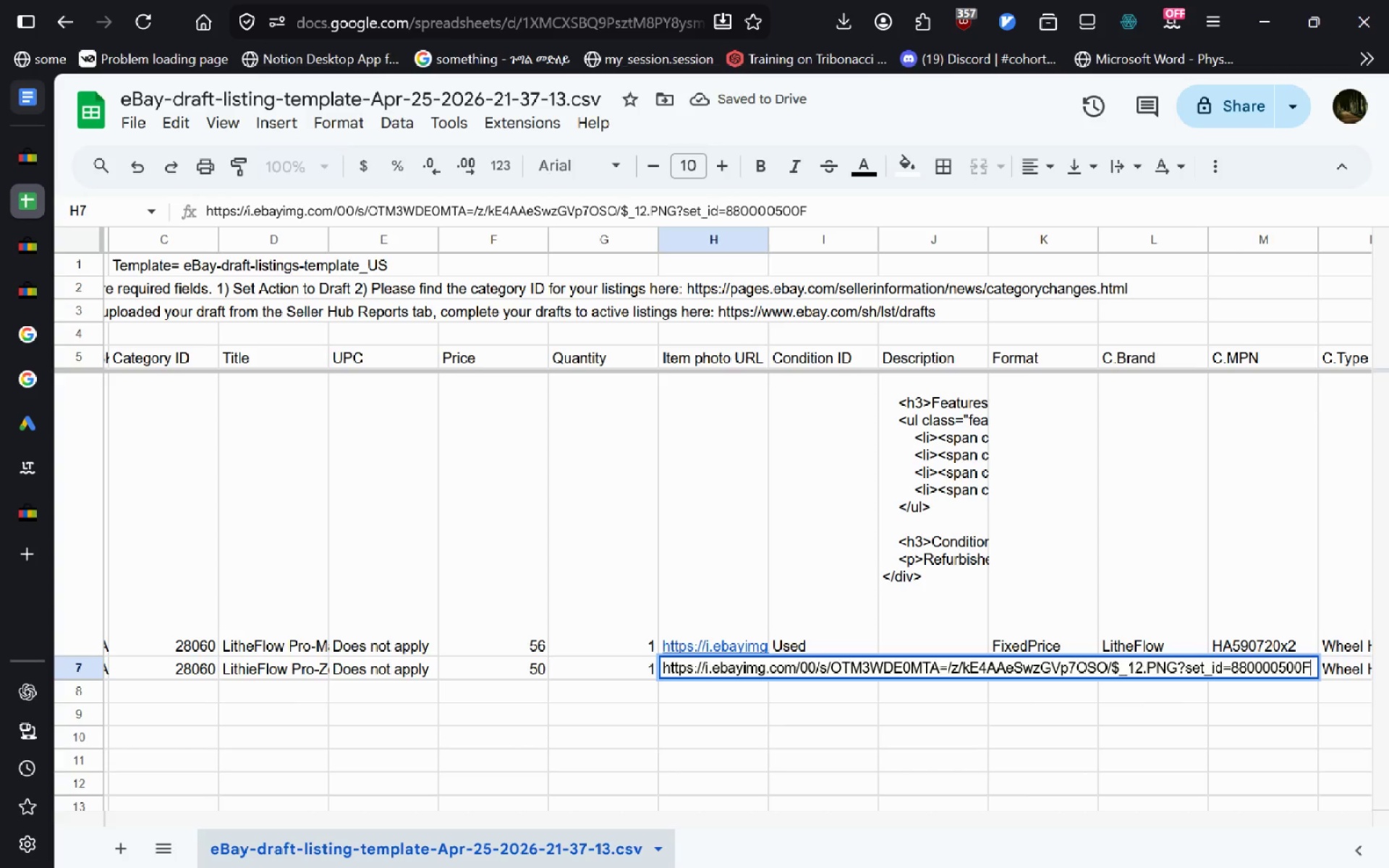 
key(Shift+Backslash)
 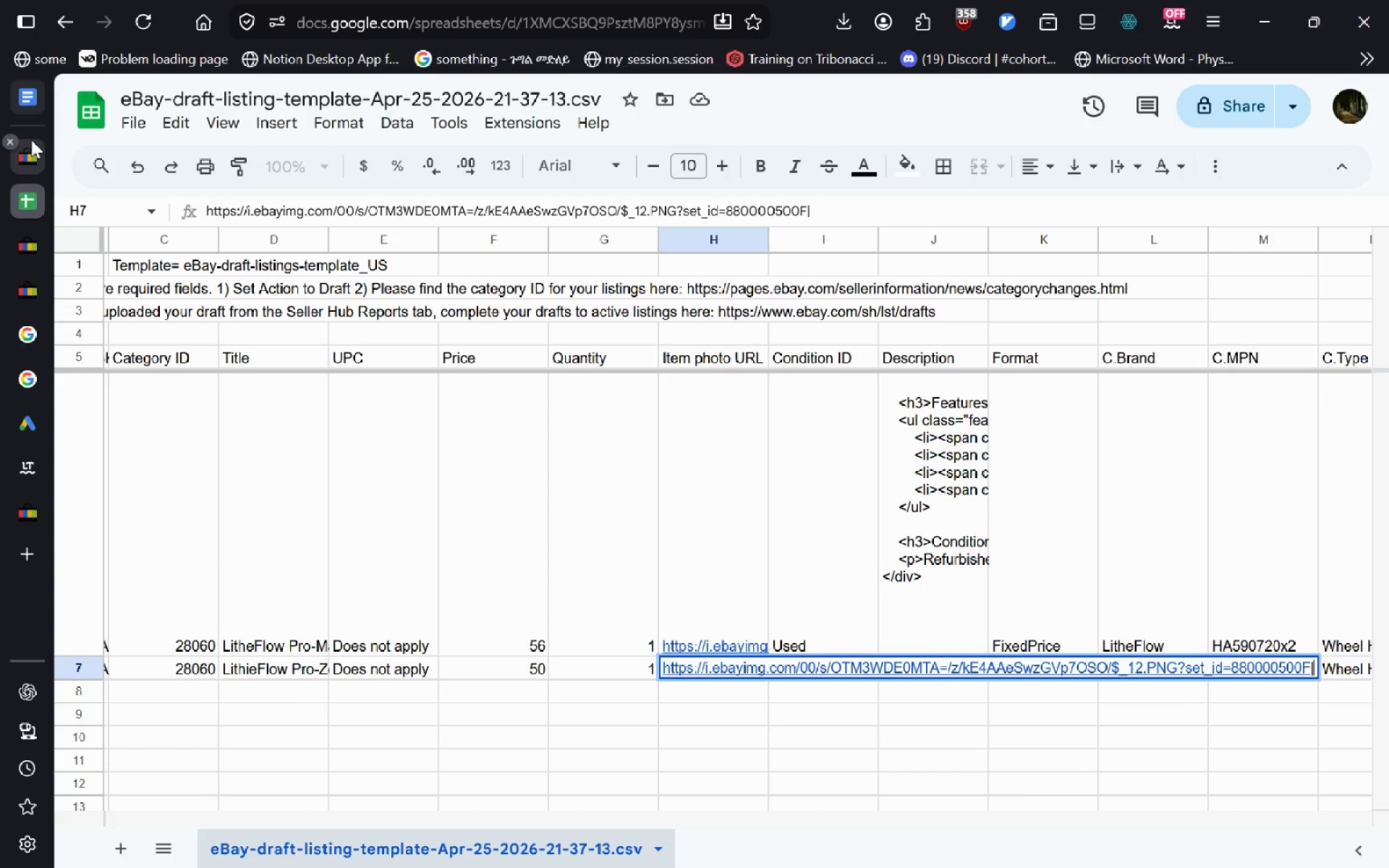 
left_click([22, 166])
 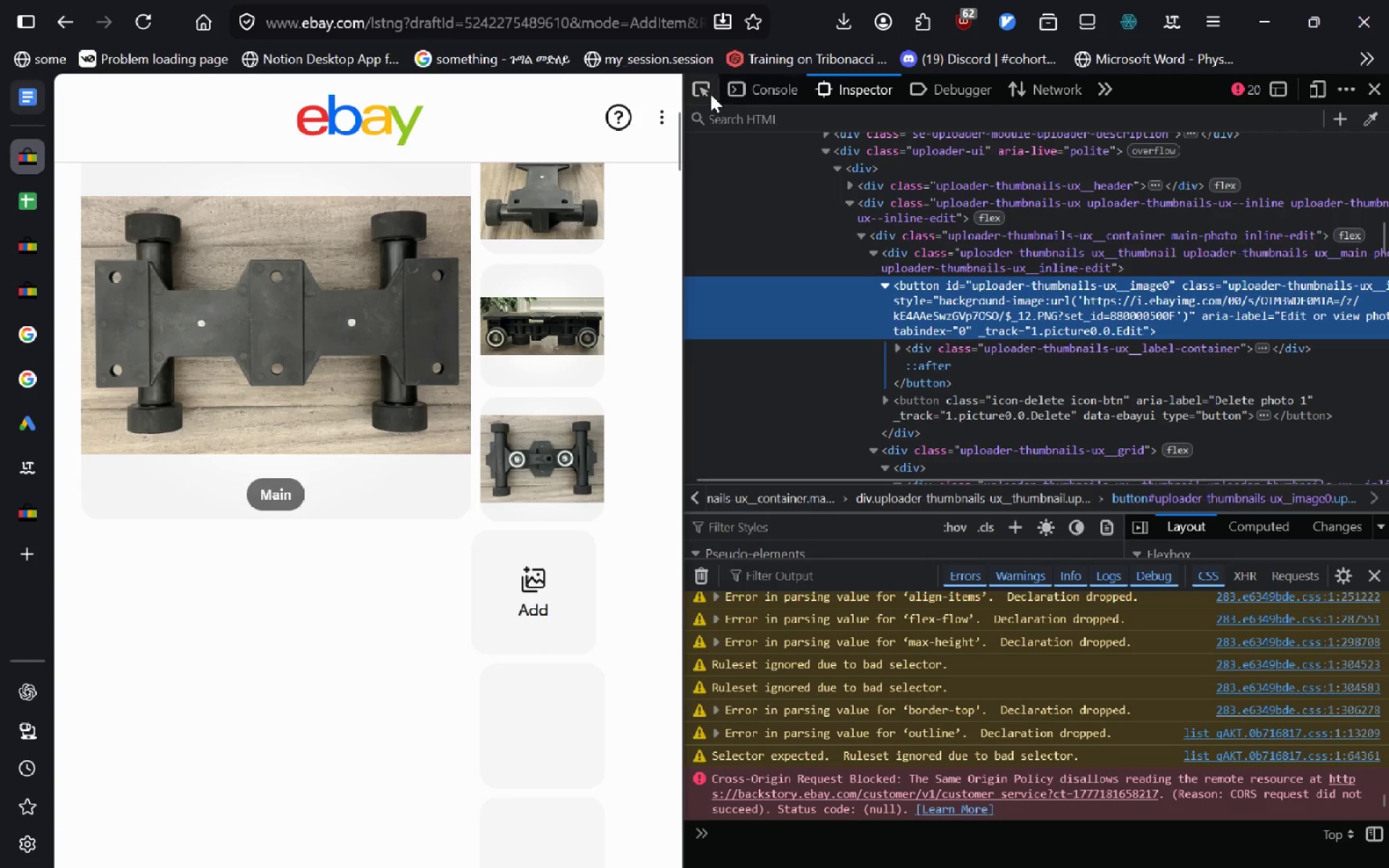 
left_click([695, 95])
 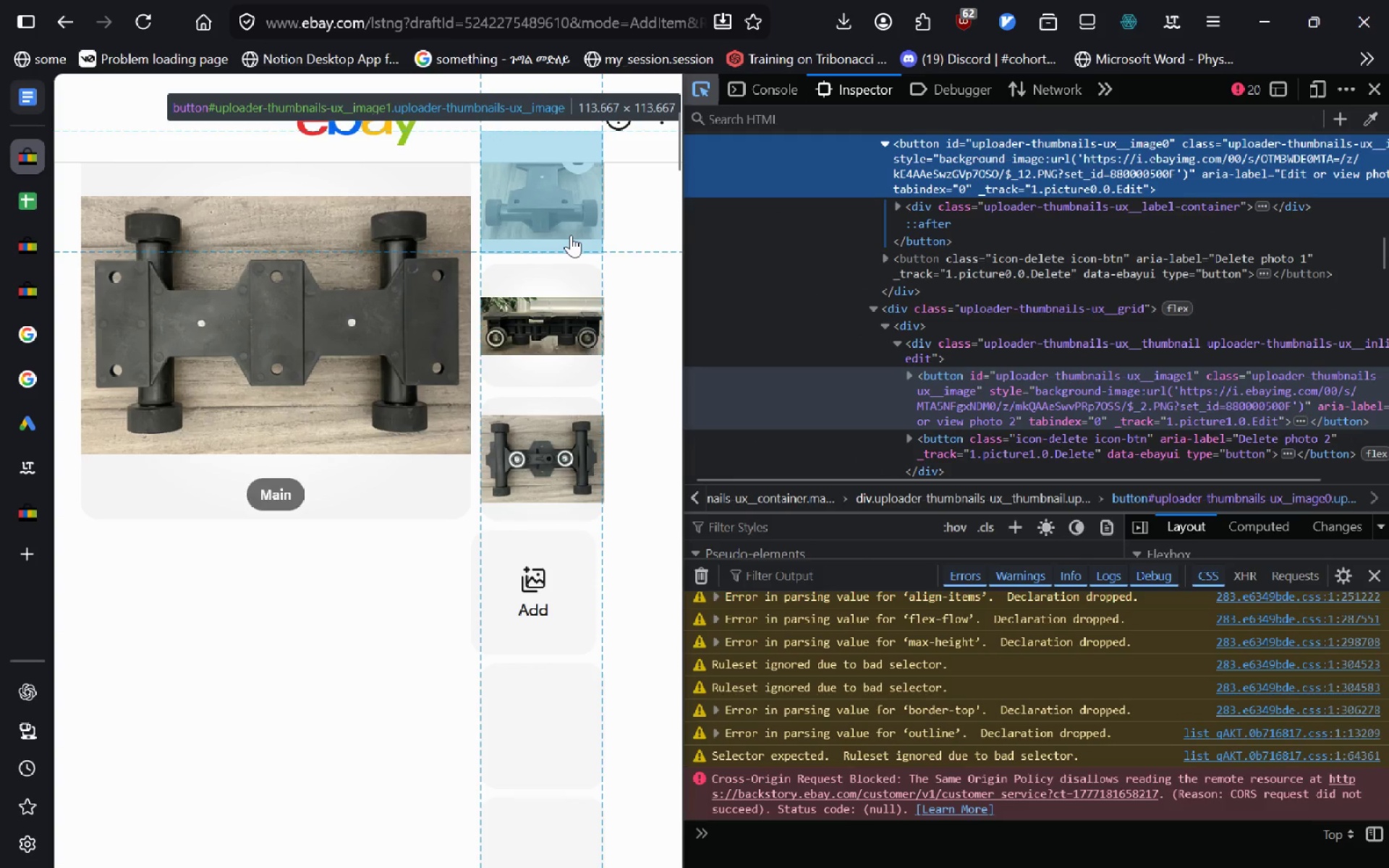 
left_click([571, 235])
 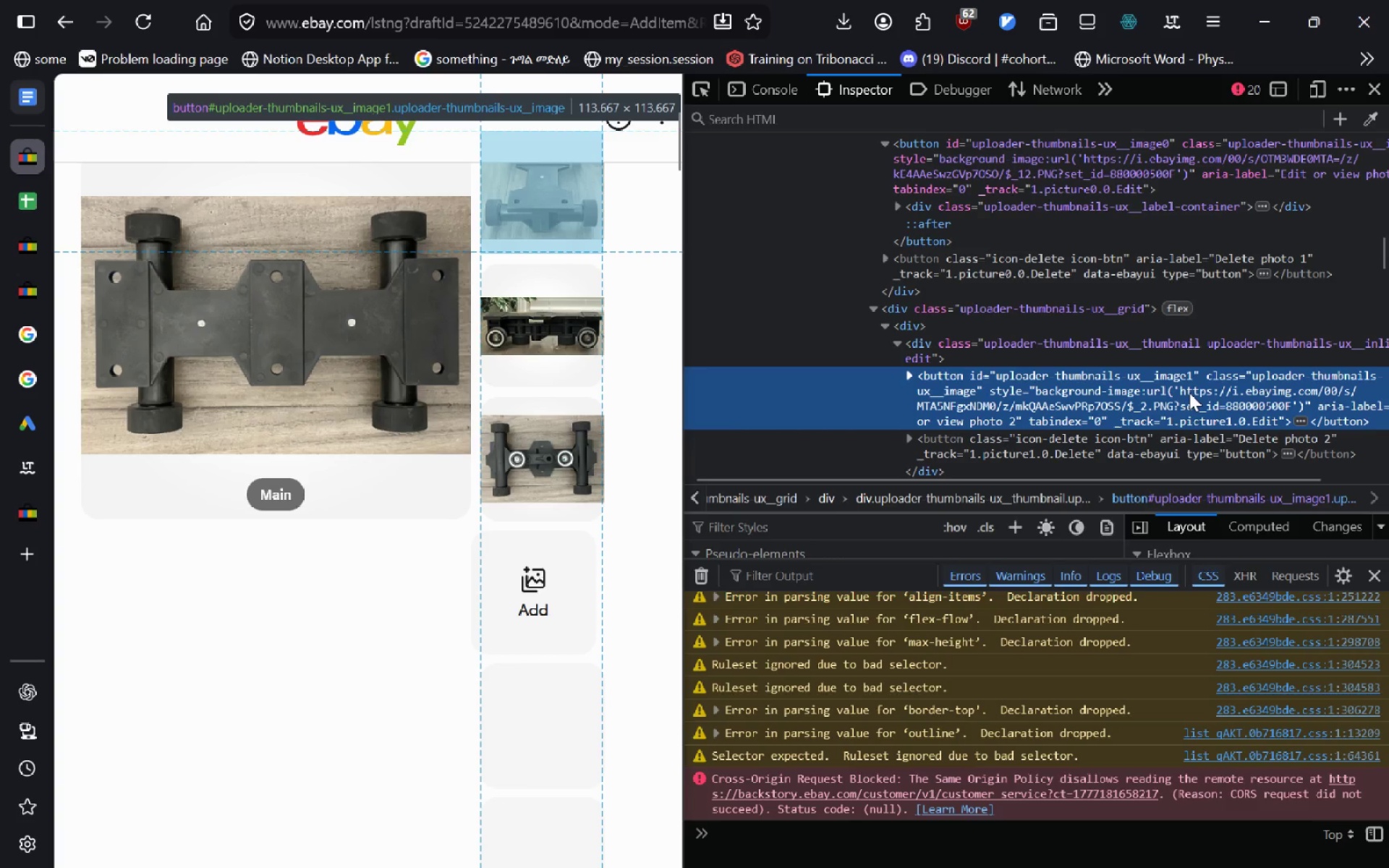 
double_click([1189, 393])
 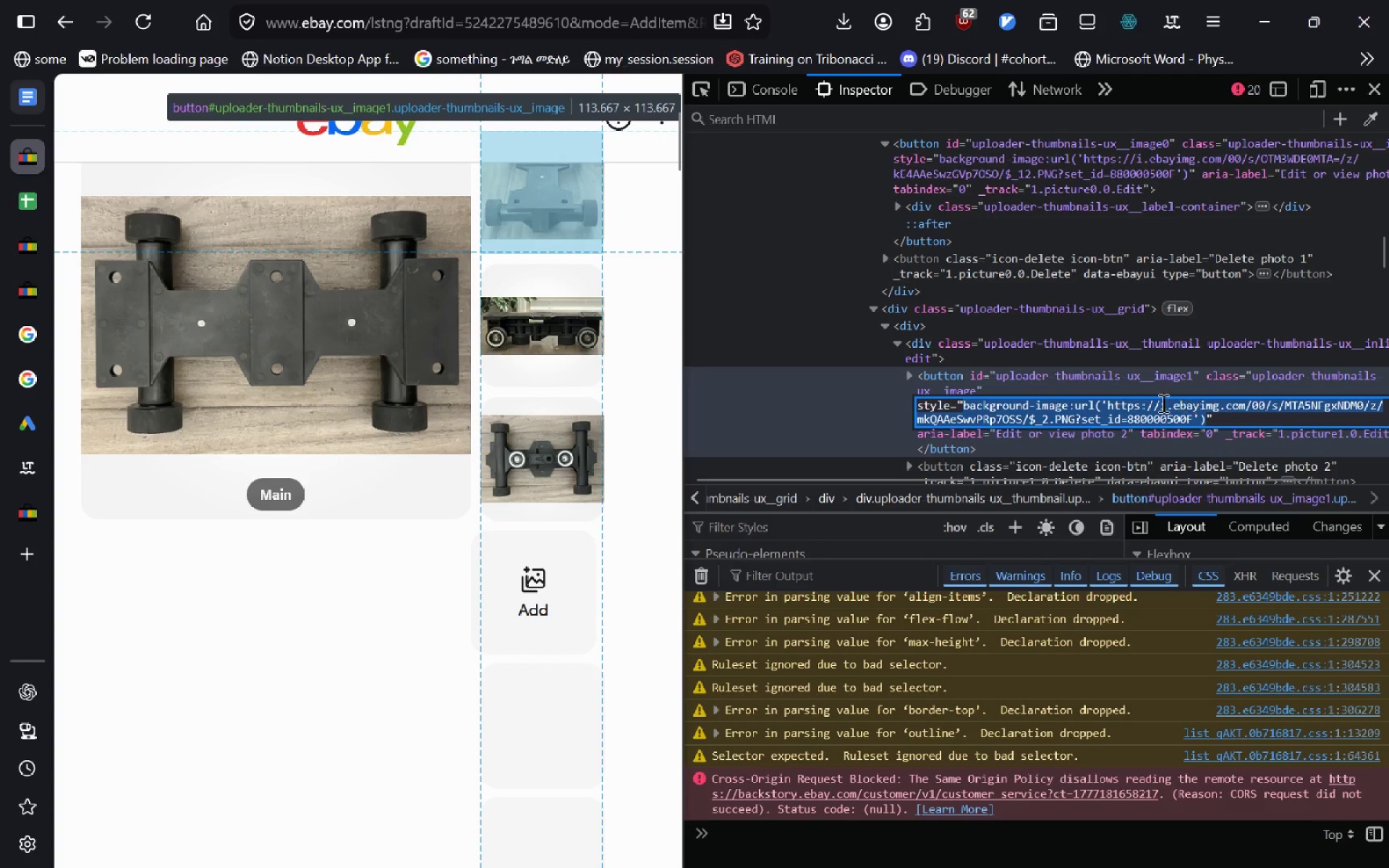 
left_click([1121, 408])
 